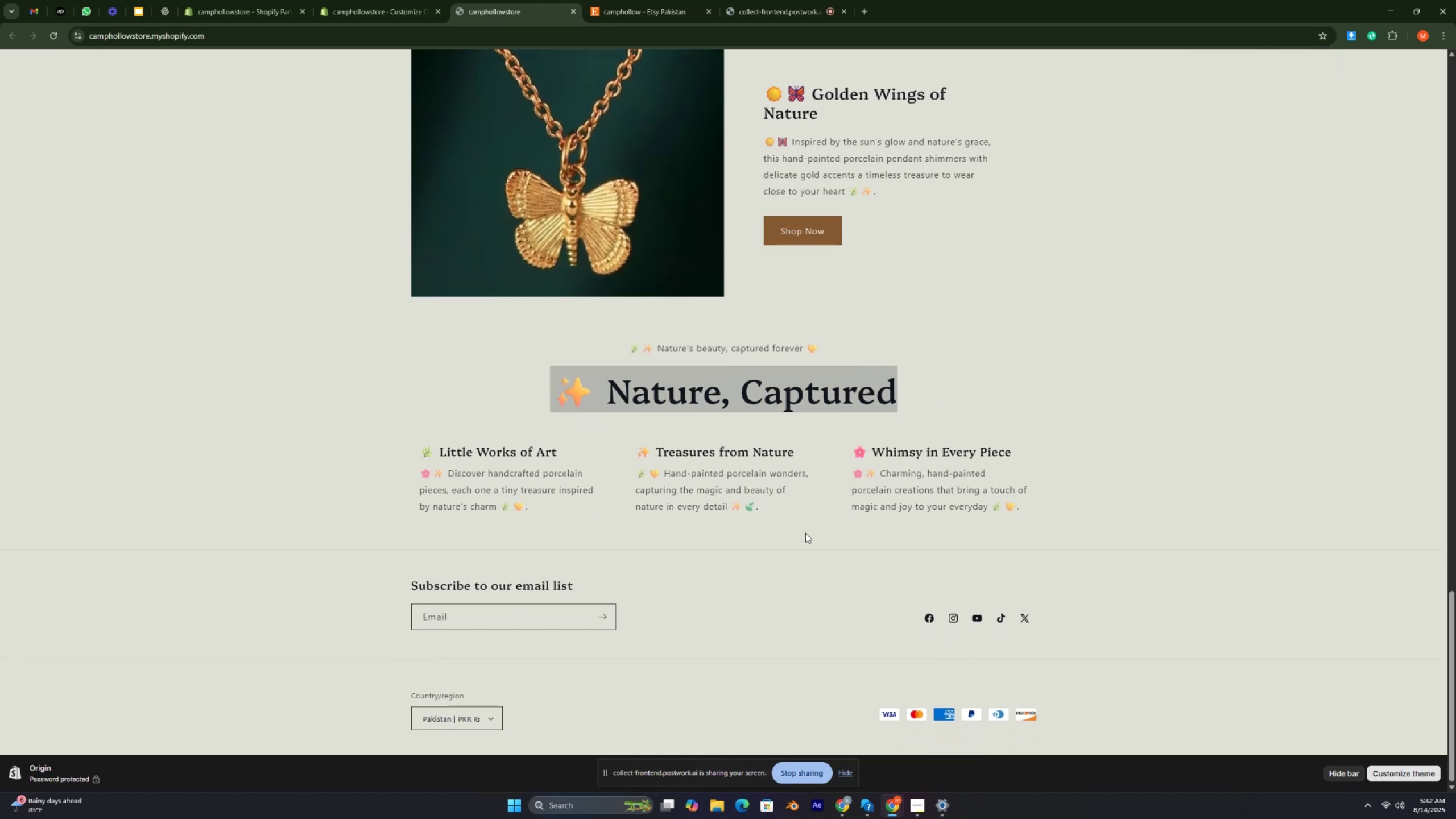 
left_click([800, 548])
 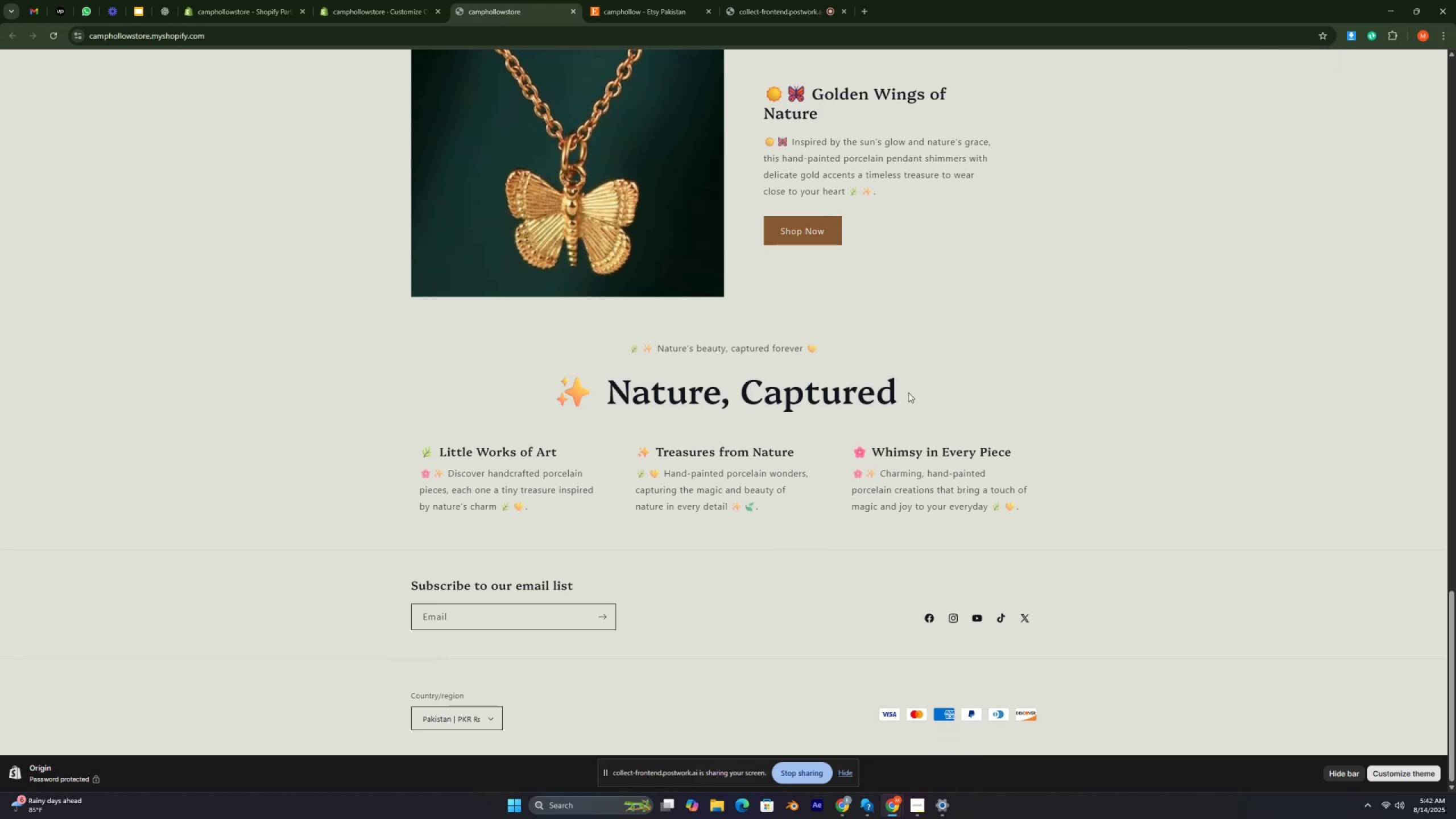 
left_click_drag(start_coordinate=[898, 386], to_coordinate=[542, 395])
 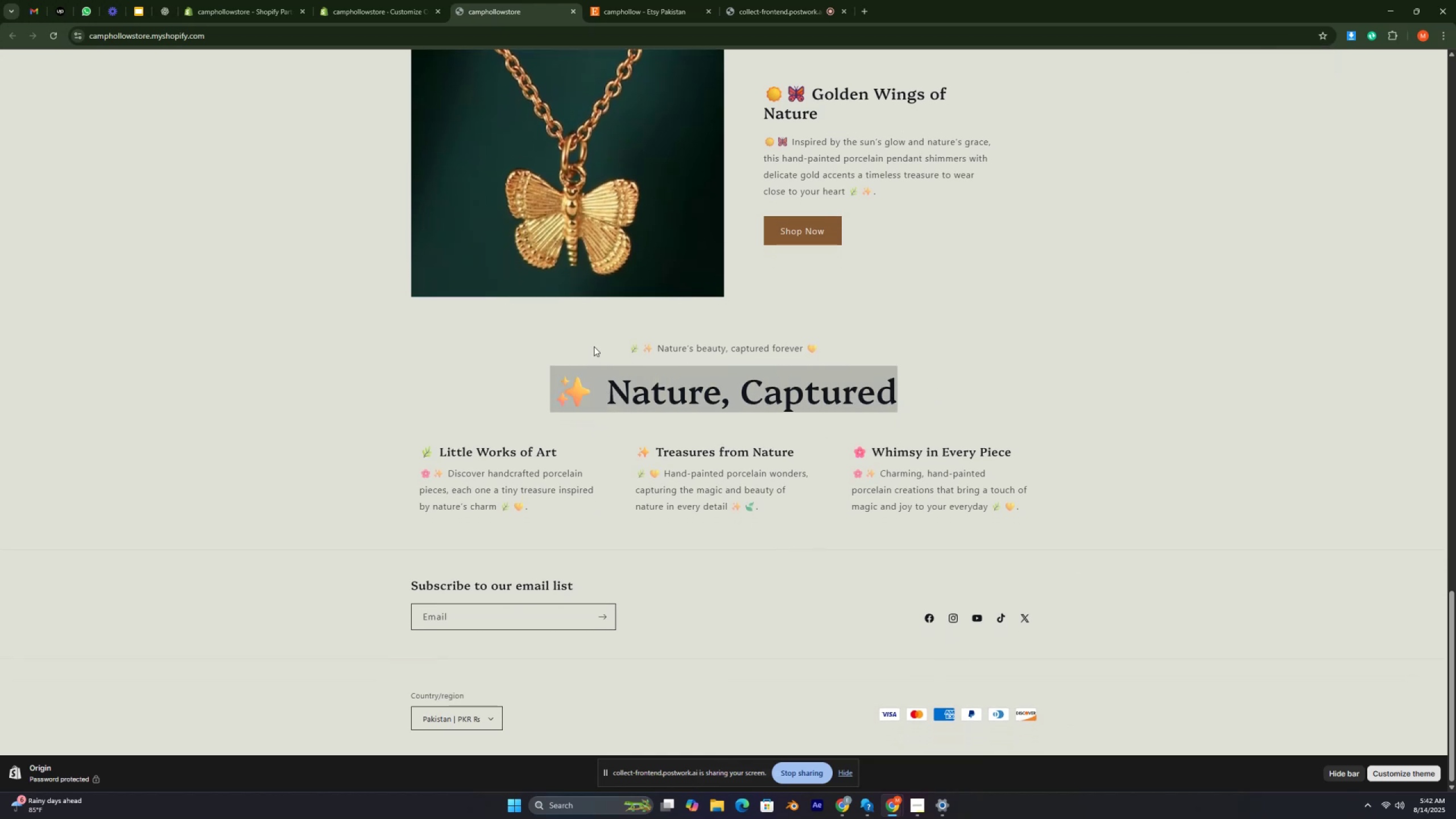 
scroll: coordinate [661, 276], scroll_direction: up, amount: 23.0
 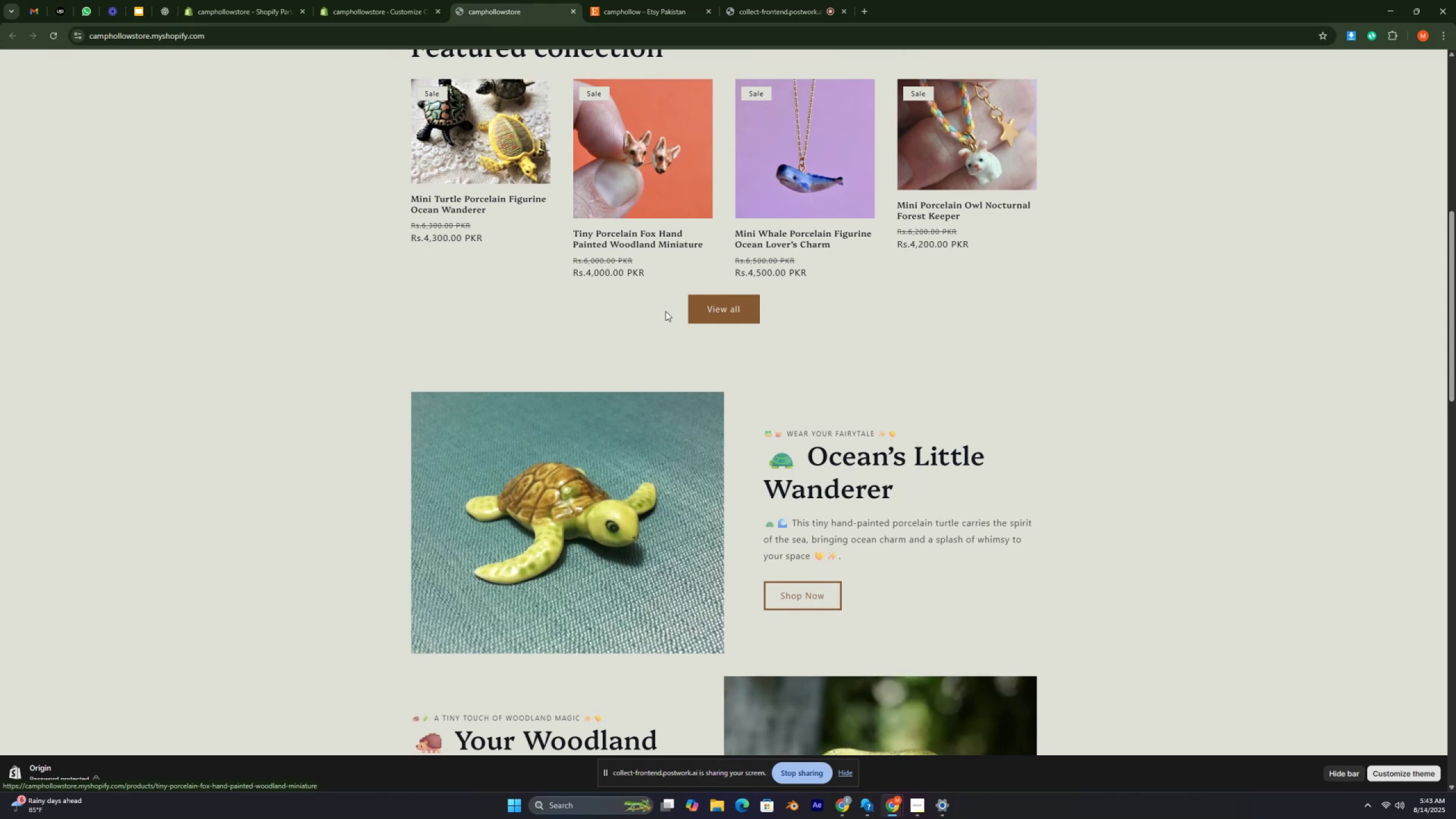 
wait(10.76)
 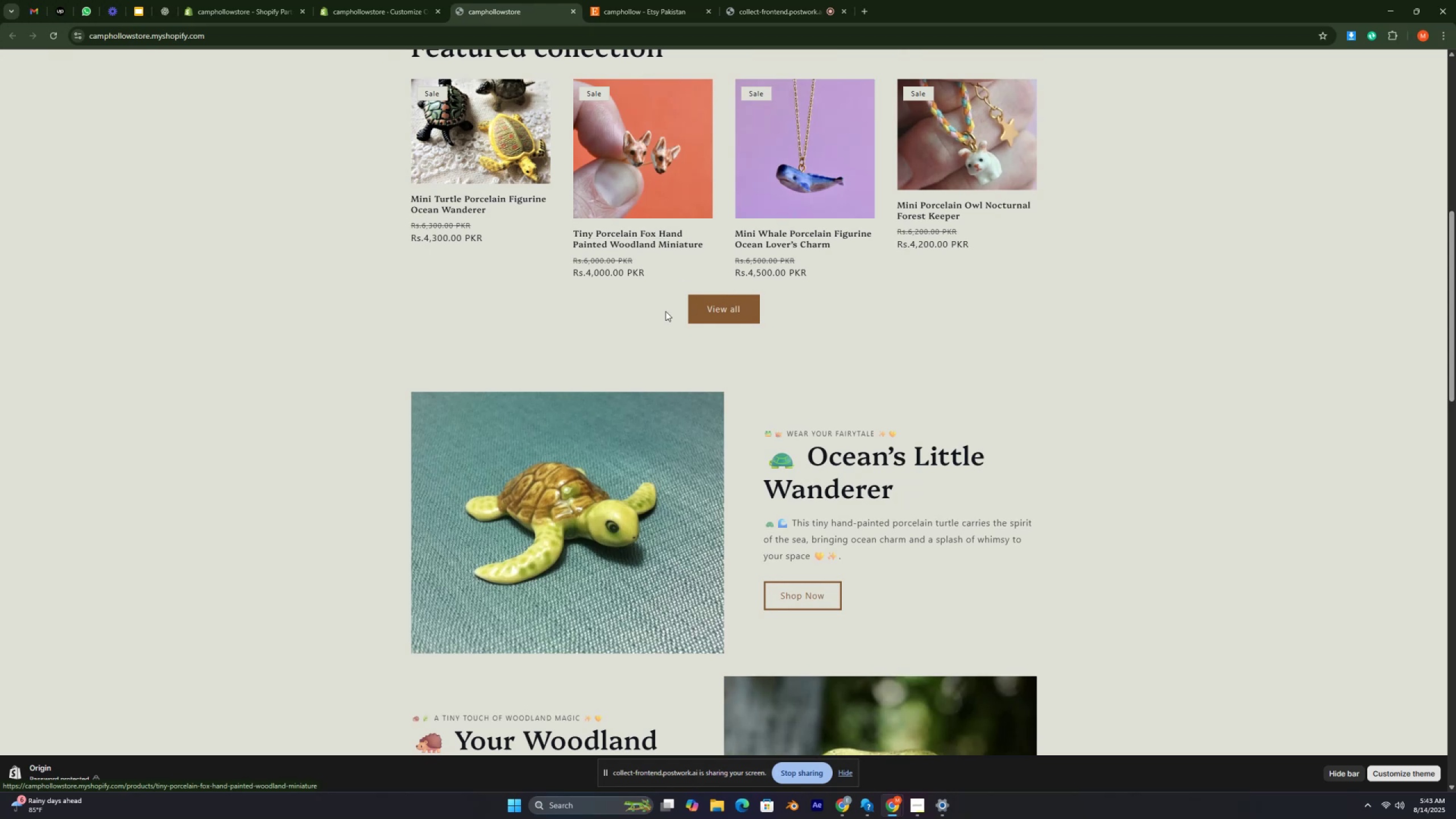 
scroll: coordinate [1189, 325], scroll_direction: down, amount: 3.0
 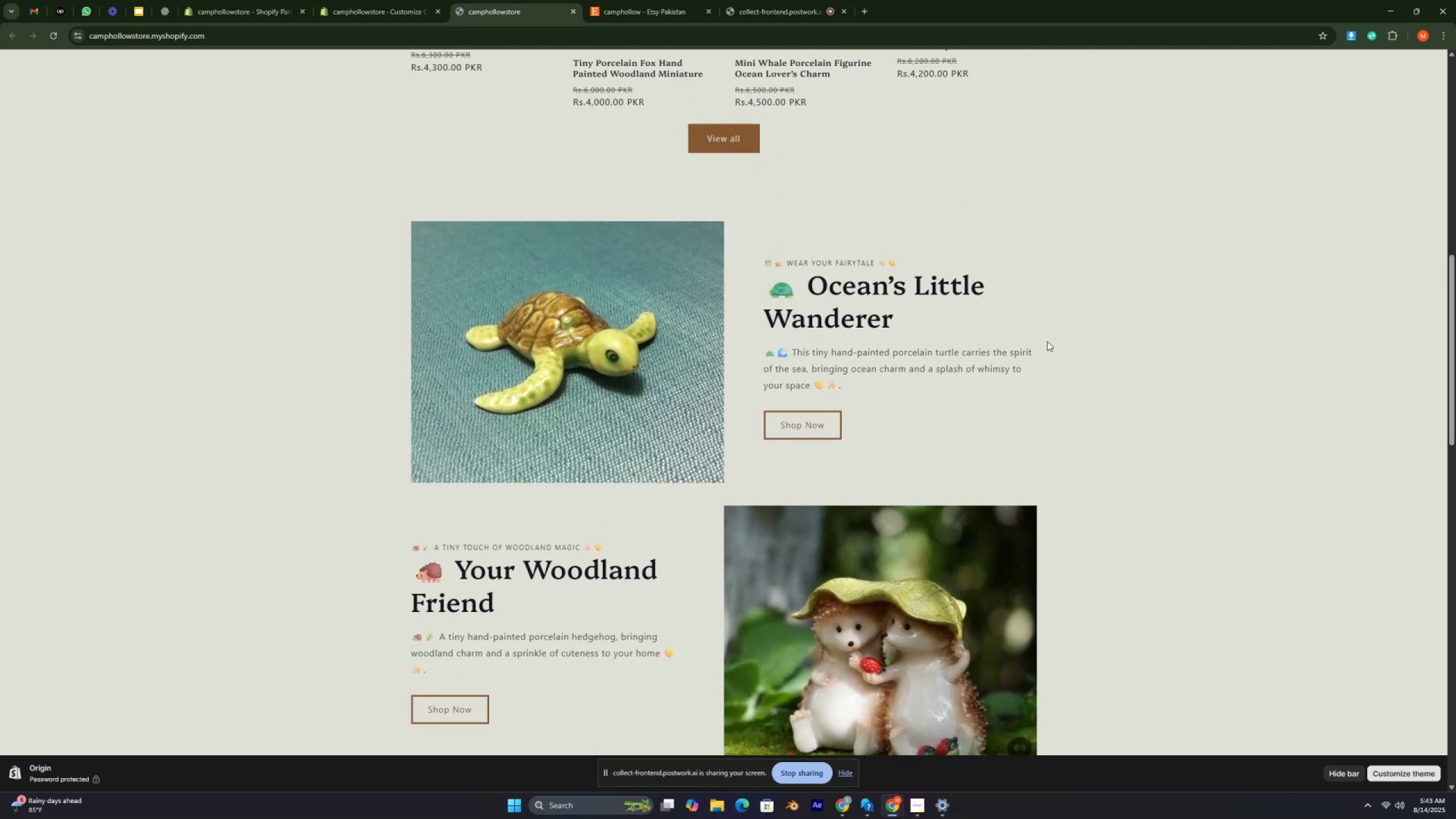 
scroll: coordinate [973, 367], scroll_direction: up, amount: 3.0
 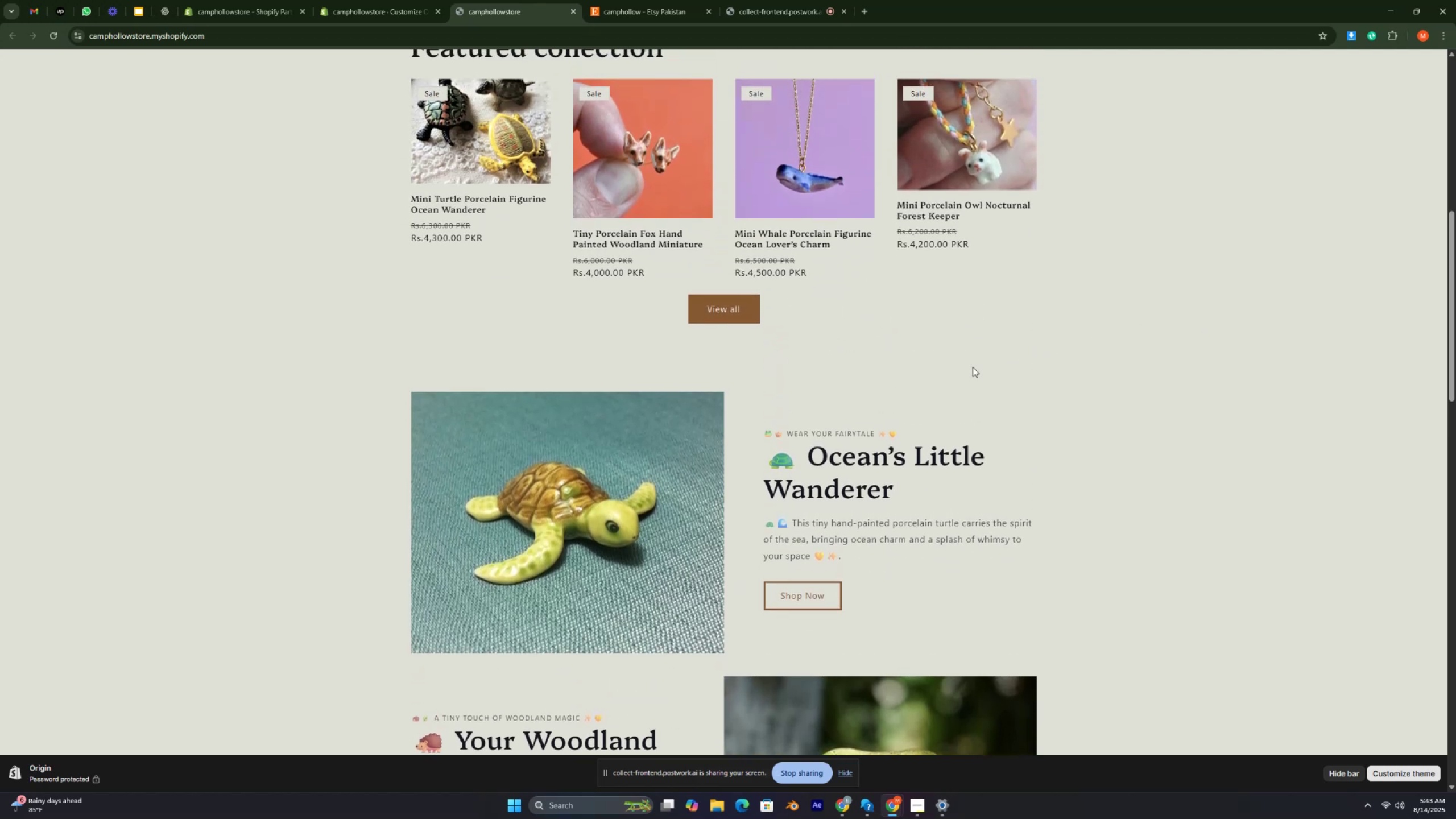 
scroll: coordinate [971, 367], scroll_direction: down, amount: 1.0
 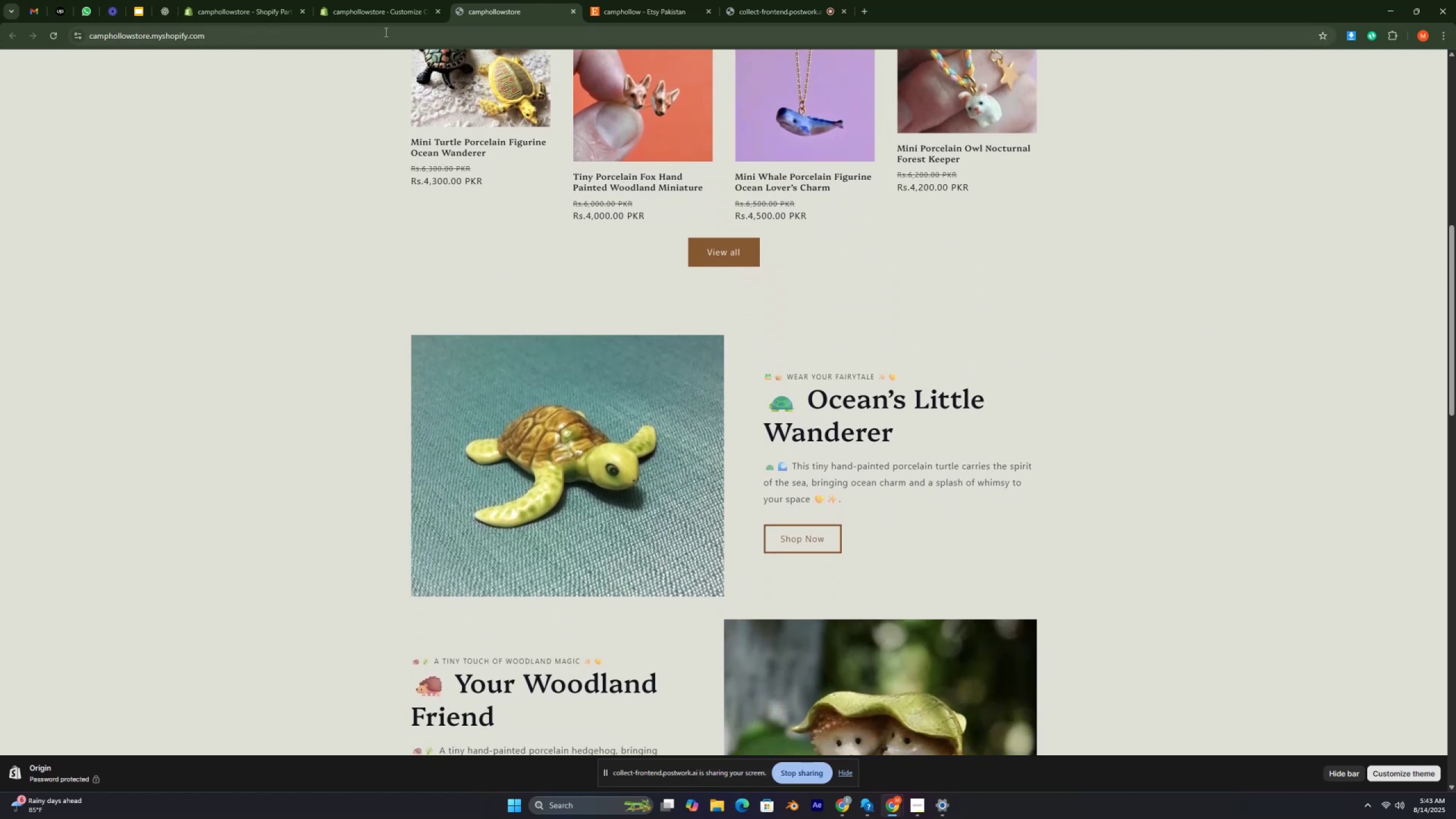 
left_click([393, 13])
 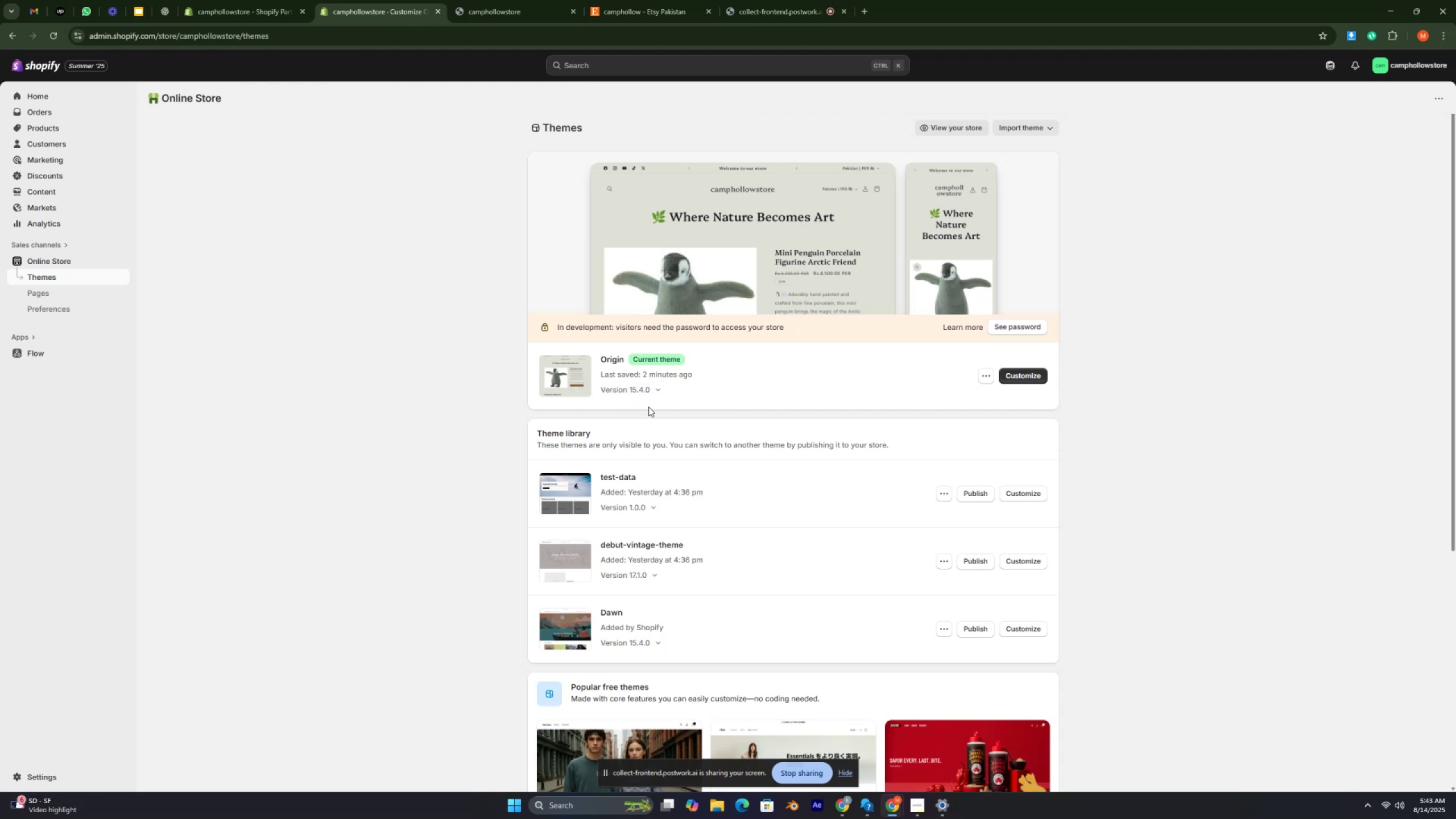 
left_click([987, 369])
 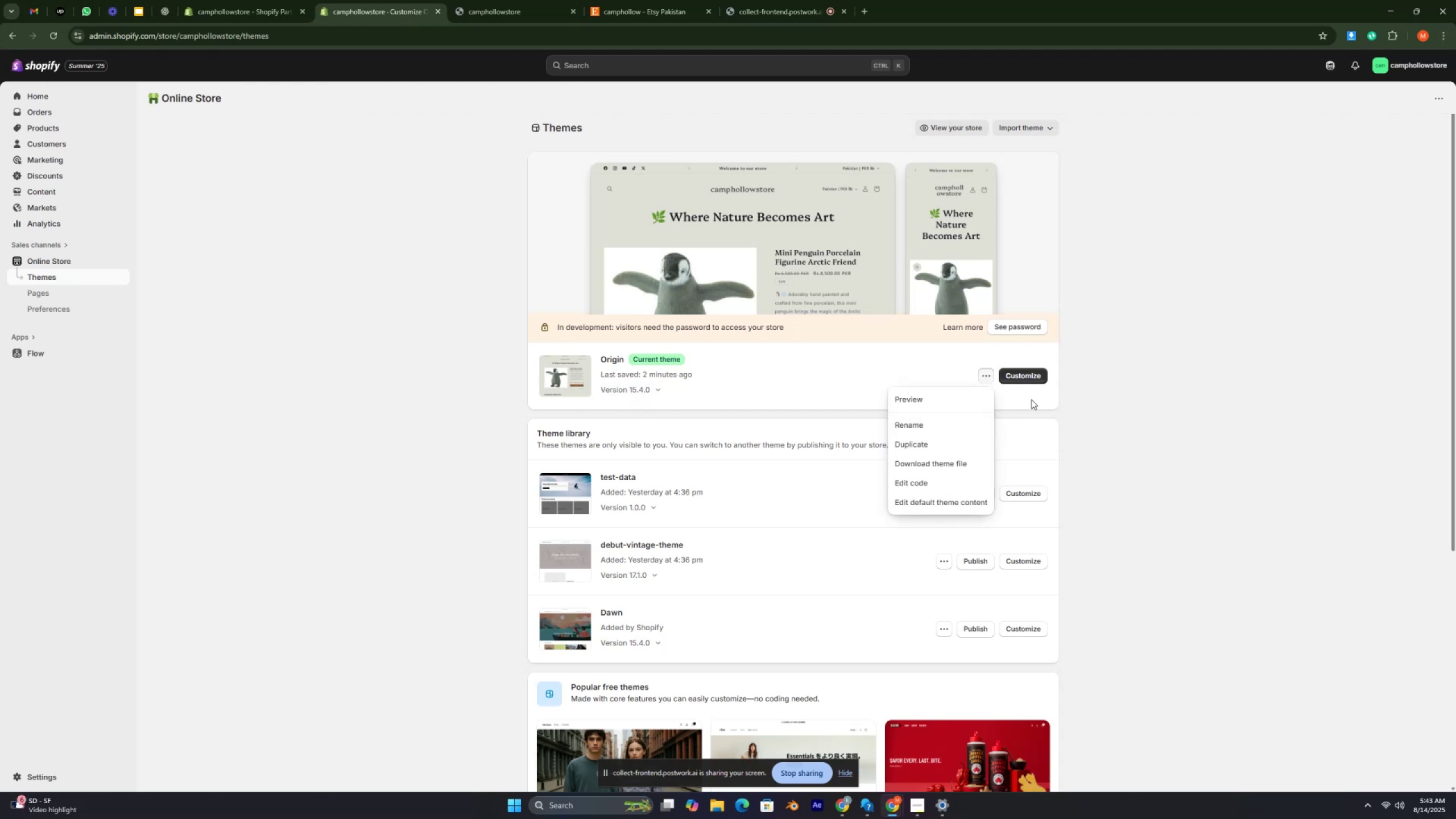 
left_click_drag(start_coordinate=[1017, 376], to_coordinate=[1016, 372])
 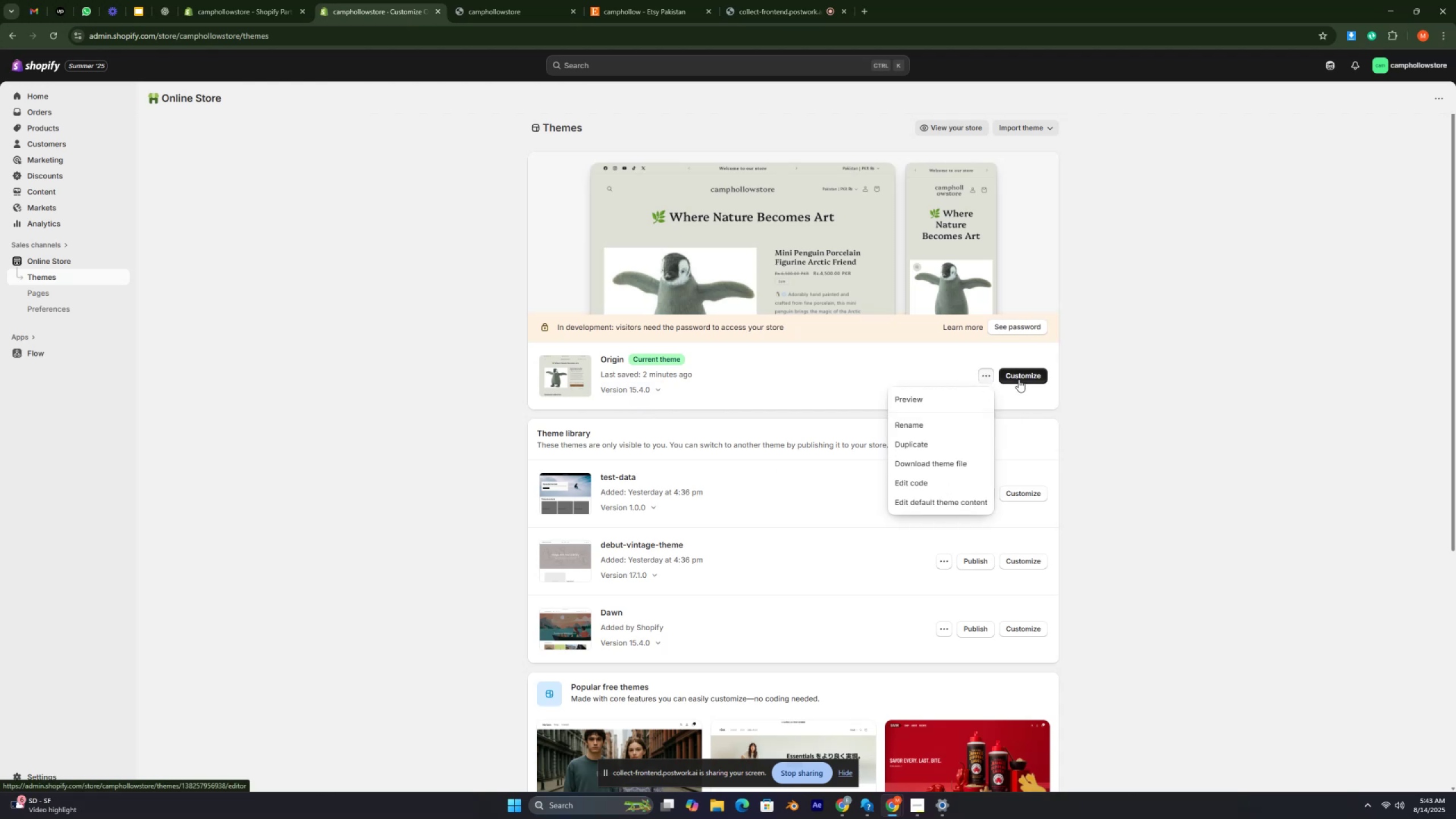 
left_click([1019, 379])
 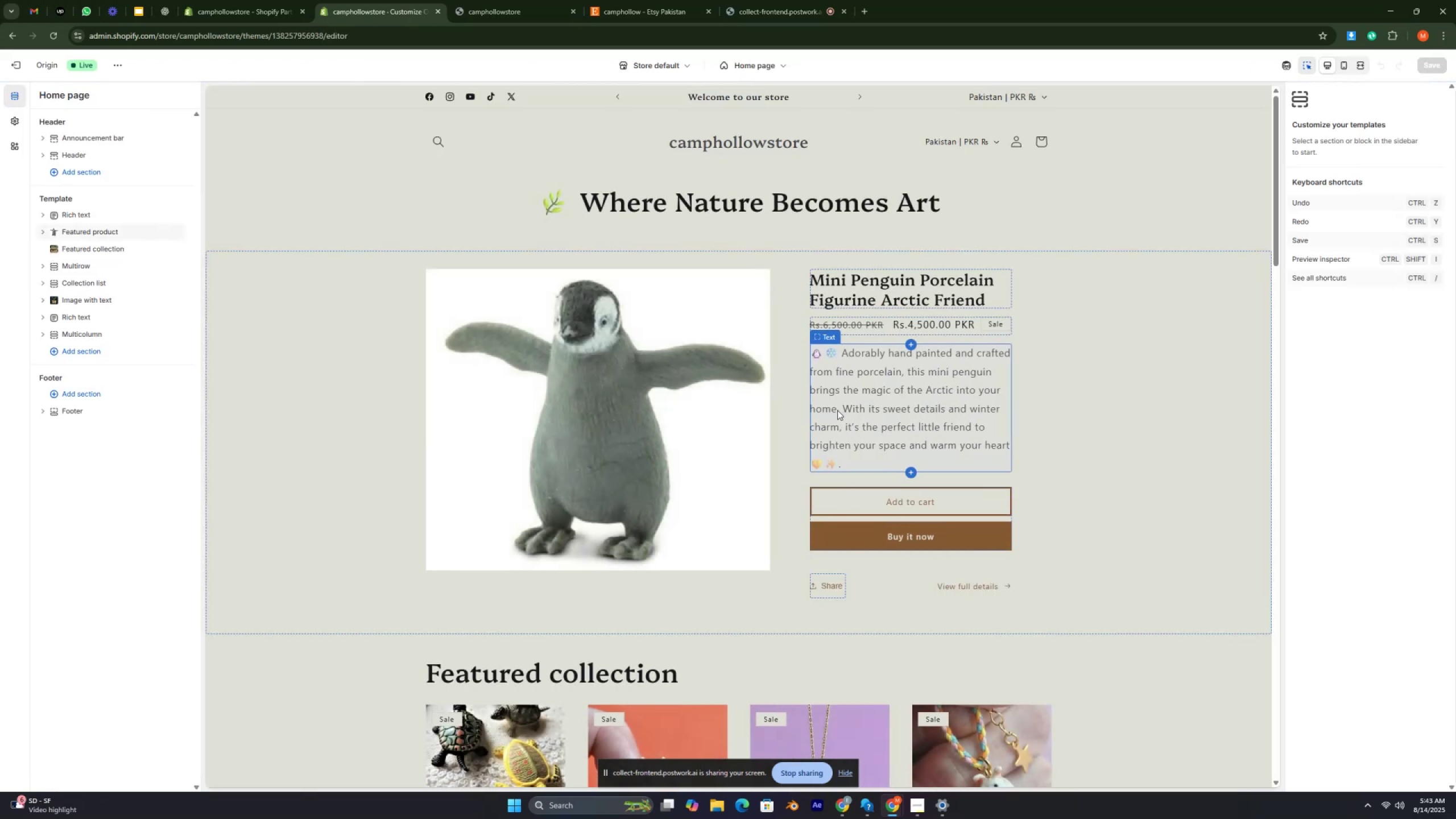 
wait(10.48)
 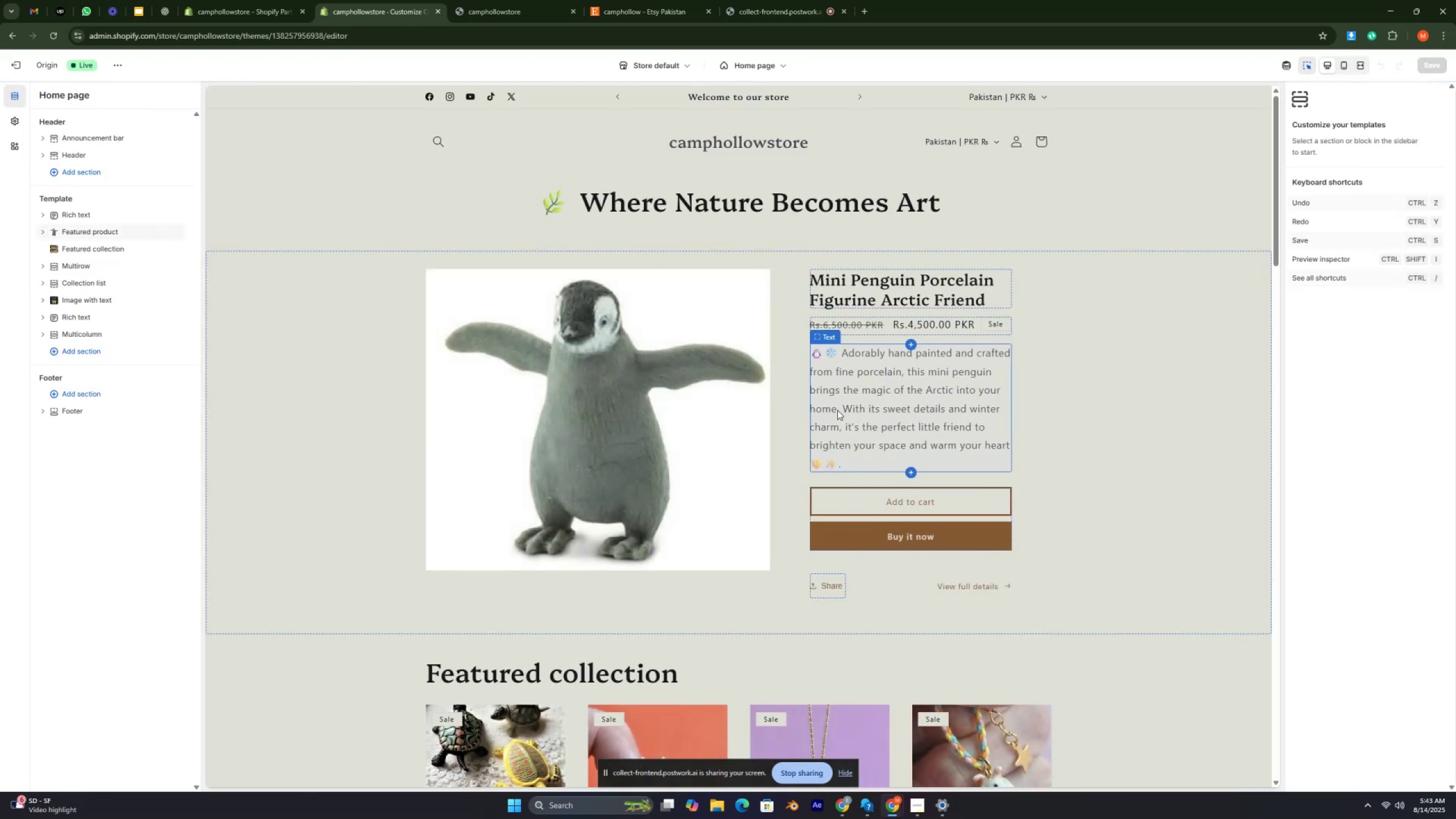 
left_click([96, 234])
 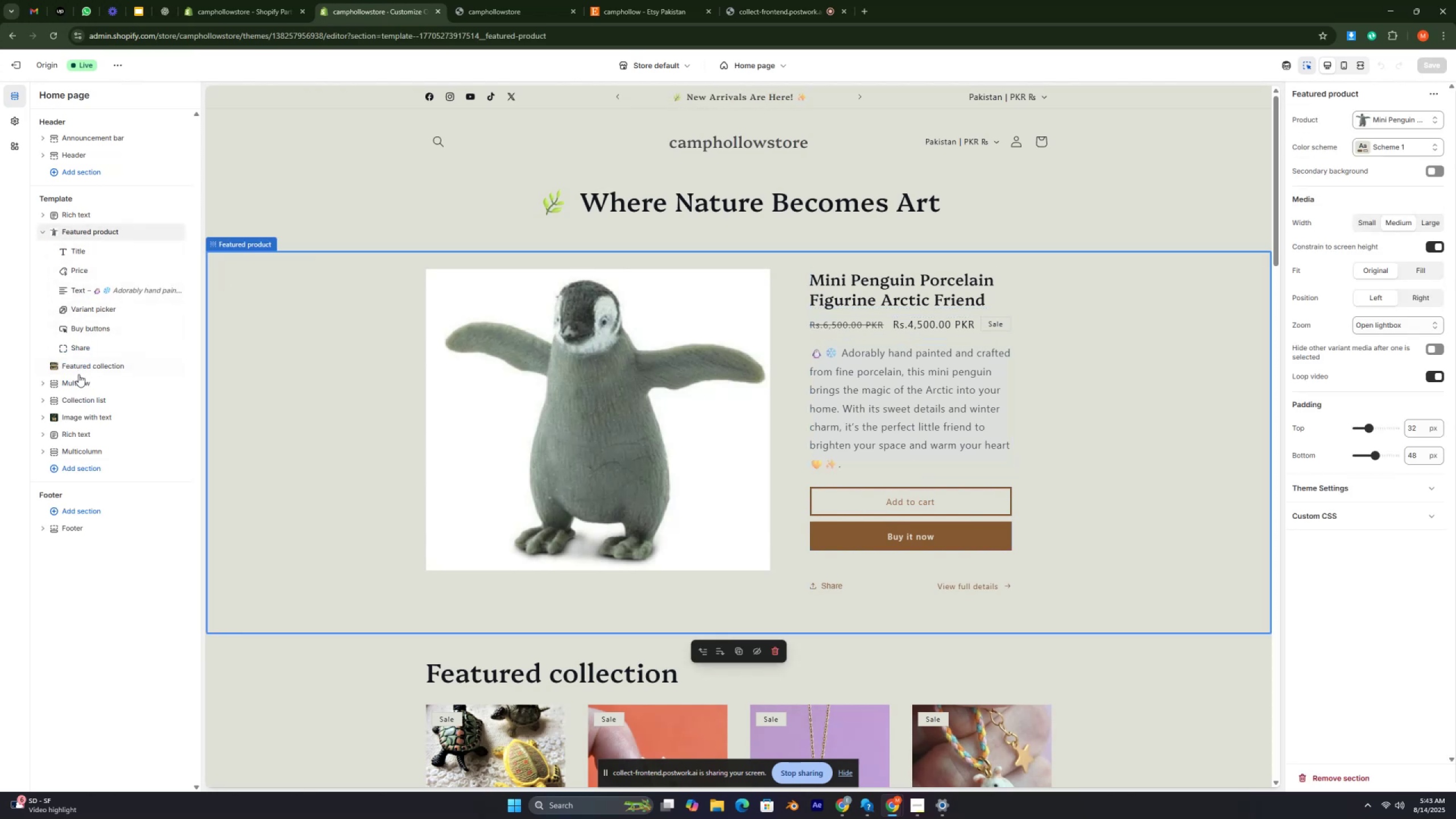 
left_click([78, 370])
 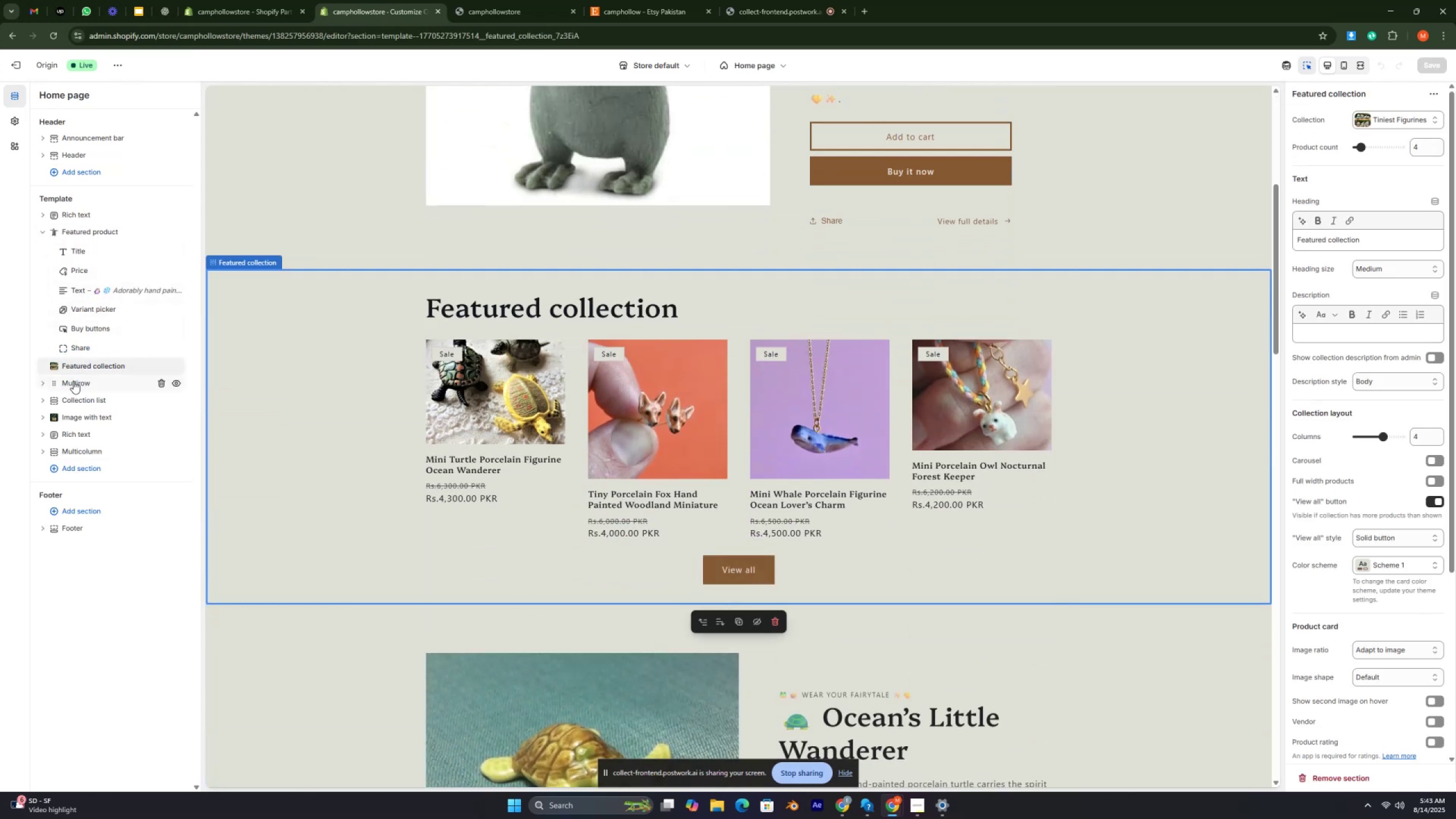 
left_click([73, 383])
 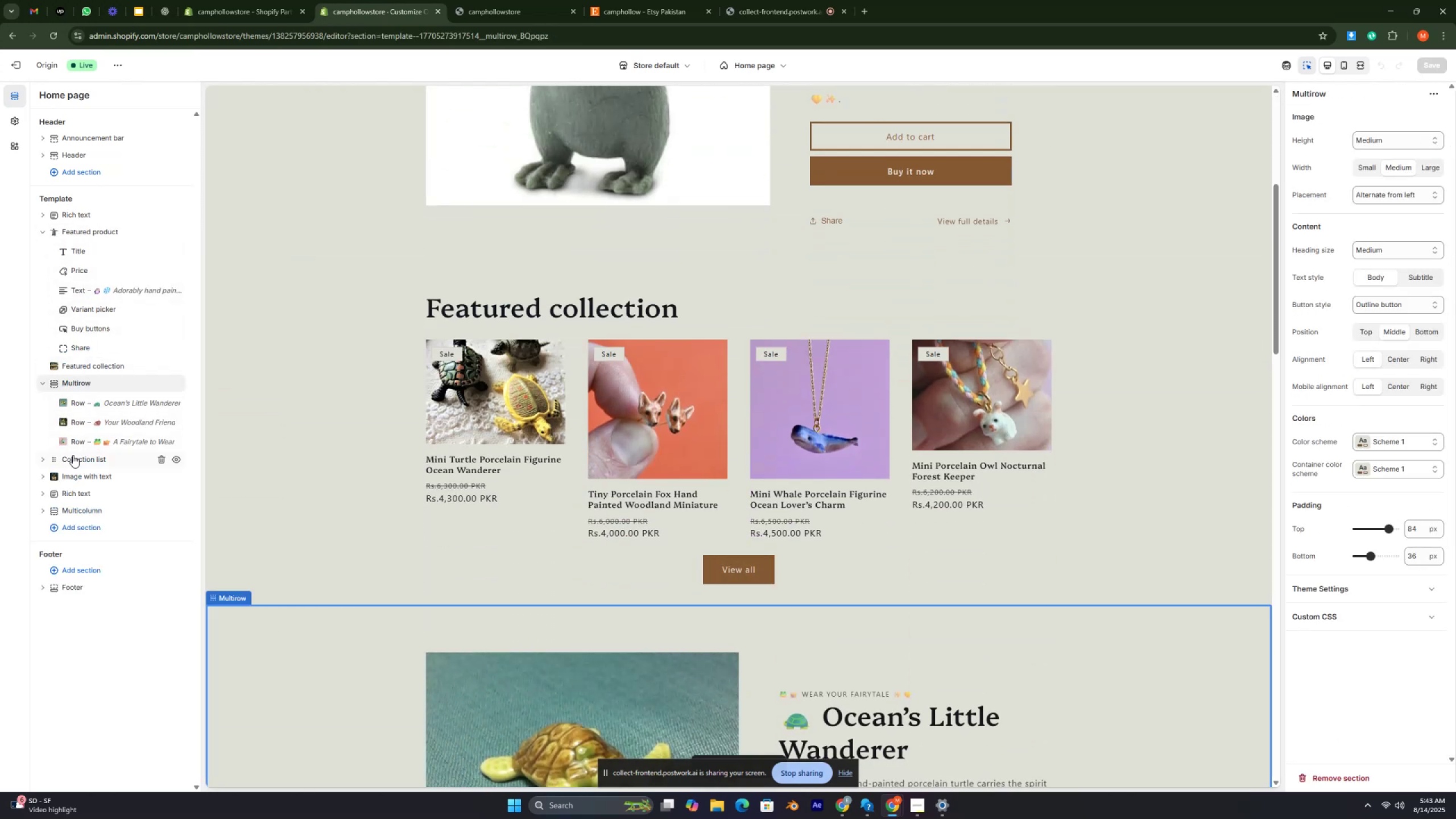 
left_click([73, 457])
 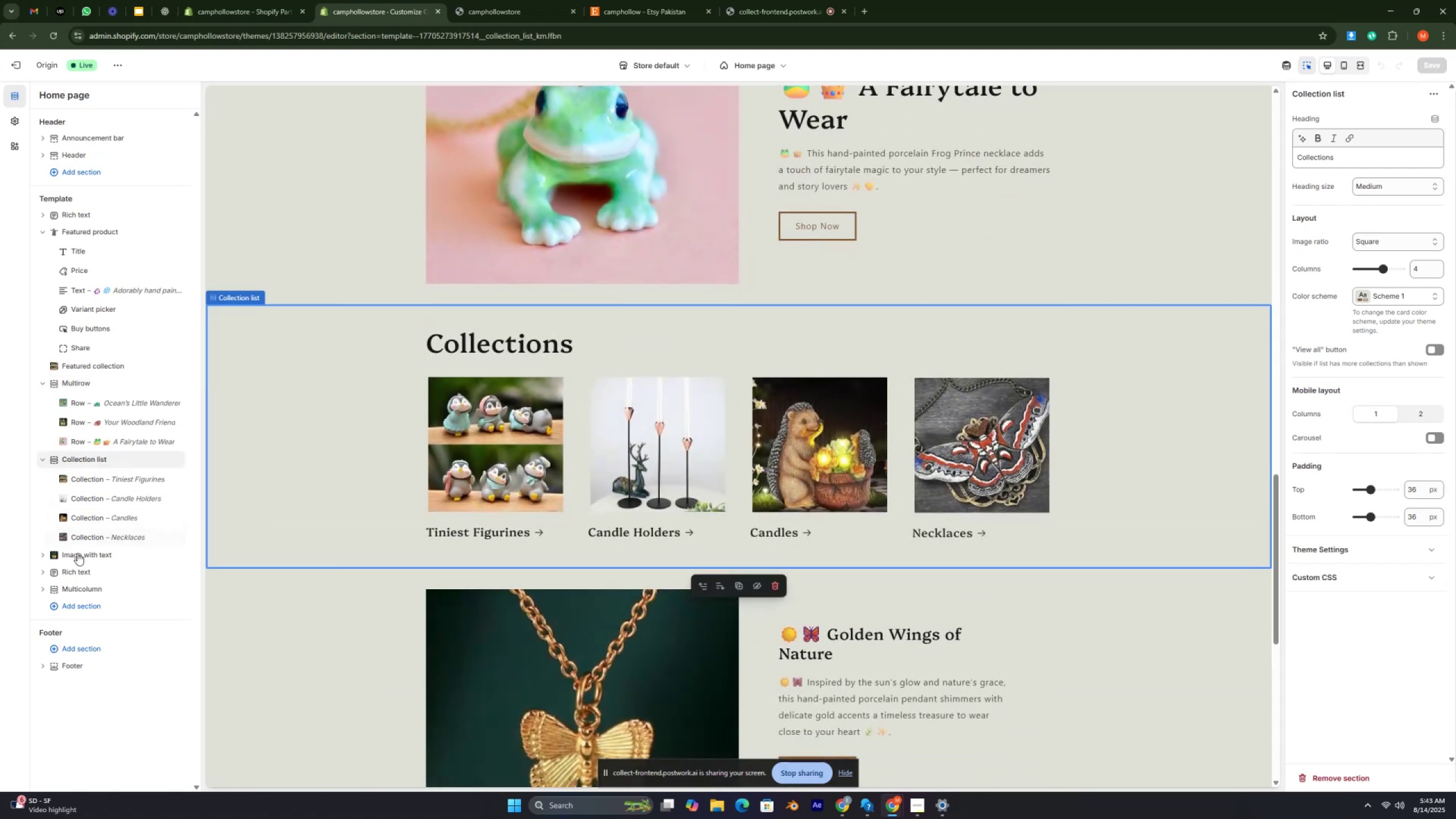 
left_click([77, 557])
 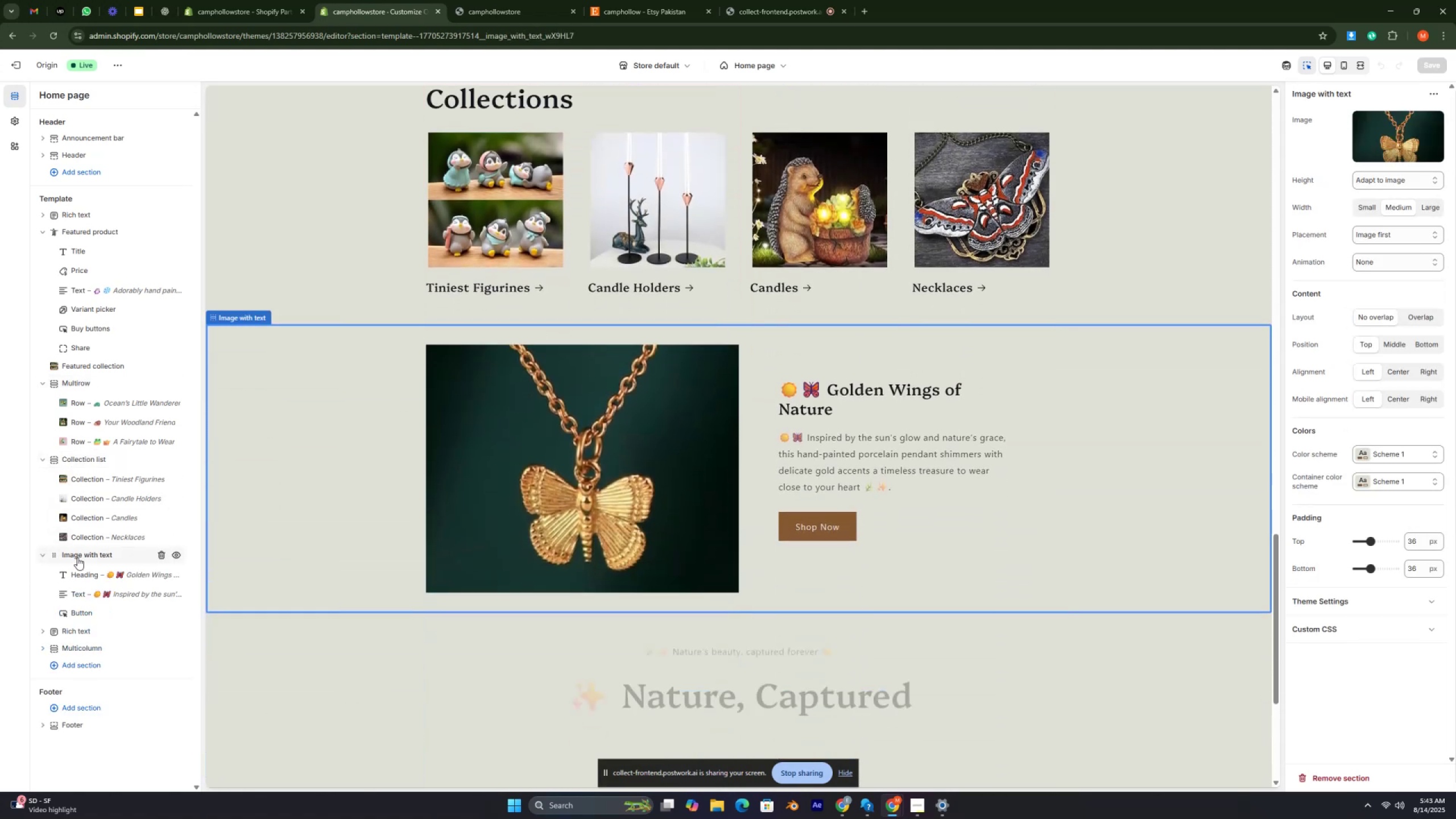 
scroll: coordinate [77, 557], scroll_direction: down, amount: 4.0
 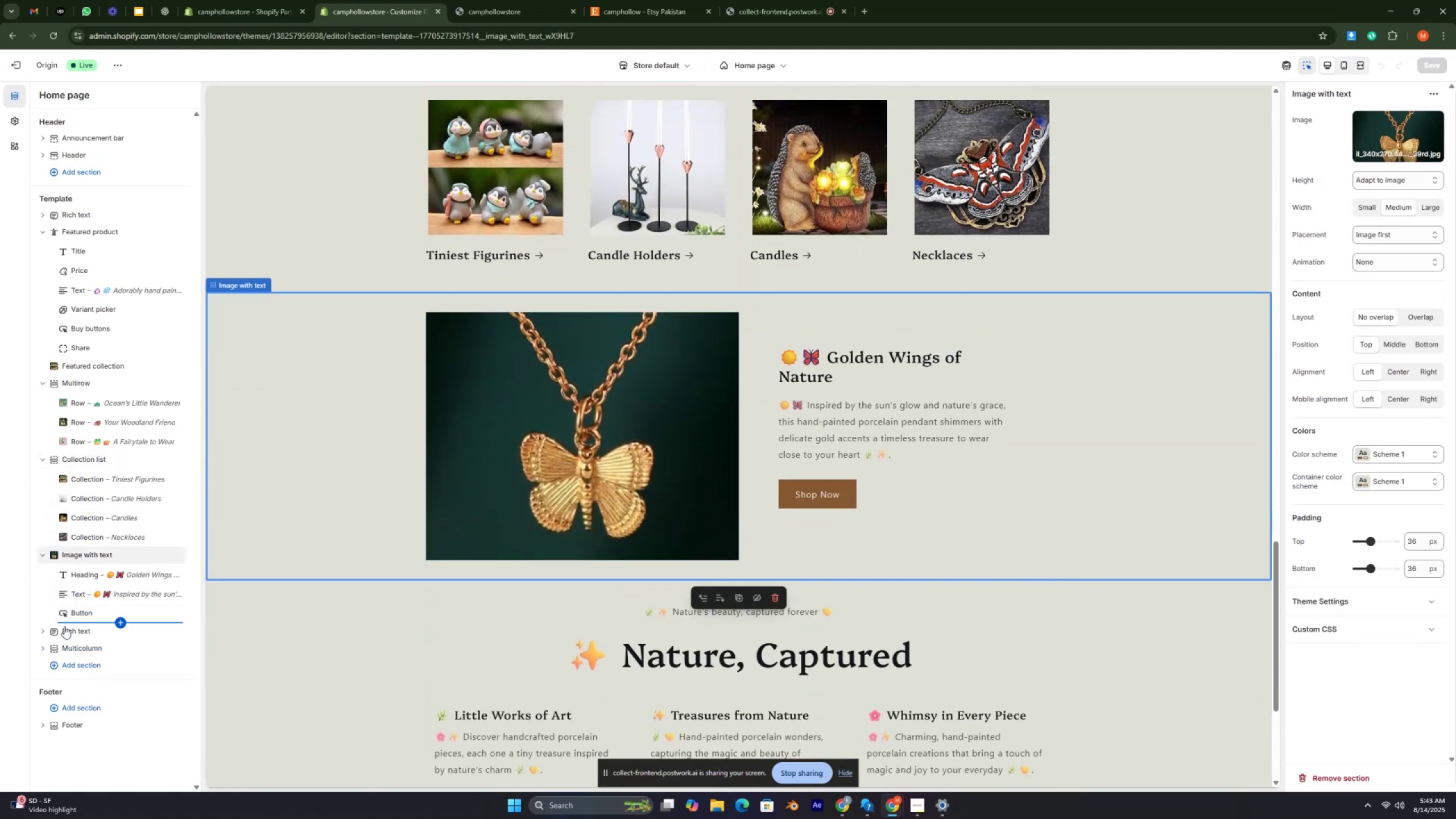 
left_click([69, 632])
 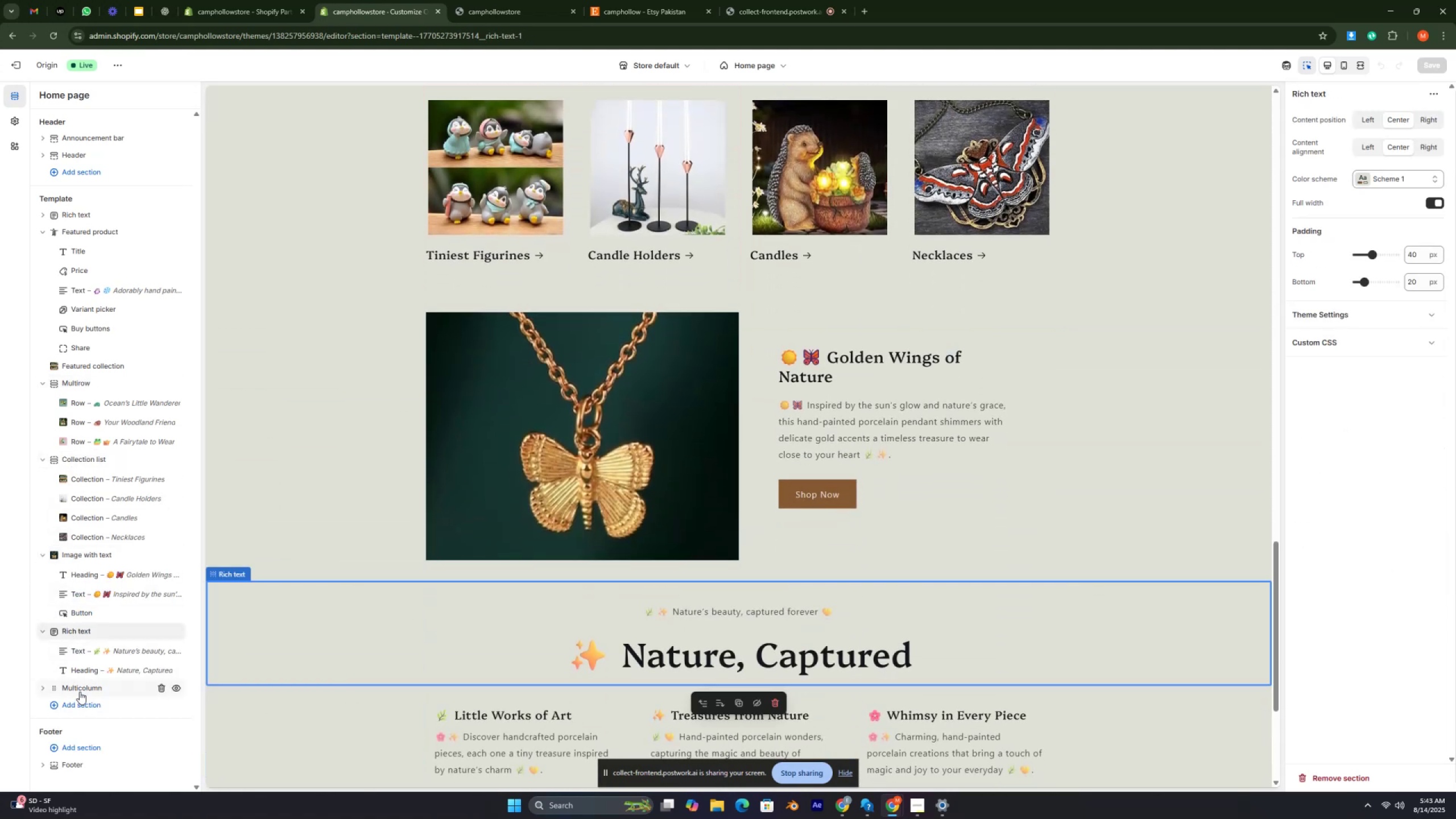 
left_click([80, 690])
 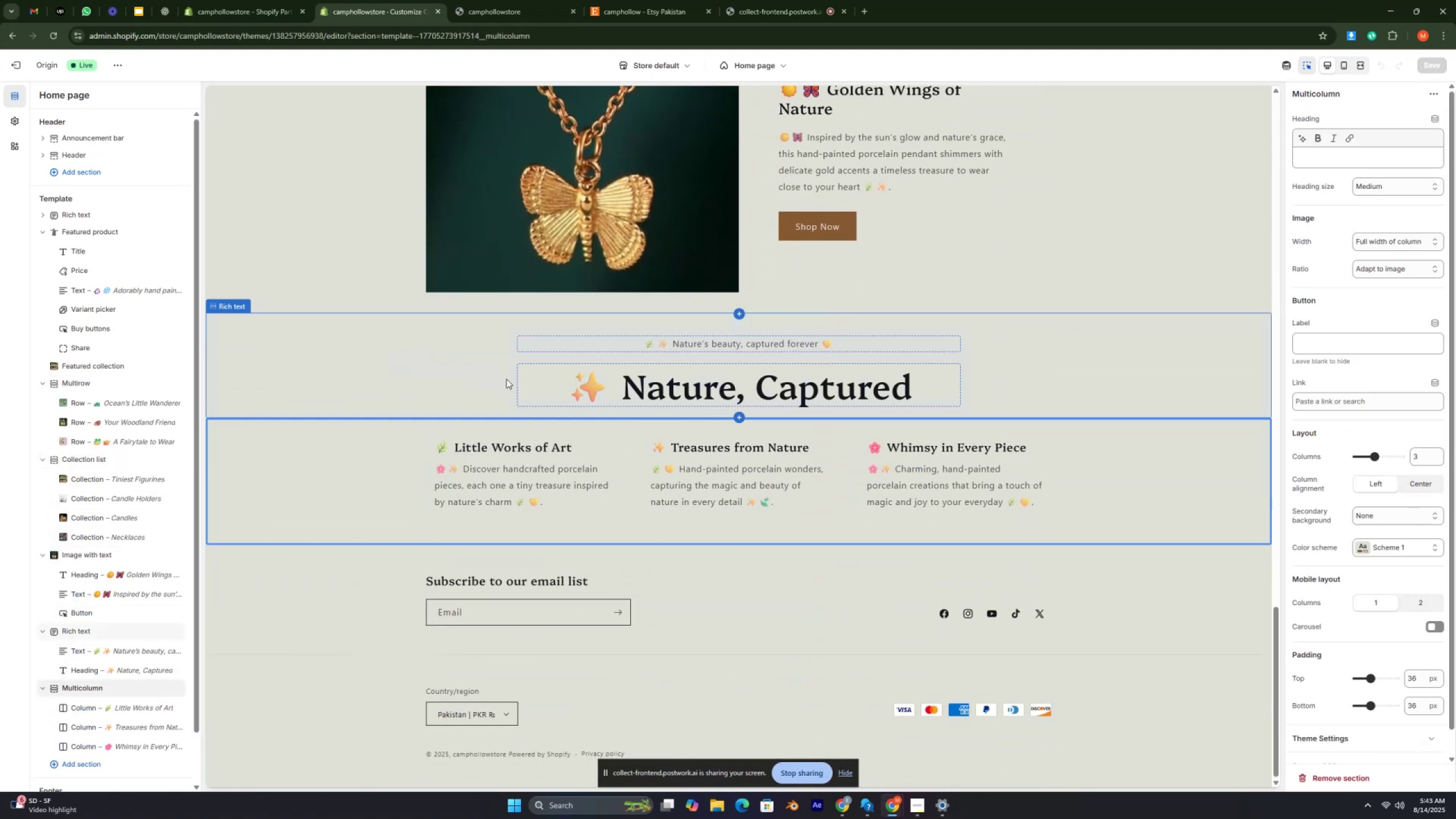 
scroll: coordinate [763, 398], scroll_direction: up, amount: 42.0
 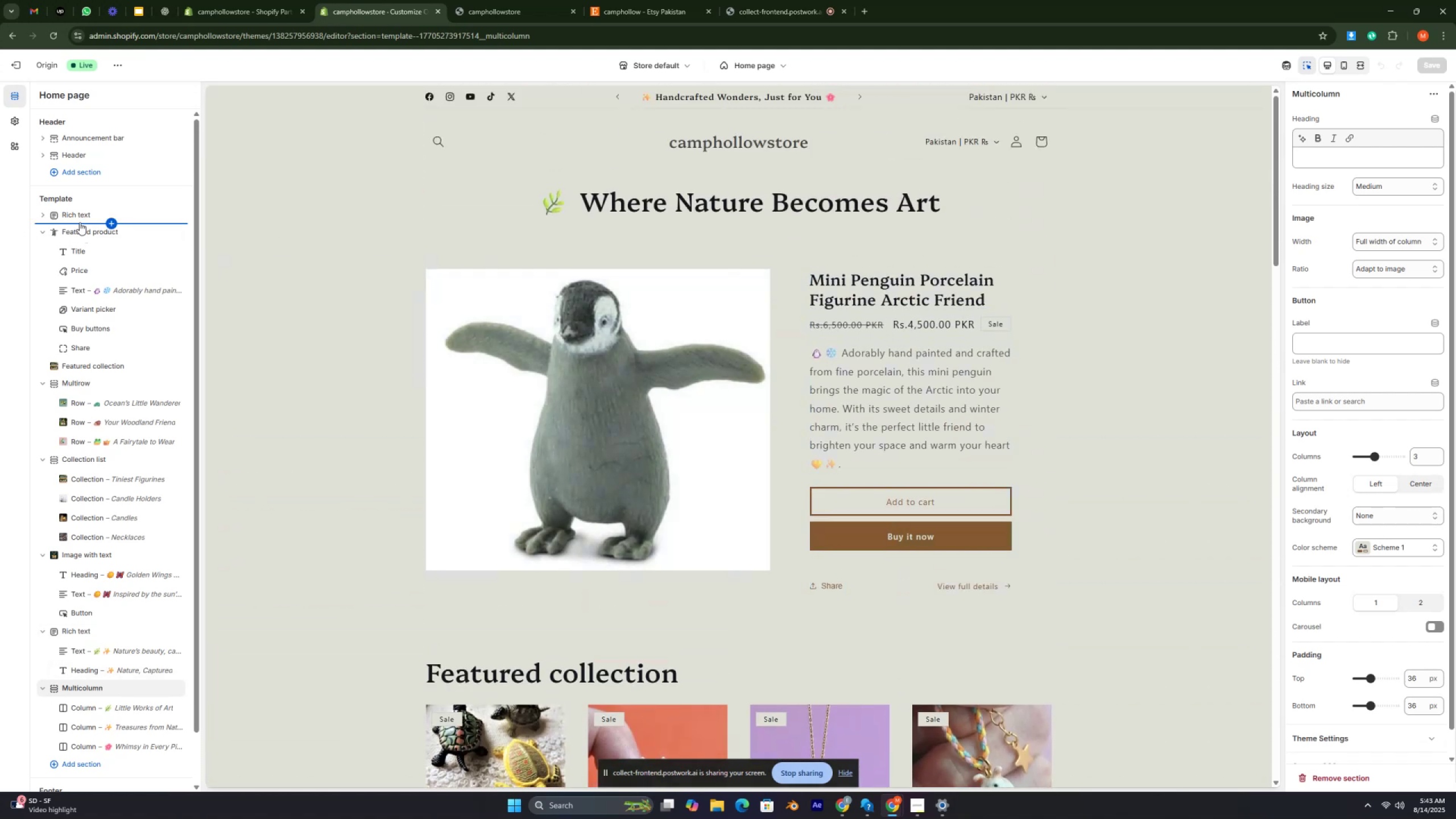 
left_click([83, 218])
 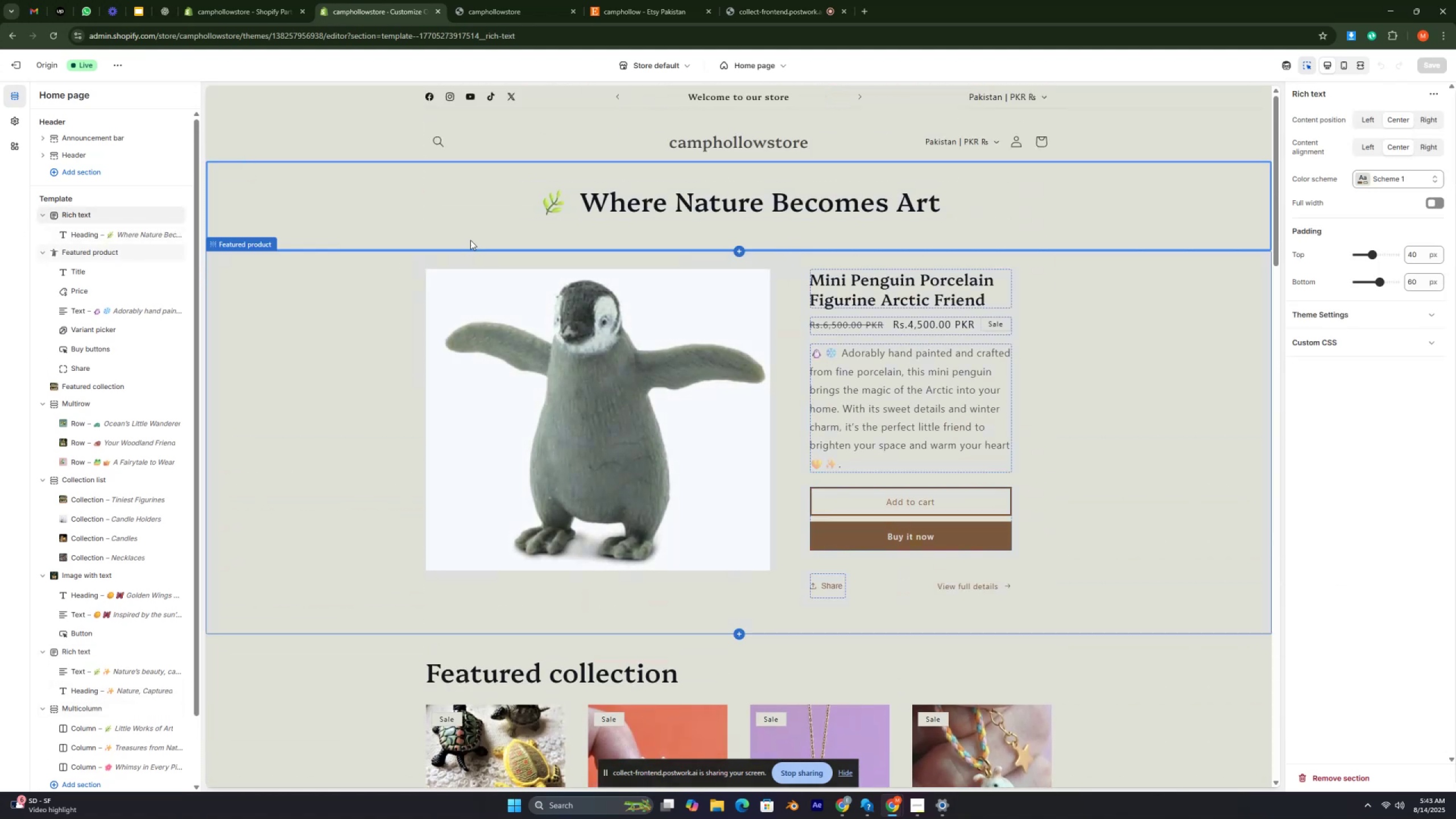 
scroll: coordinate [722, 369], scroll_direction: down, amount: 3.0
 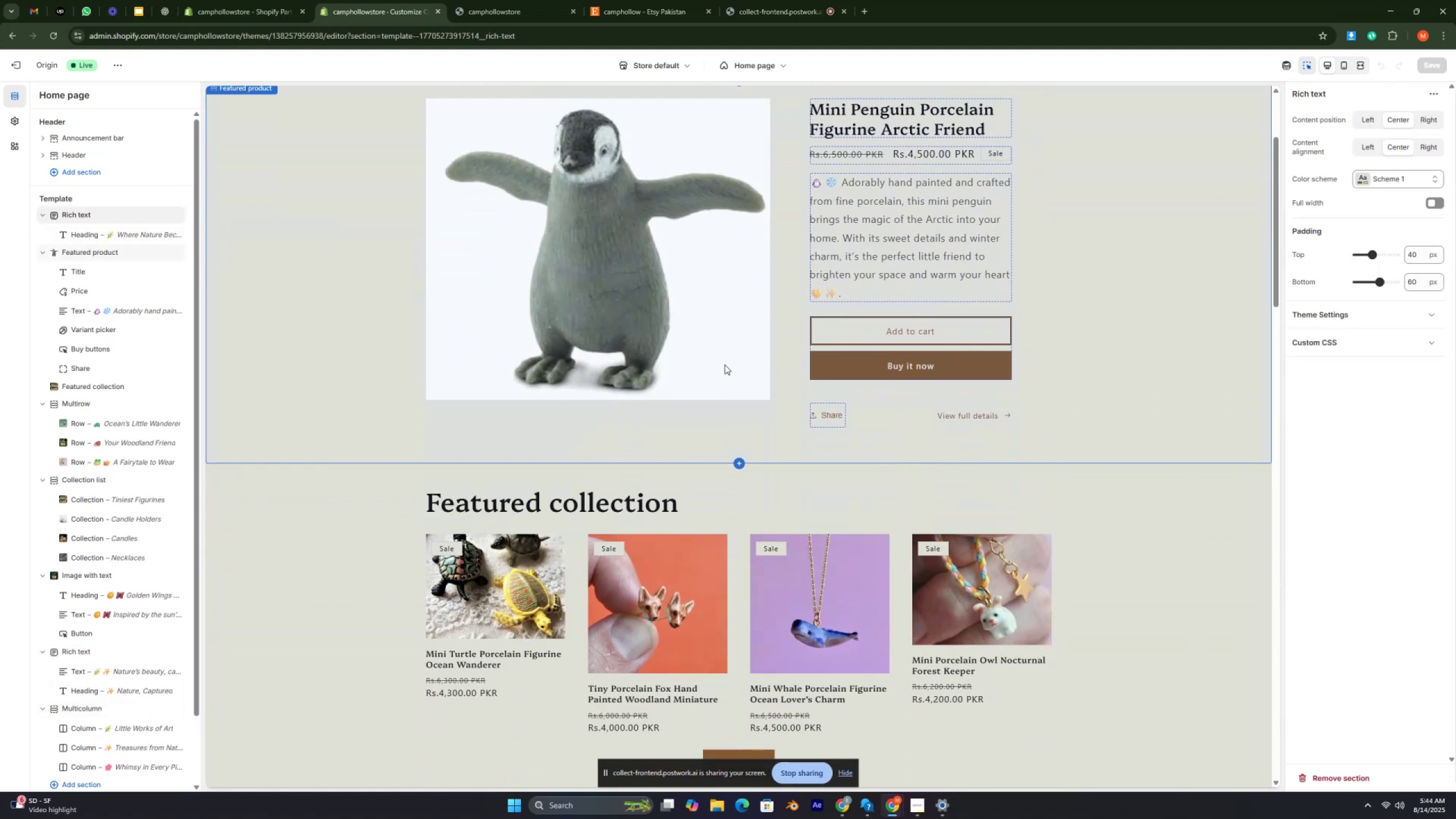 
scroll: coordinate [725, 364], scroll_direction: up, amount: 7.0
 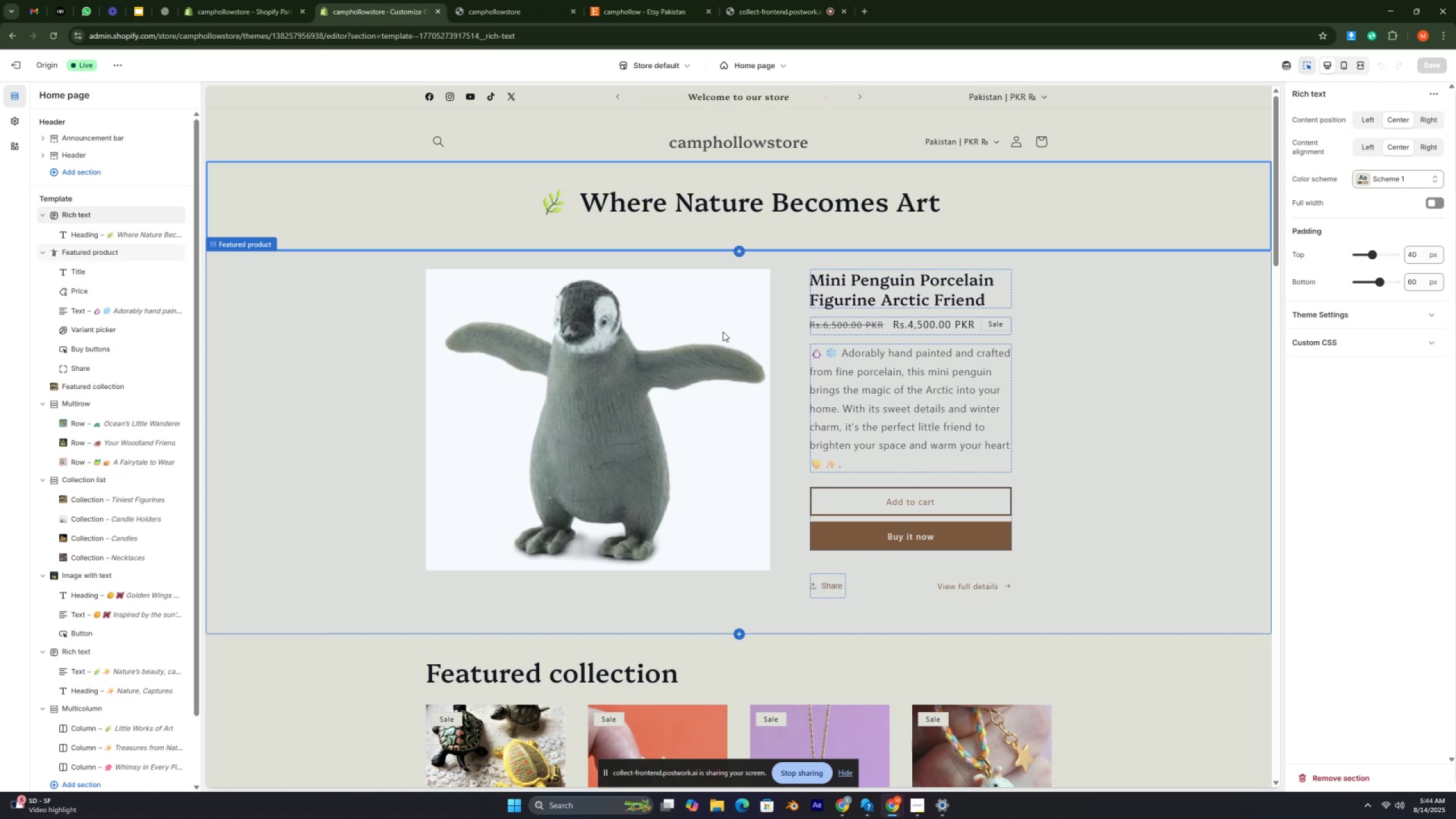 
wait(51.58)
 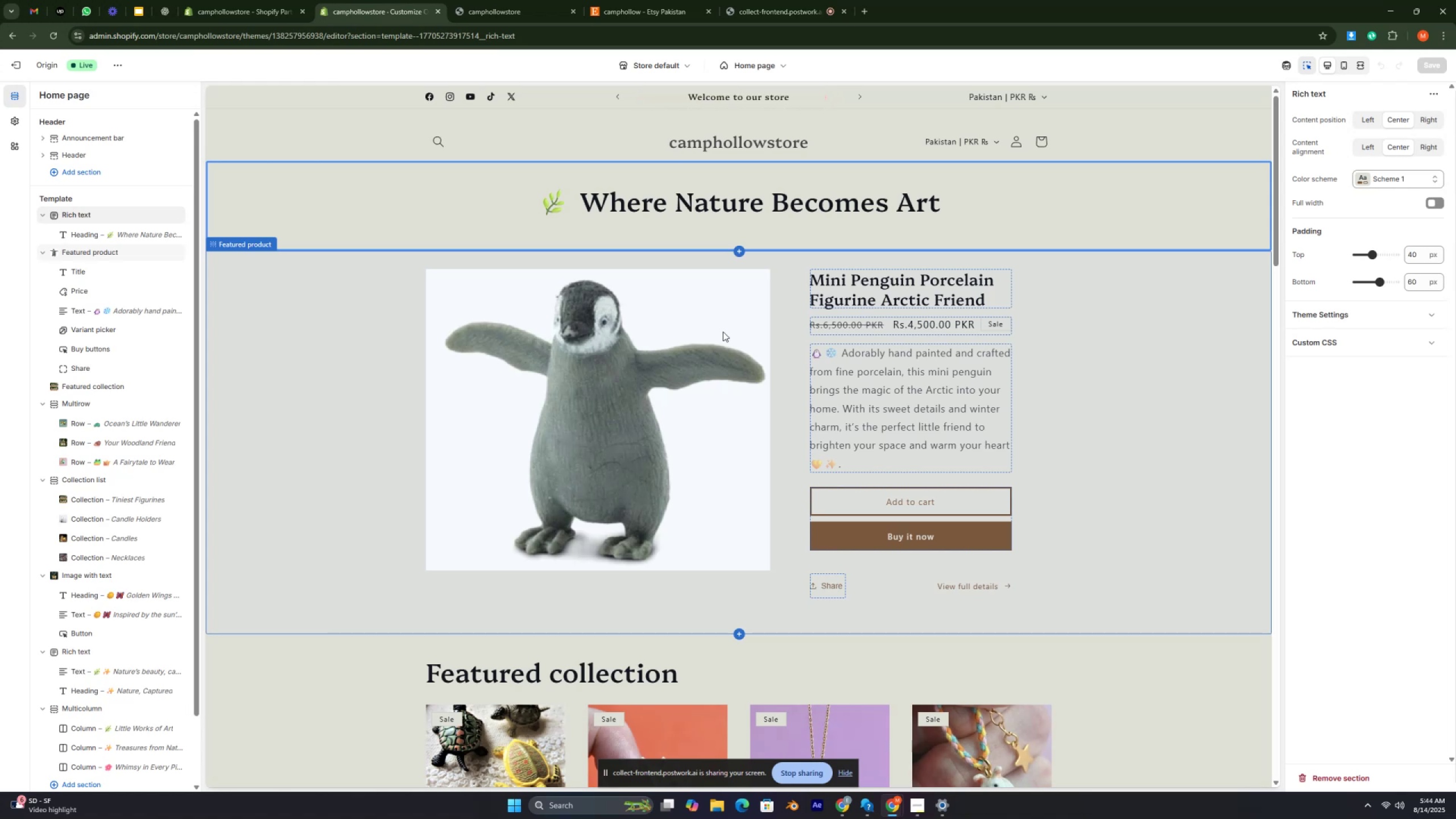 
key(Control+ControlLeft)
 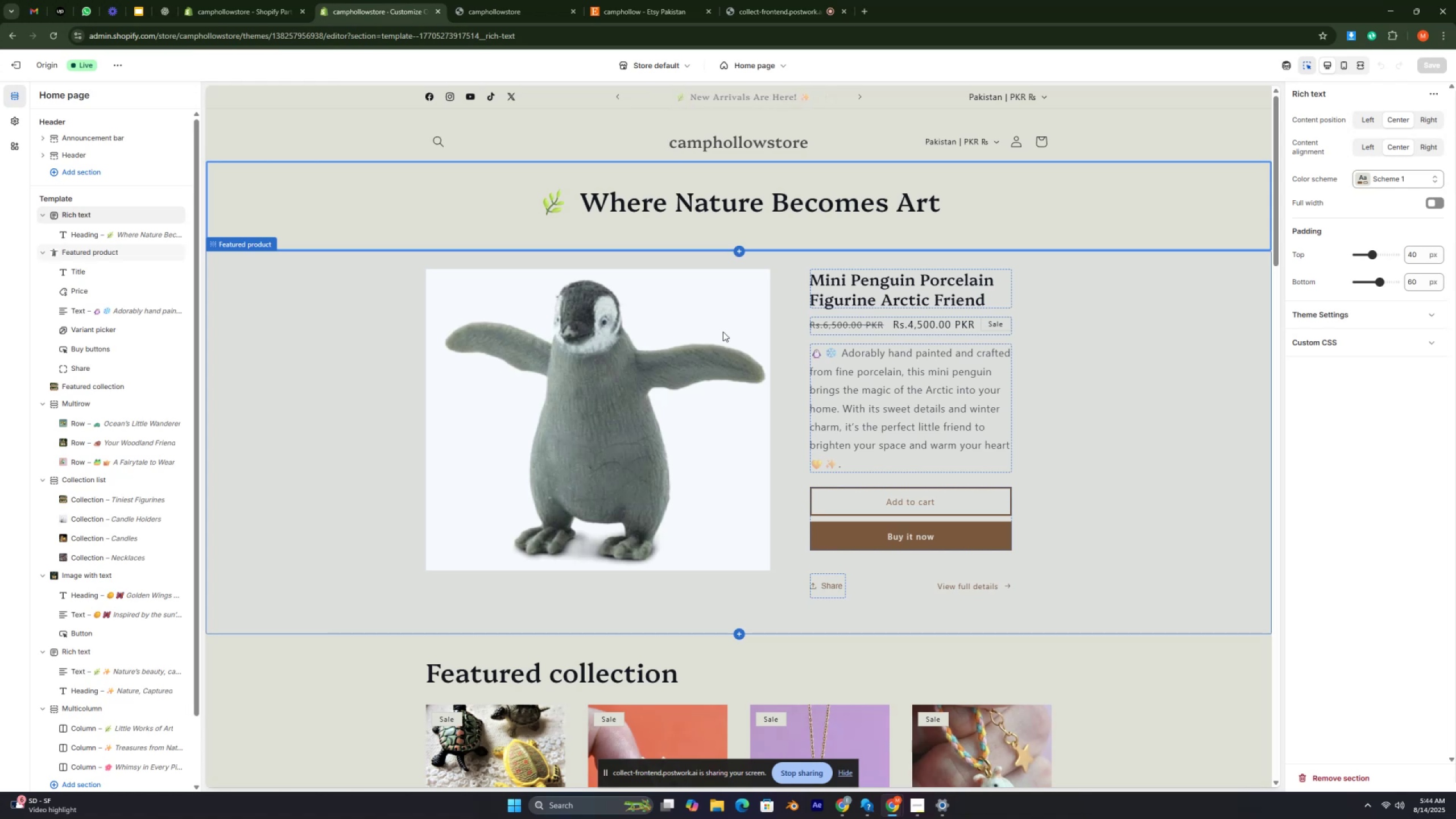 
key(Control+ControlRight)
 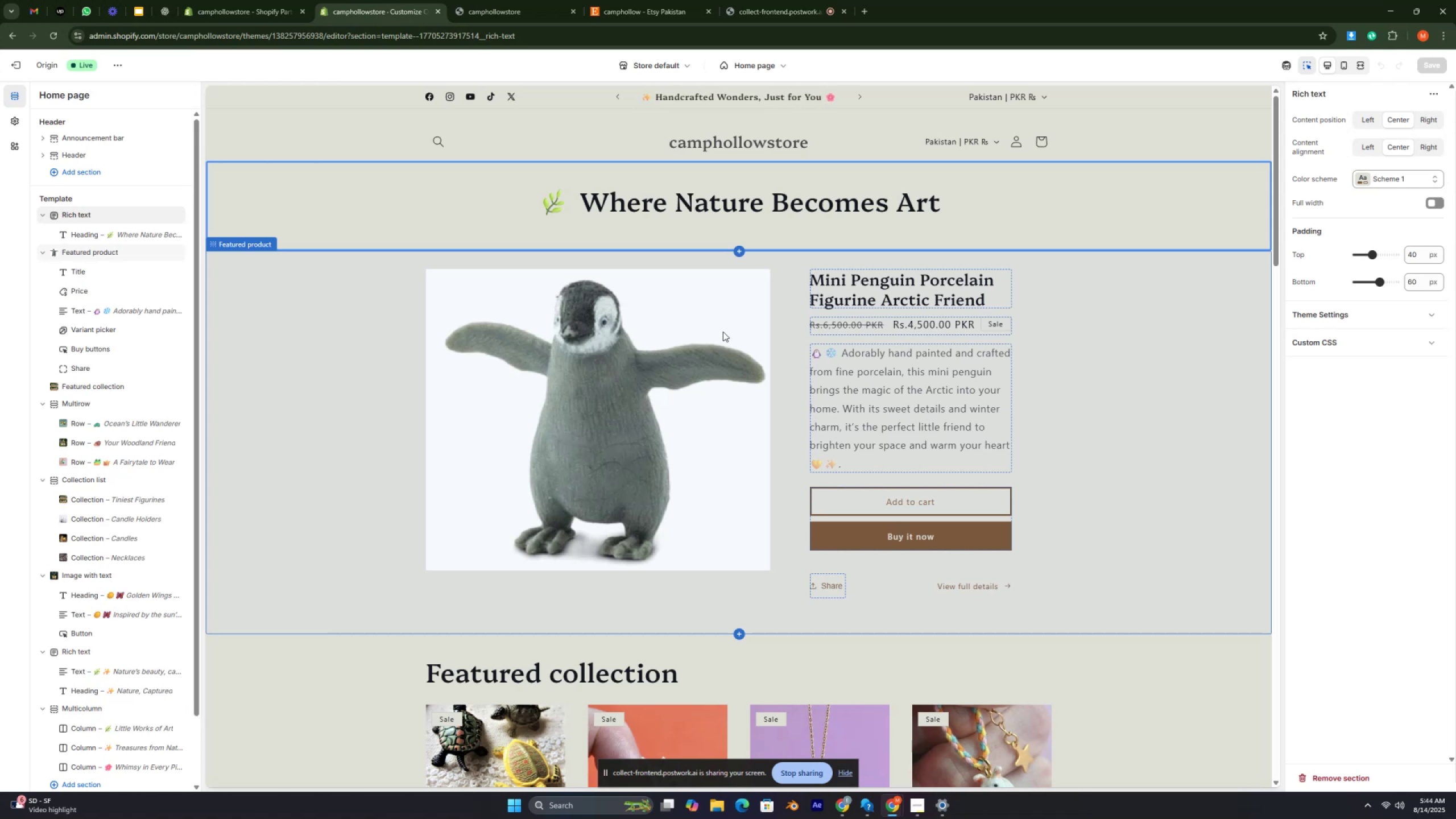 
key(Control+ControlRight)
 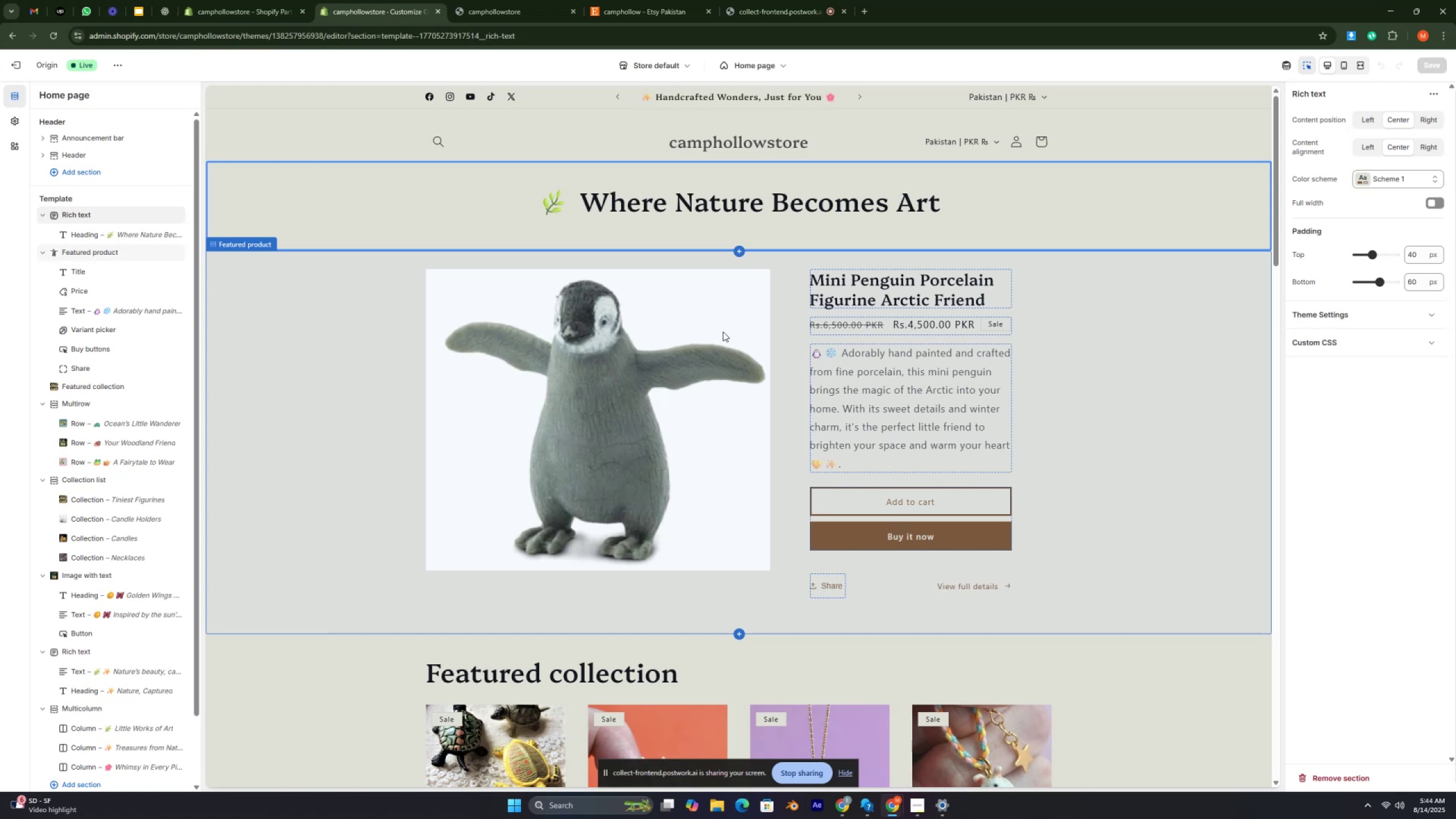 
key(Control+ControlRight)
 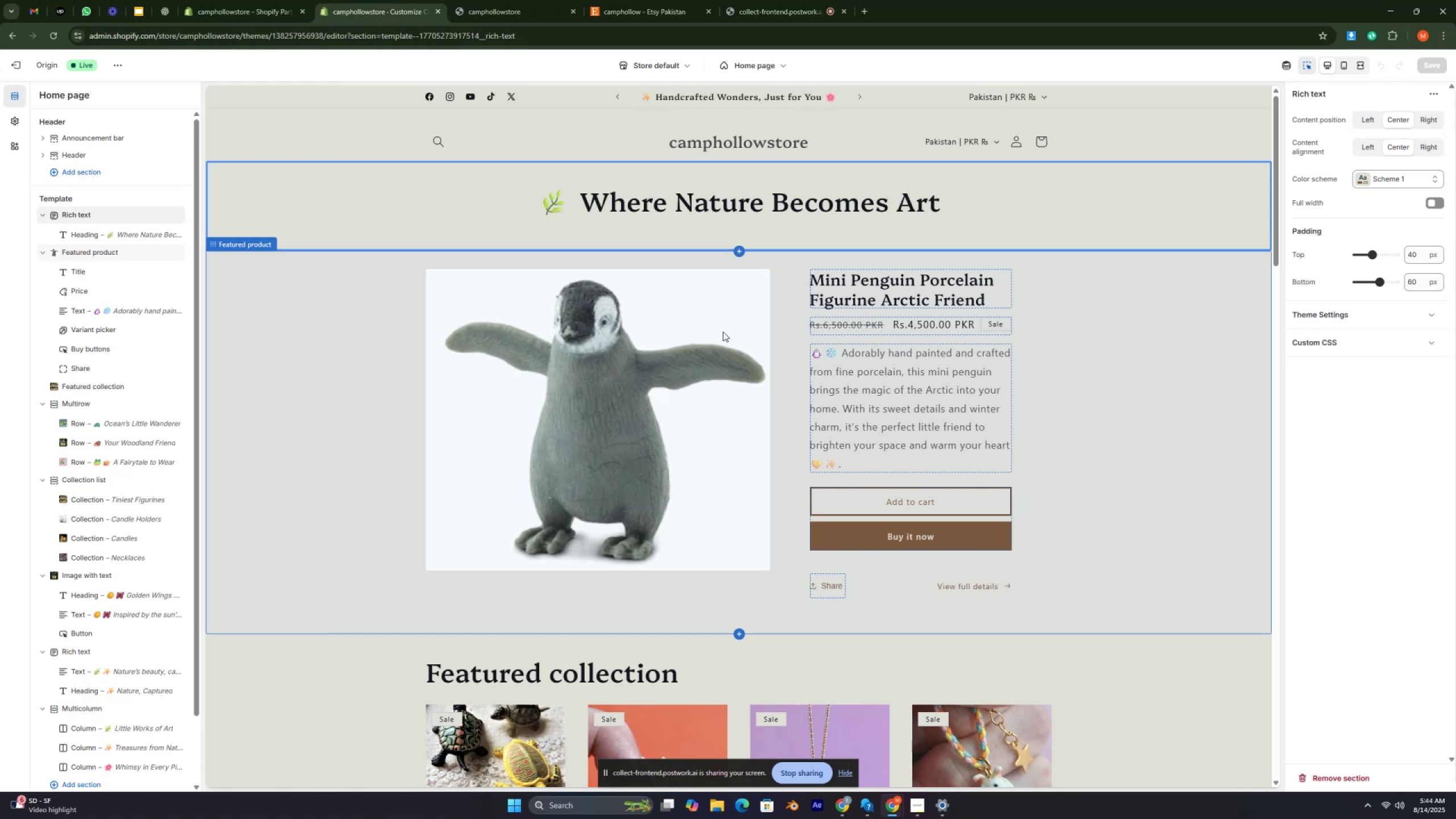 
key(Control+ControlRight)
 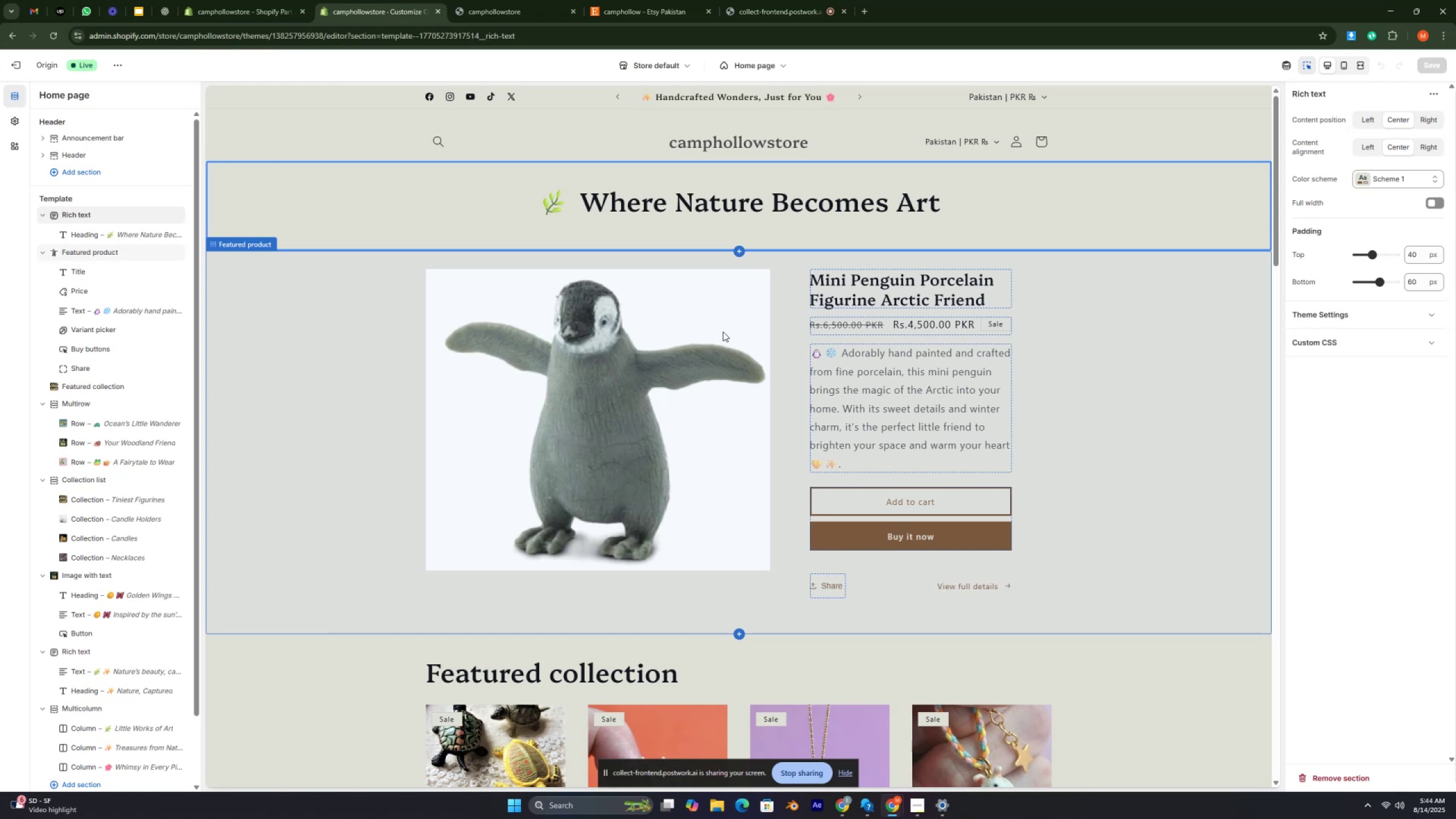 
key(Control+ControlRight)
 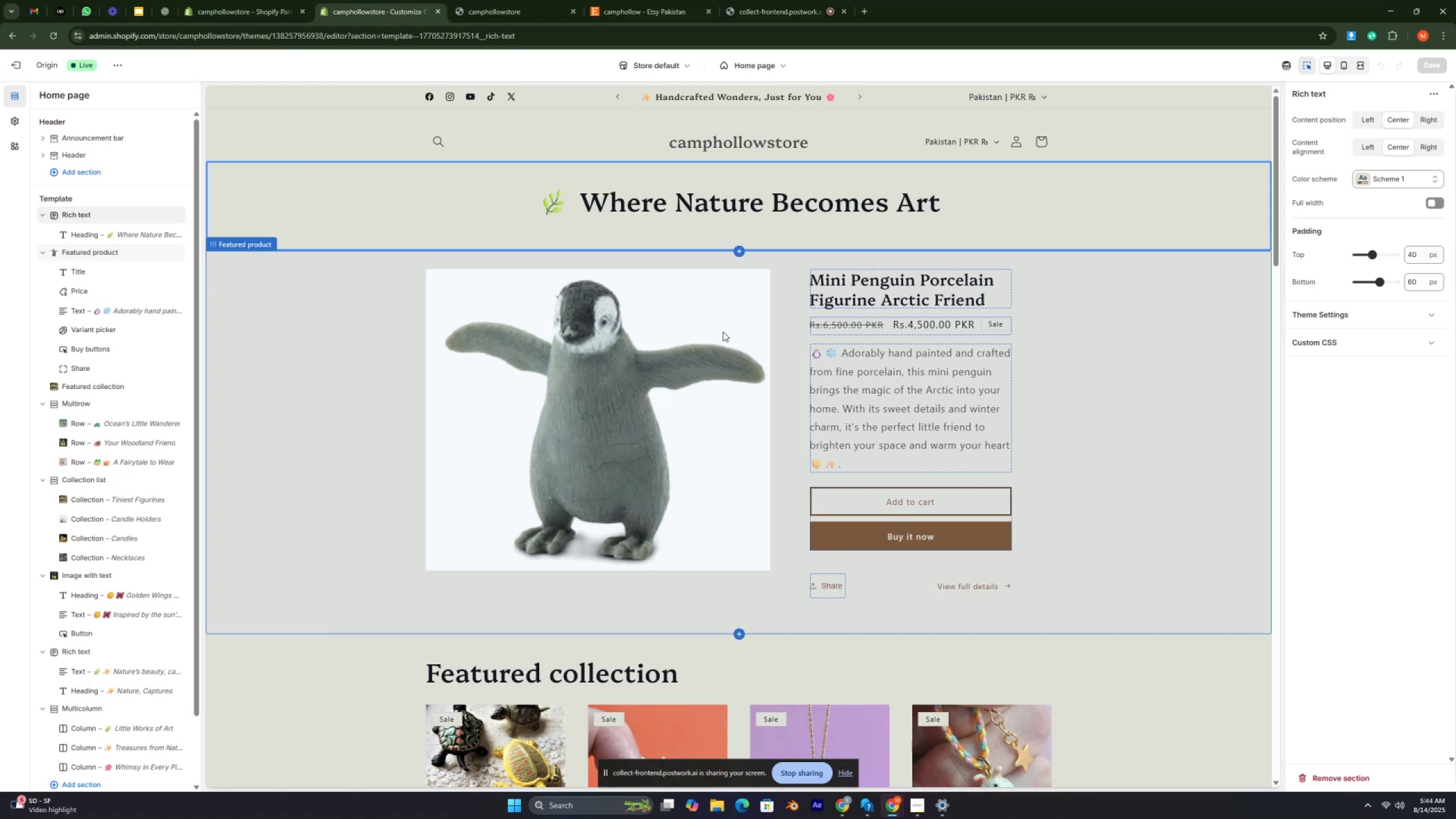 
key(Control+ControlRight)
 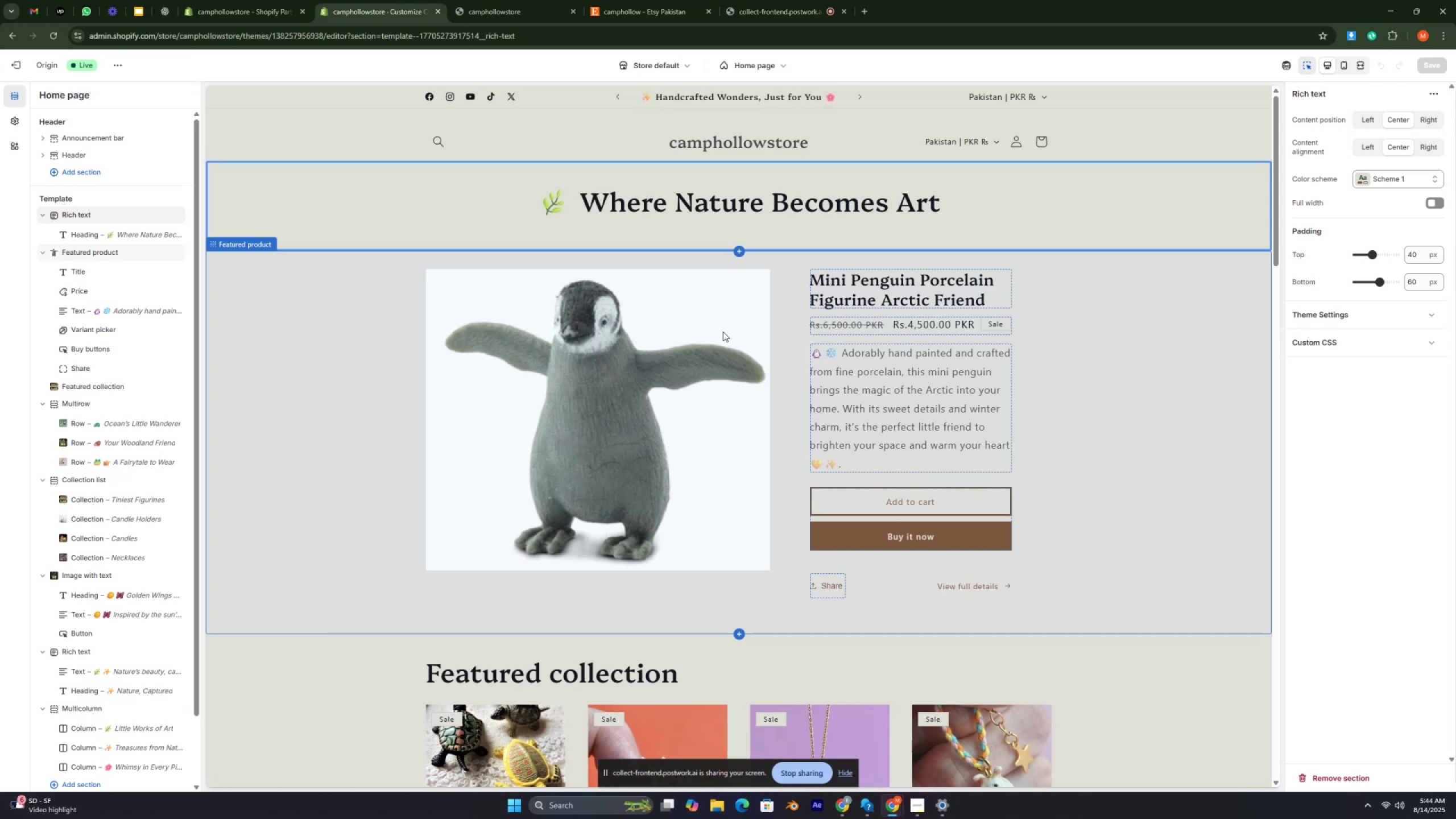 
key(Control+ControlRight)
 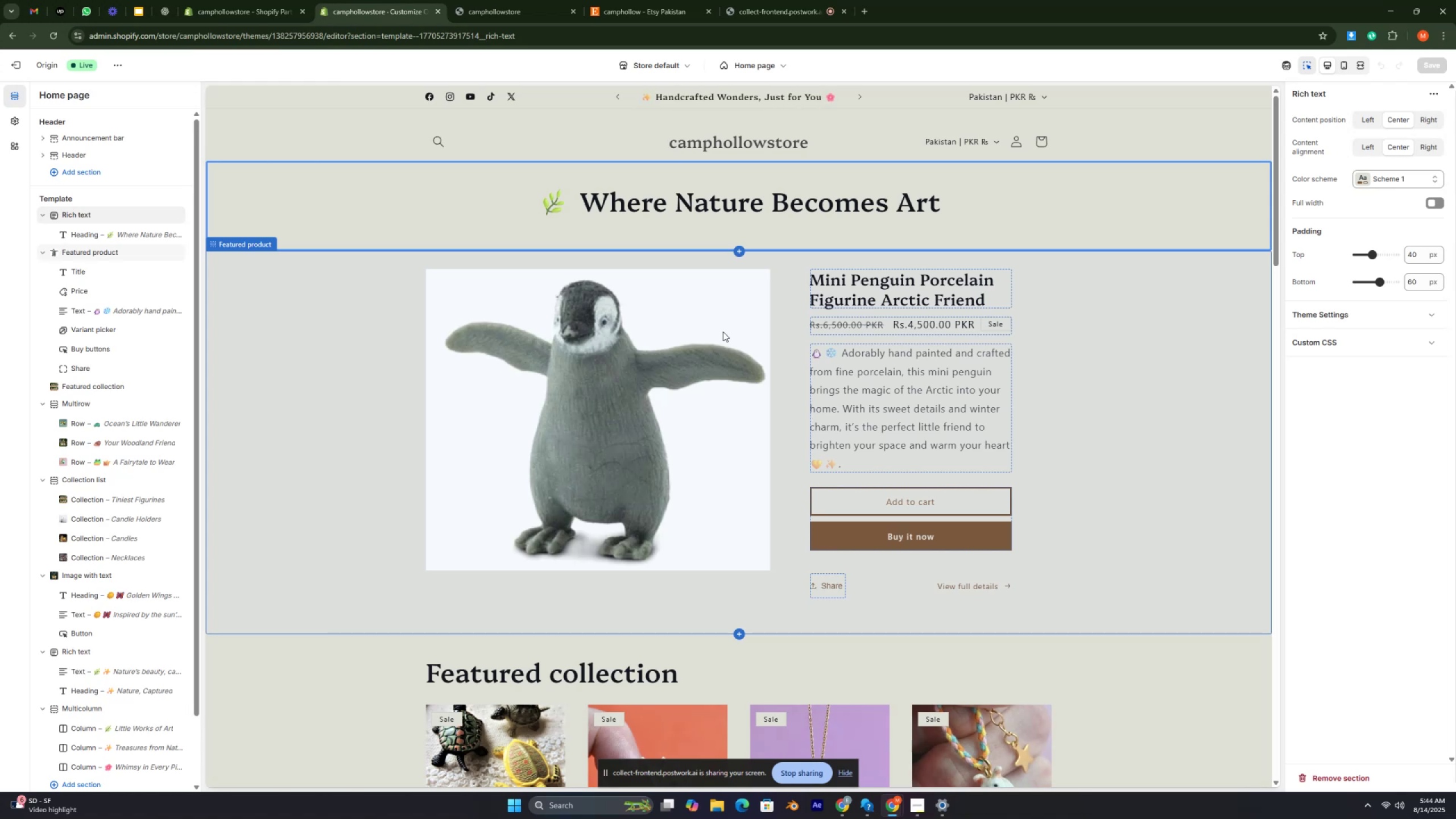 
key(Control+ControlRight)
 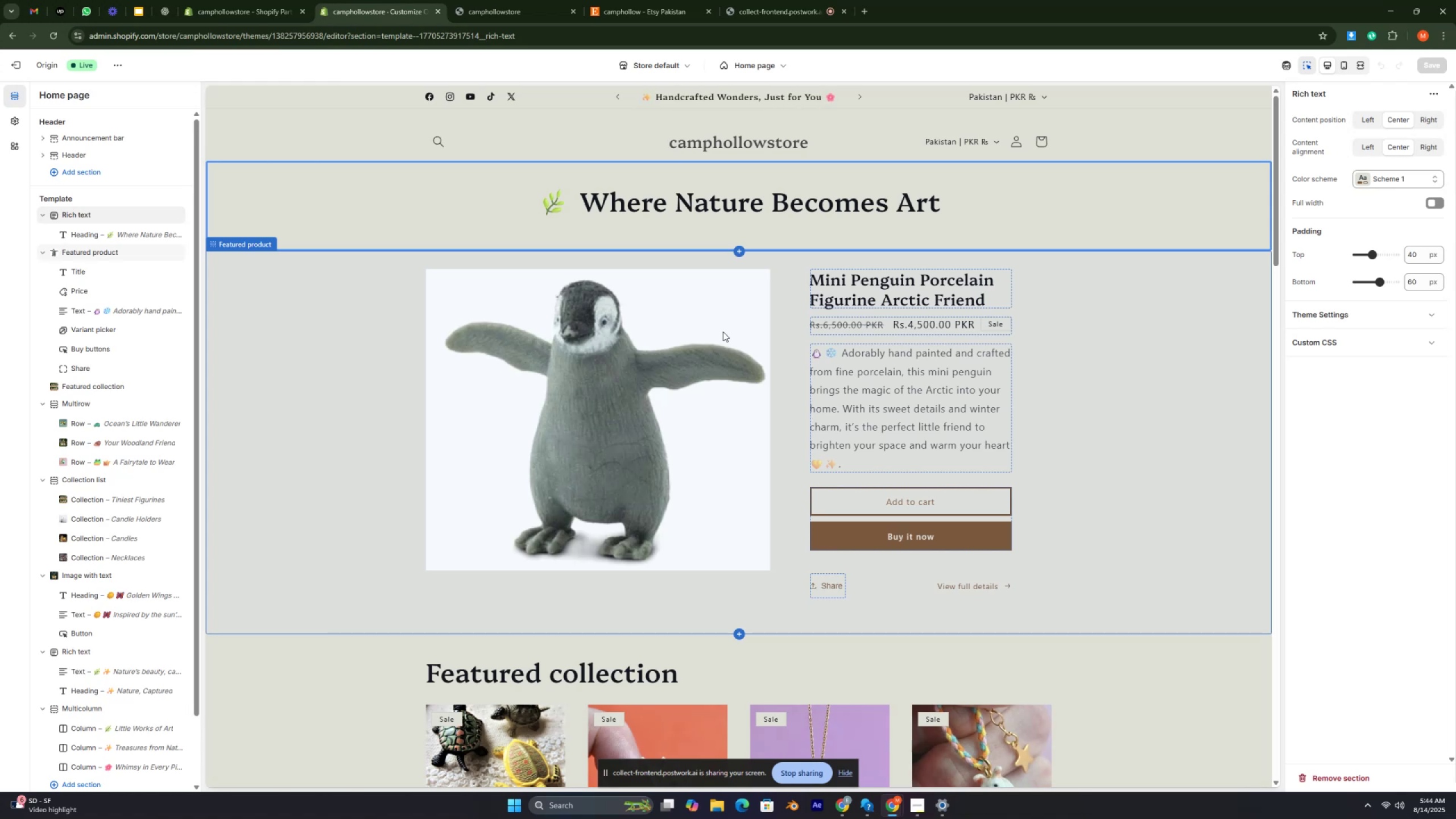 
key(Control+ControlRight)
 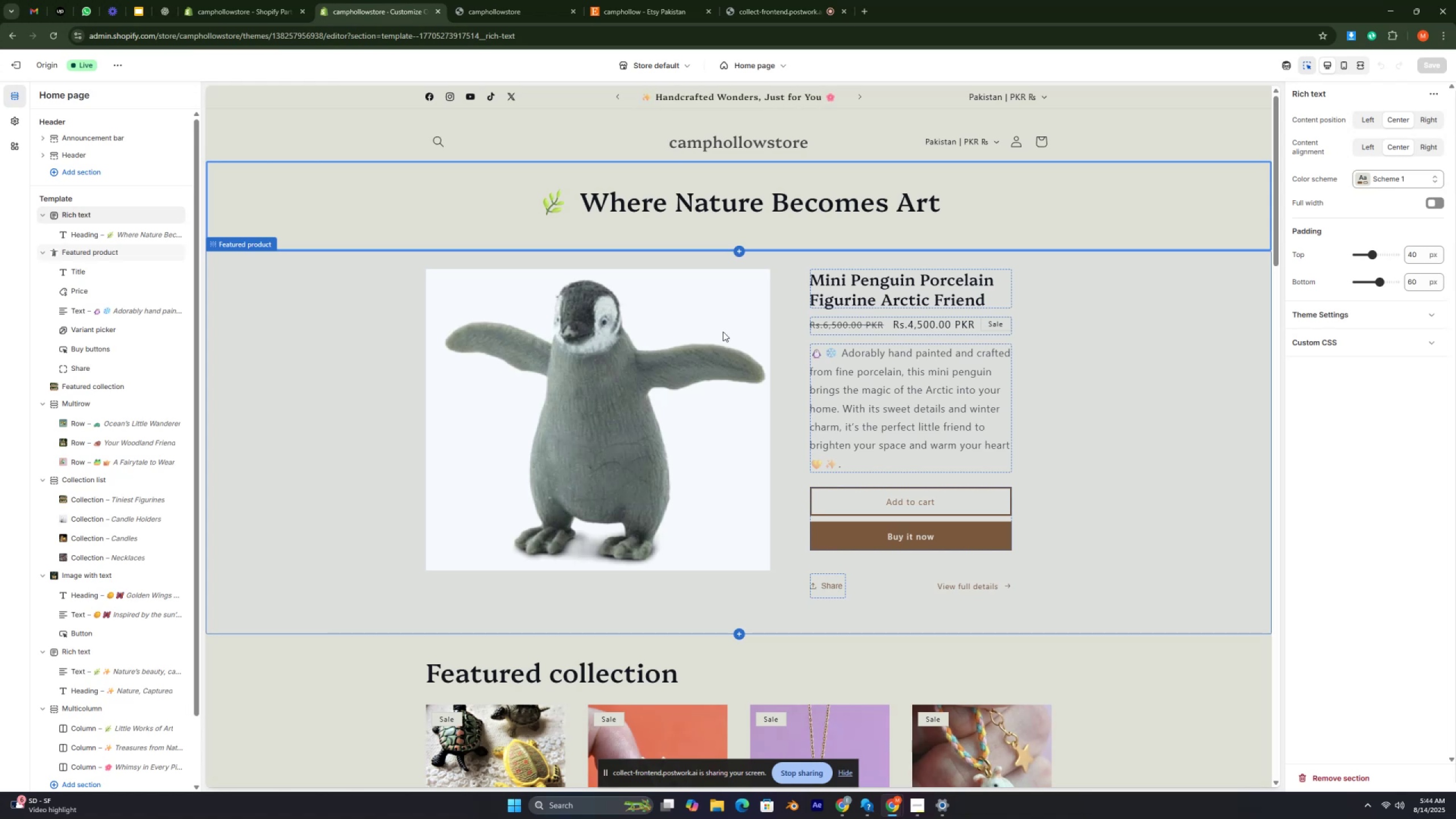 
key(Control+ControlRight)
 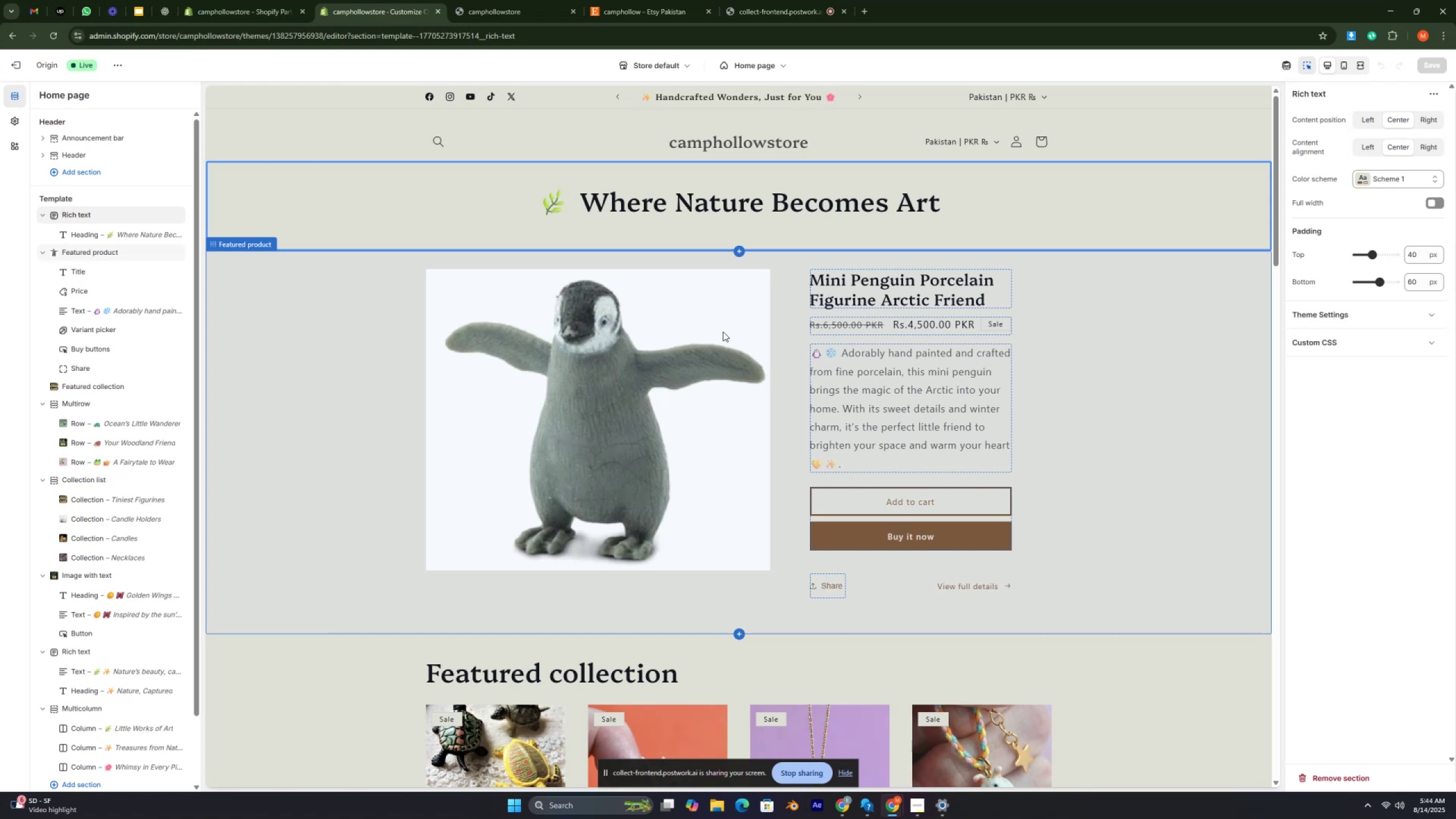 
key(Control+ControlRight)
 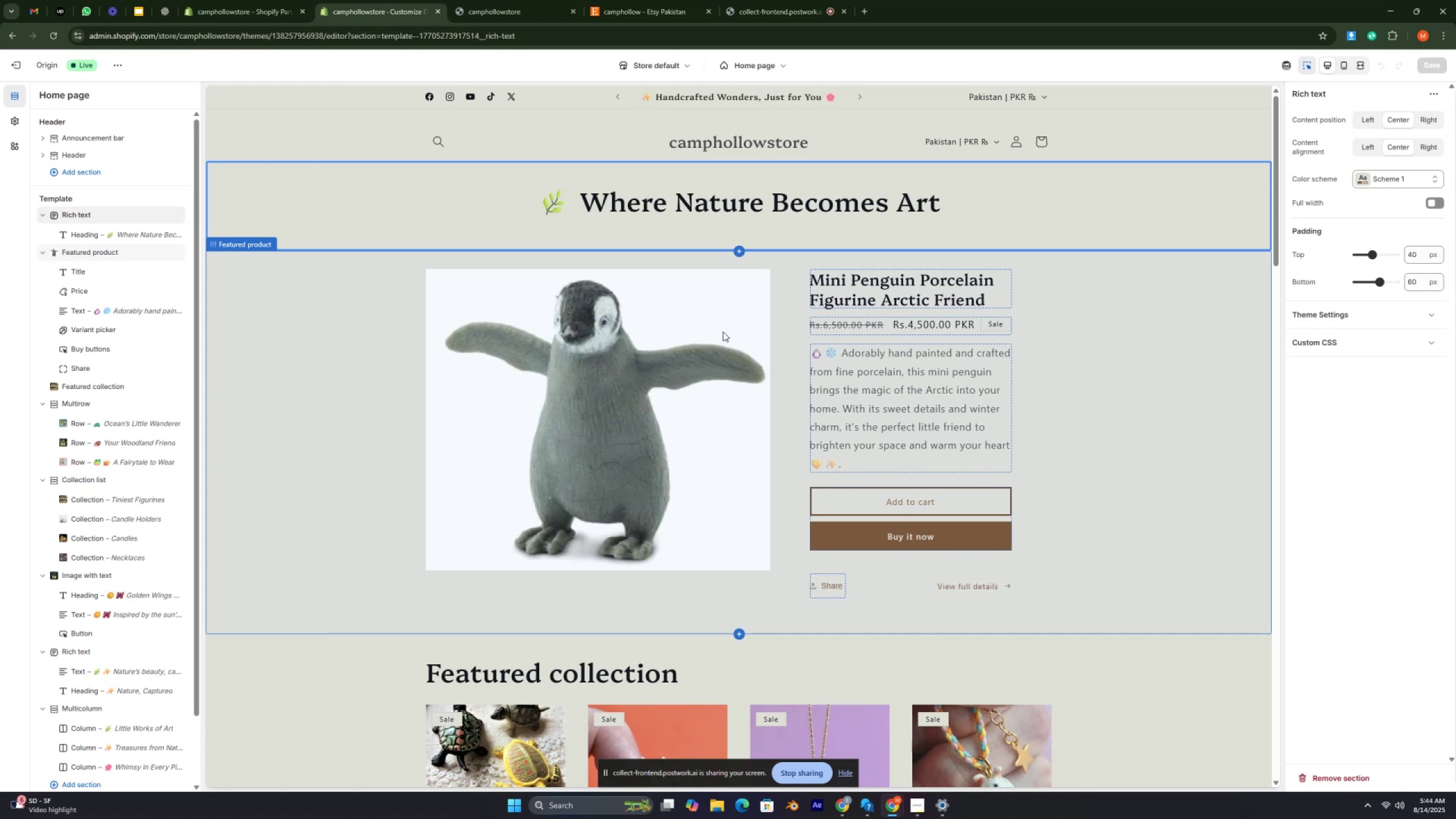 
key(Control+ControlRight)
 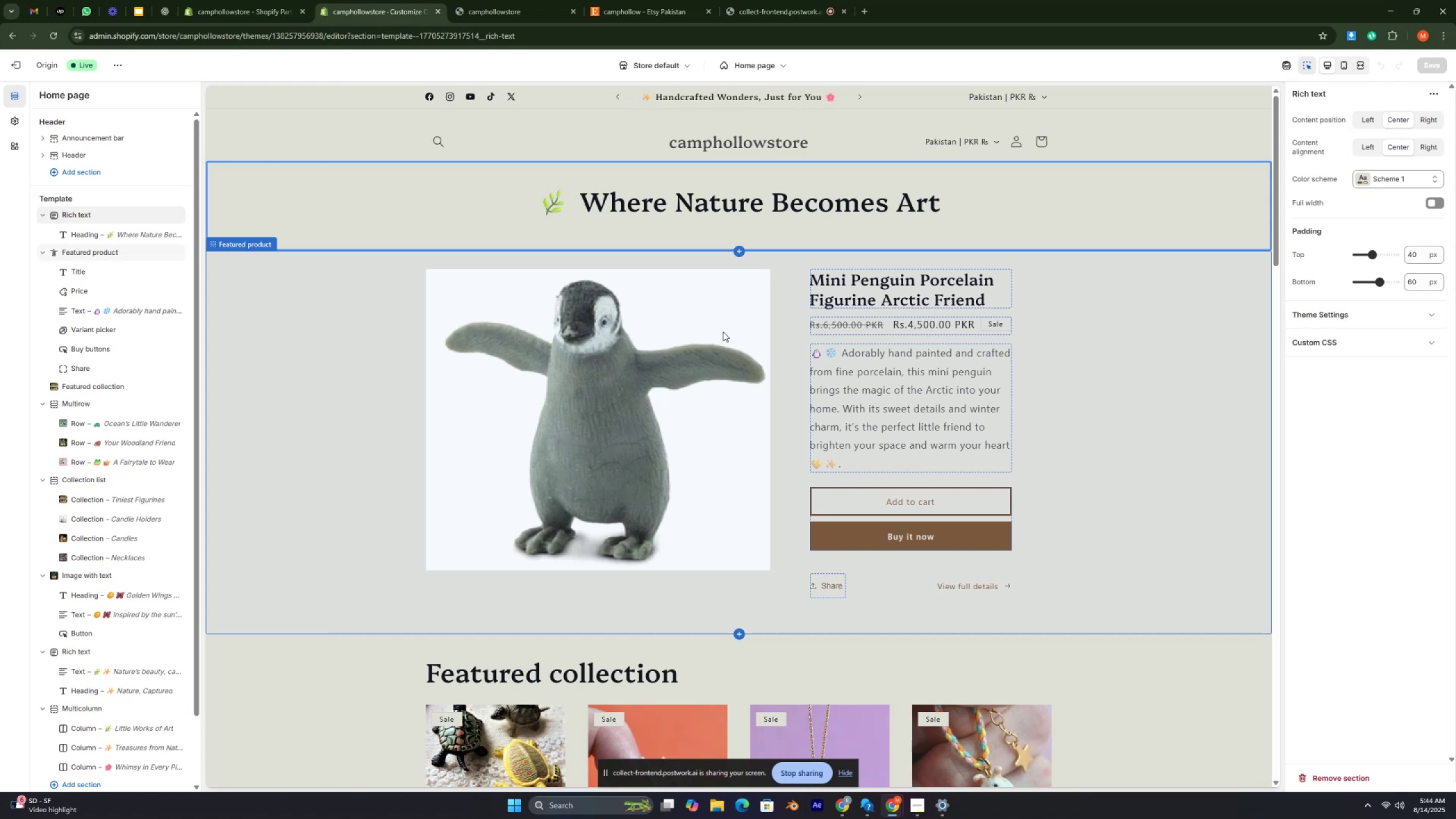 
key(Control+ControlRight)
 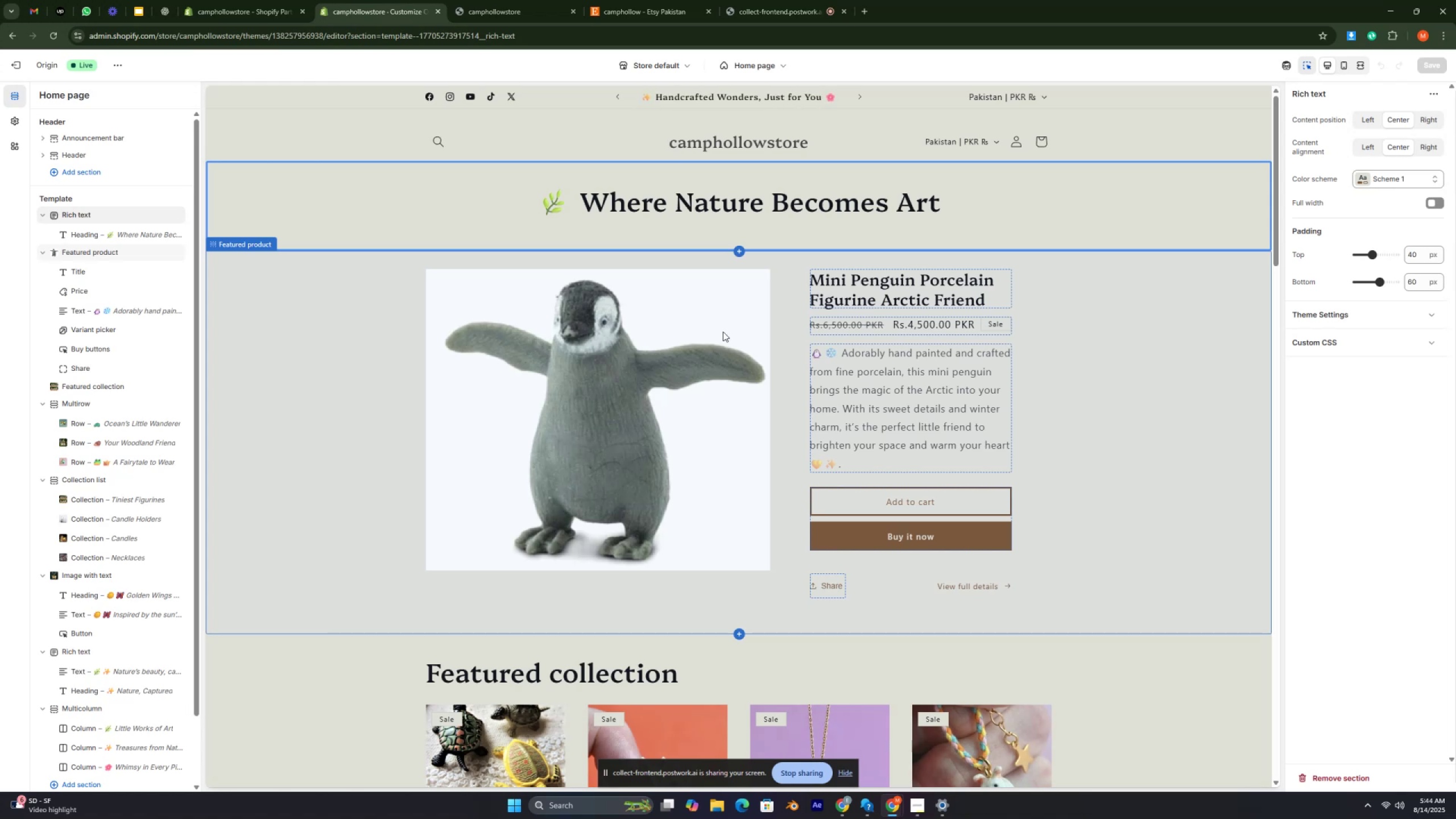 
key(Control+ControlRight)
 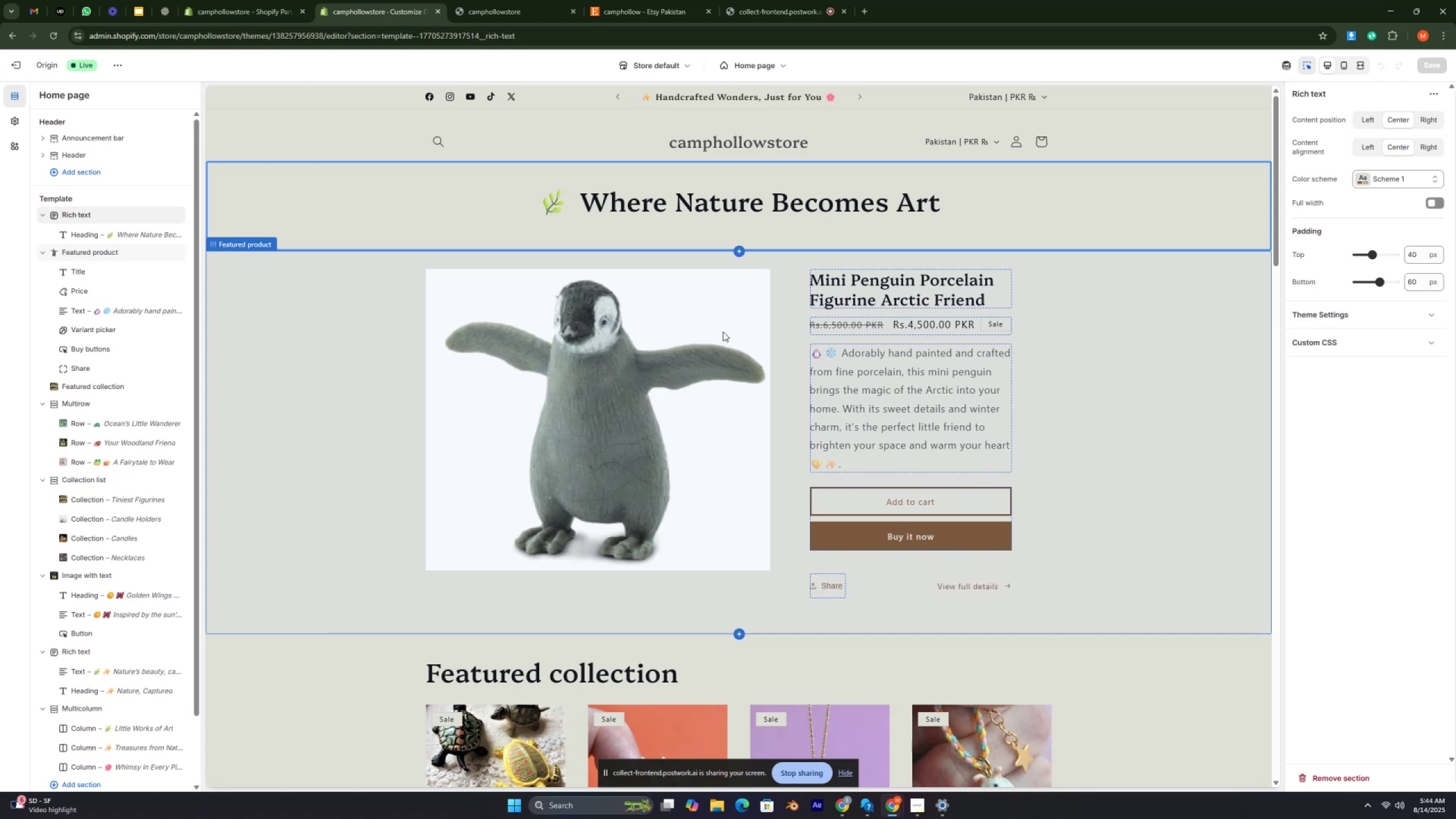 
key(Control+ControlRight)
 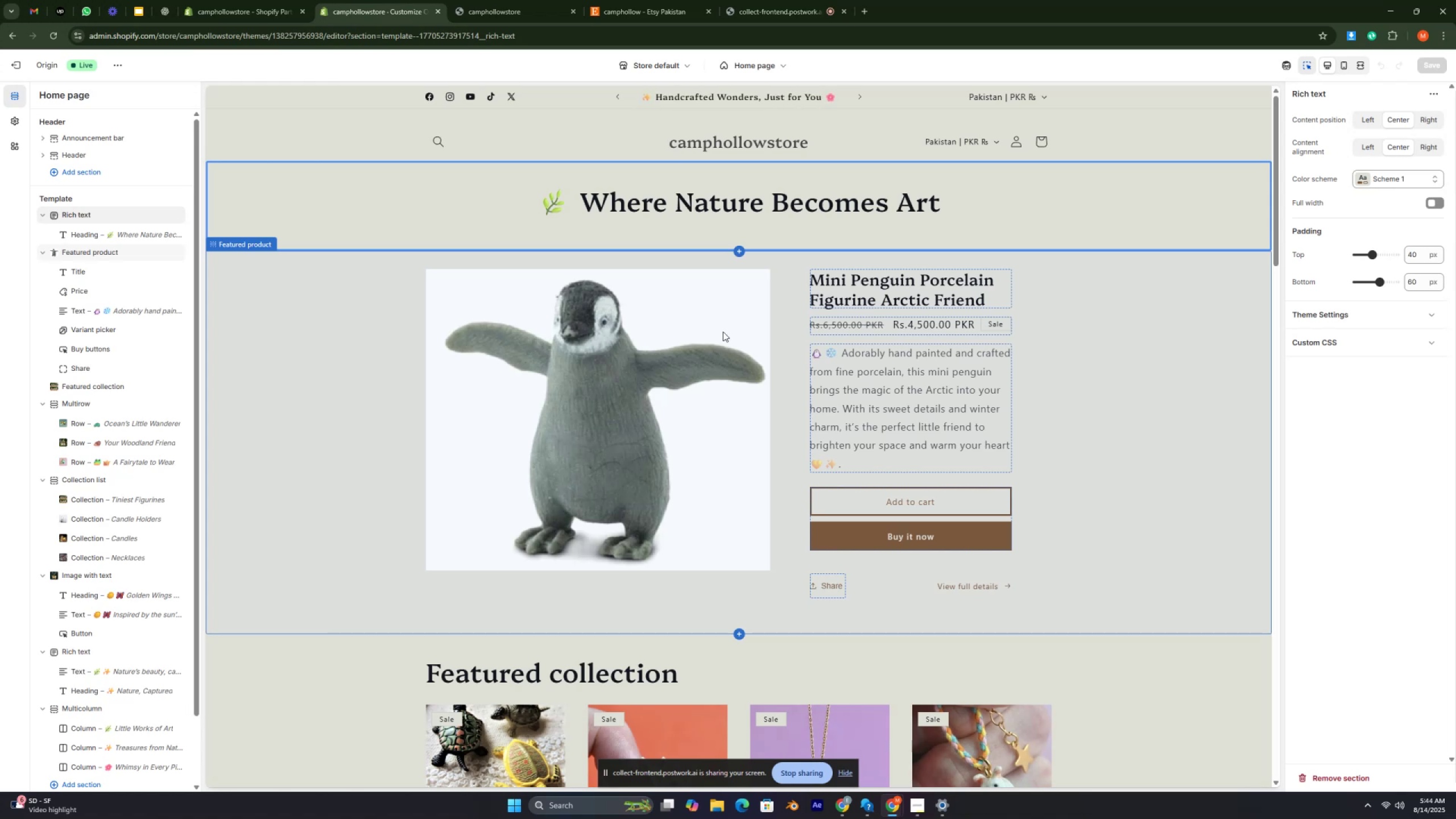 
key(Control+ControlRight)
 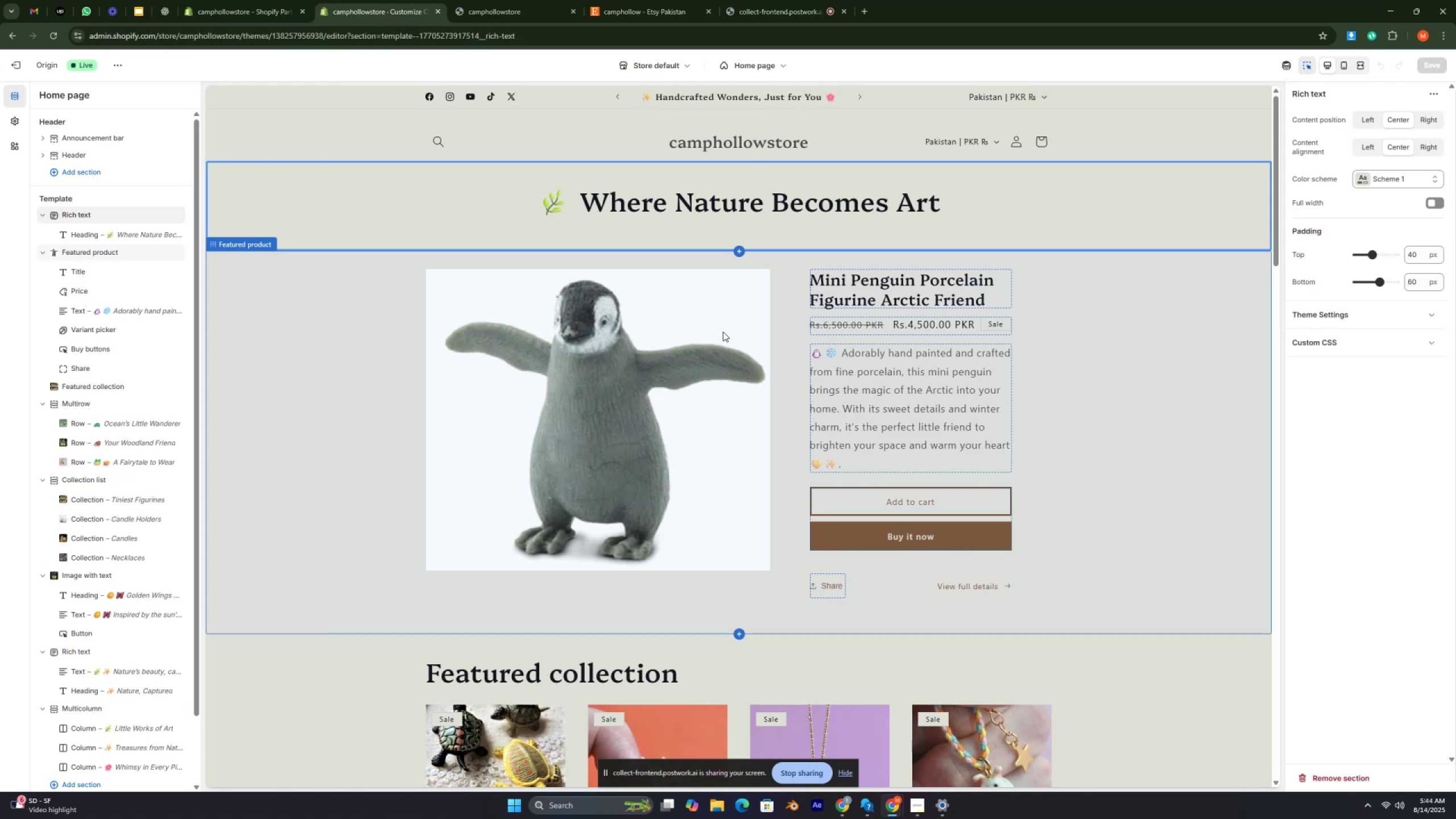 
key(Control+ControlRight)
 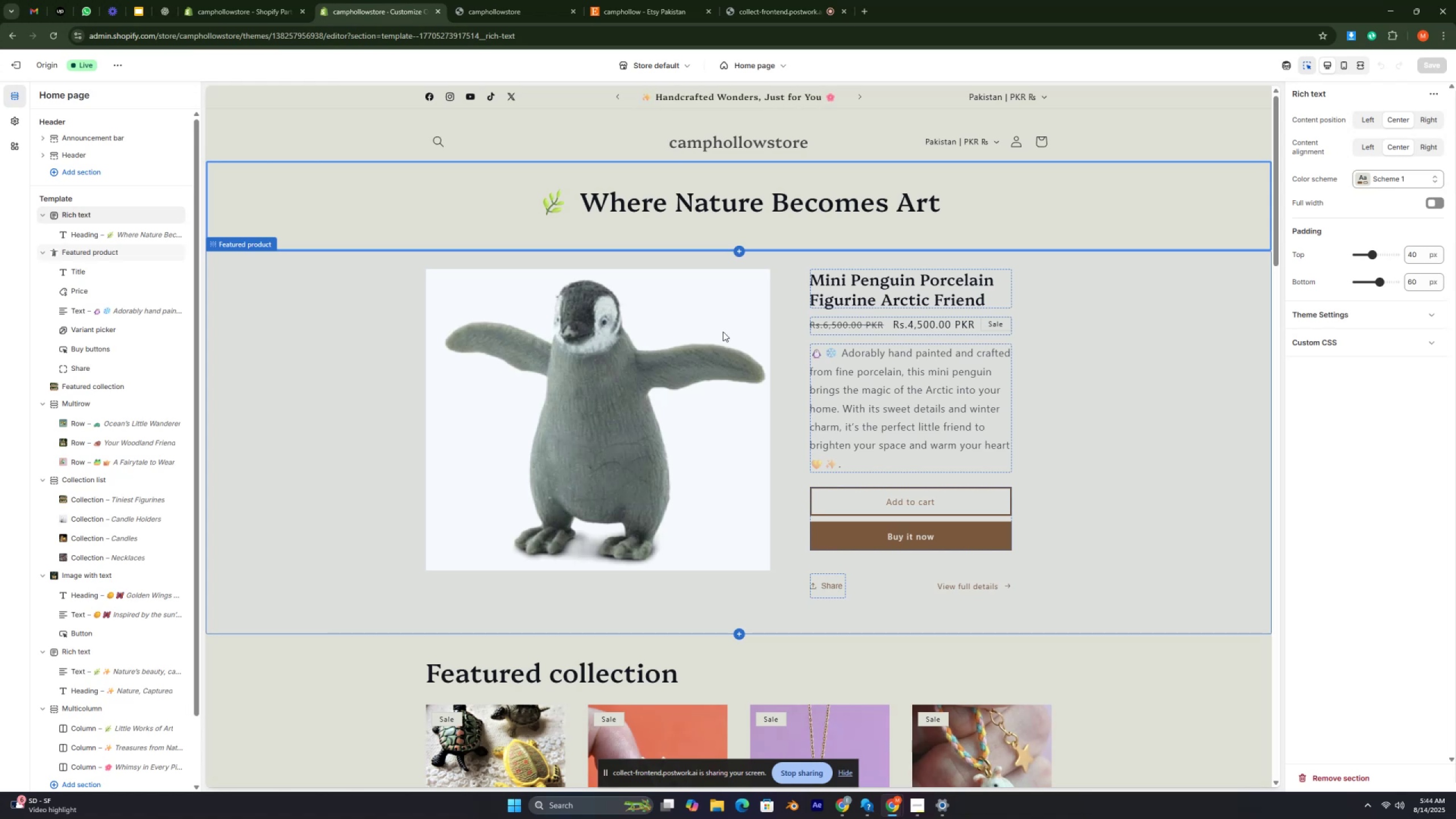 
key(Control+ControlRight)
 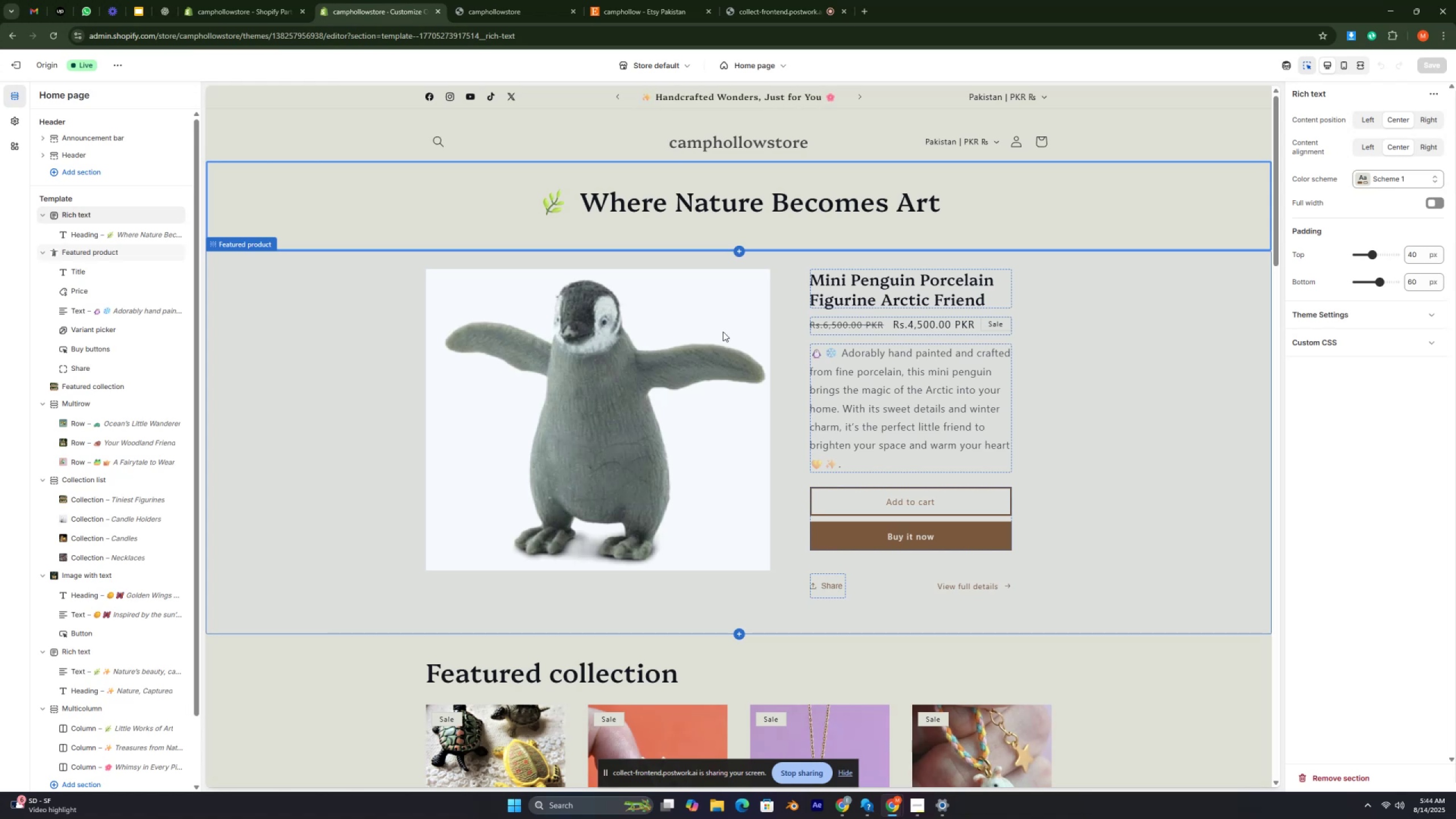 
key(Control+ControlRight)
 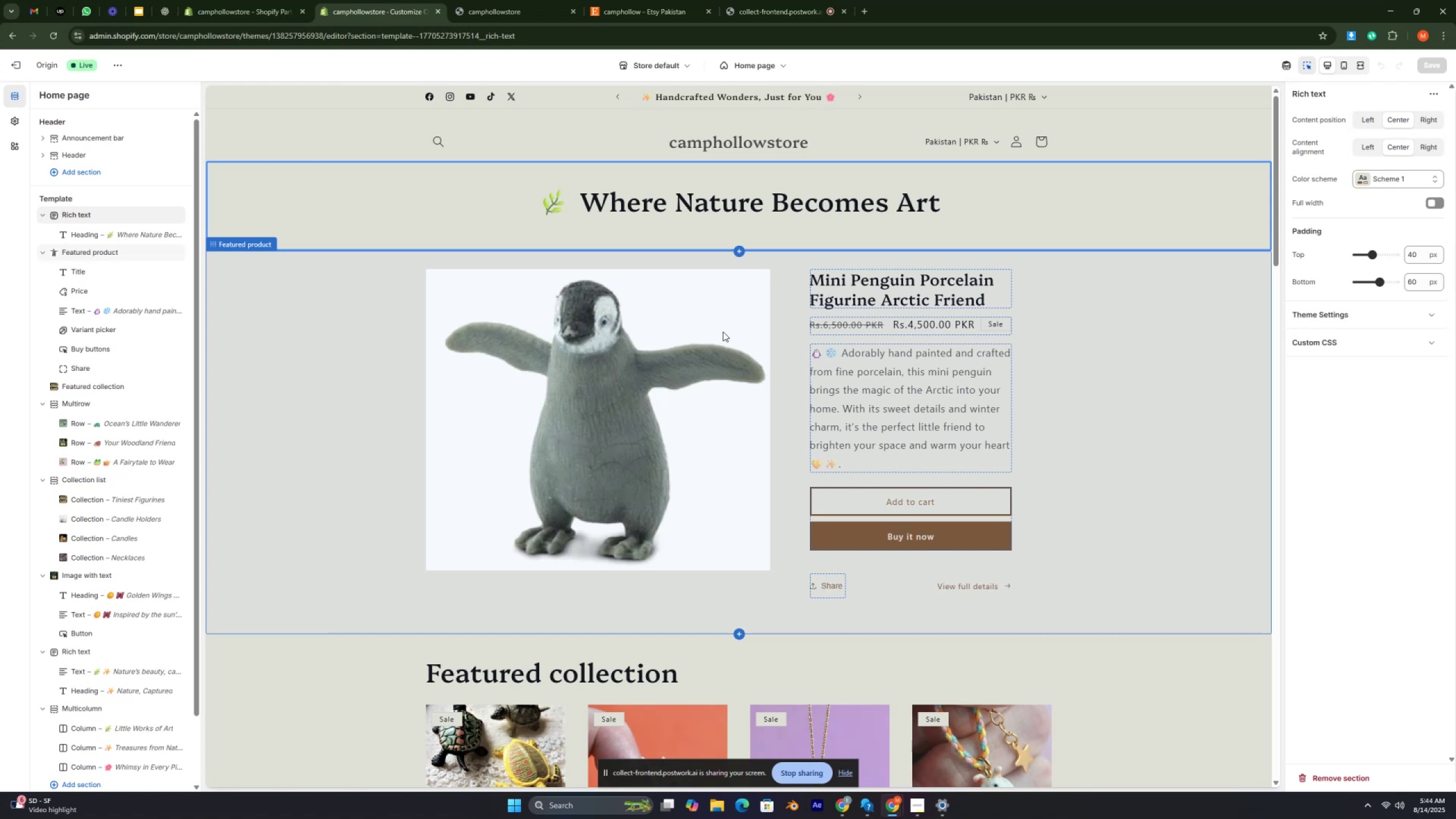 
key(Control+ControlRight)
 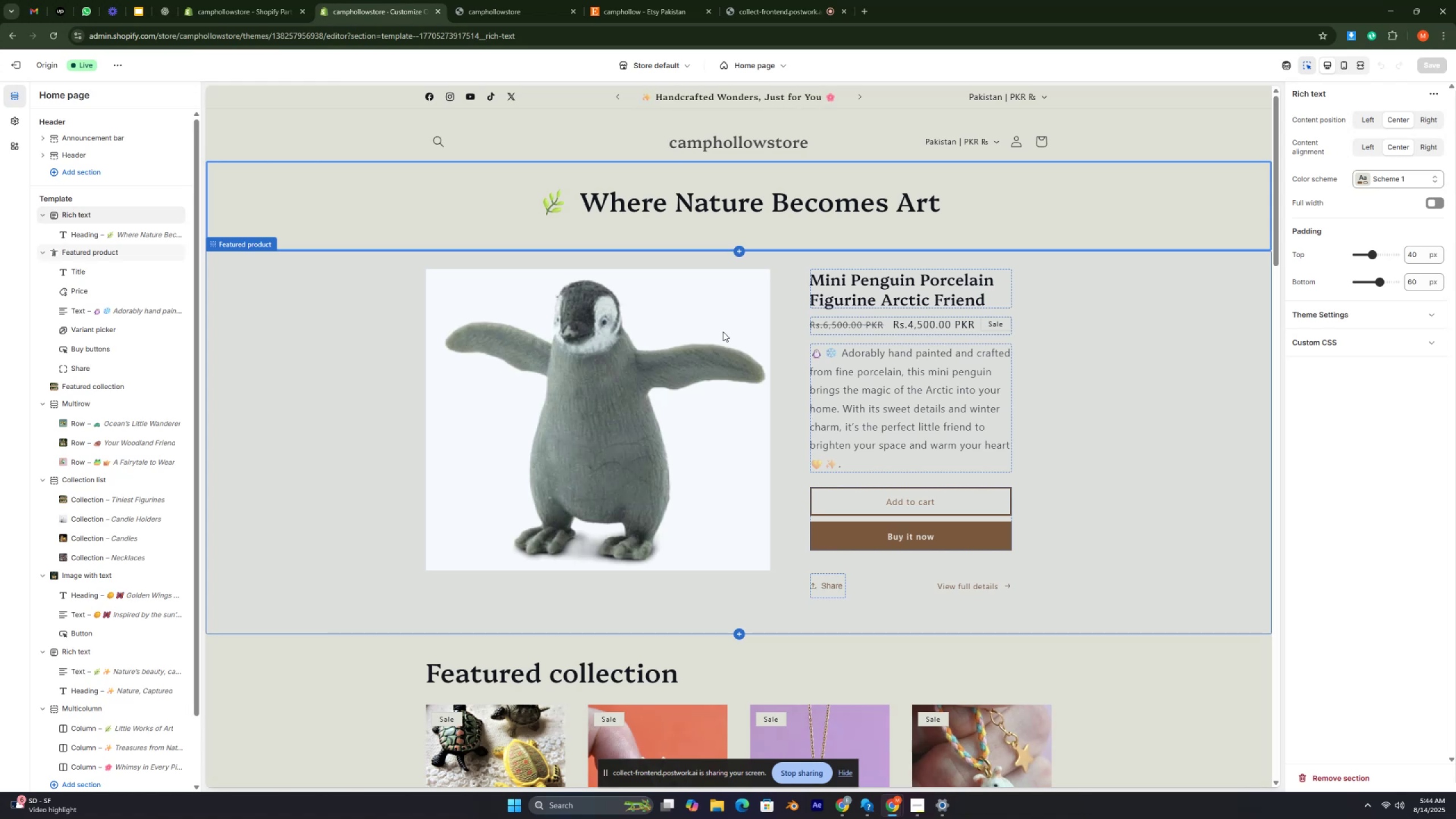 
key(Control+ControlRight)
 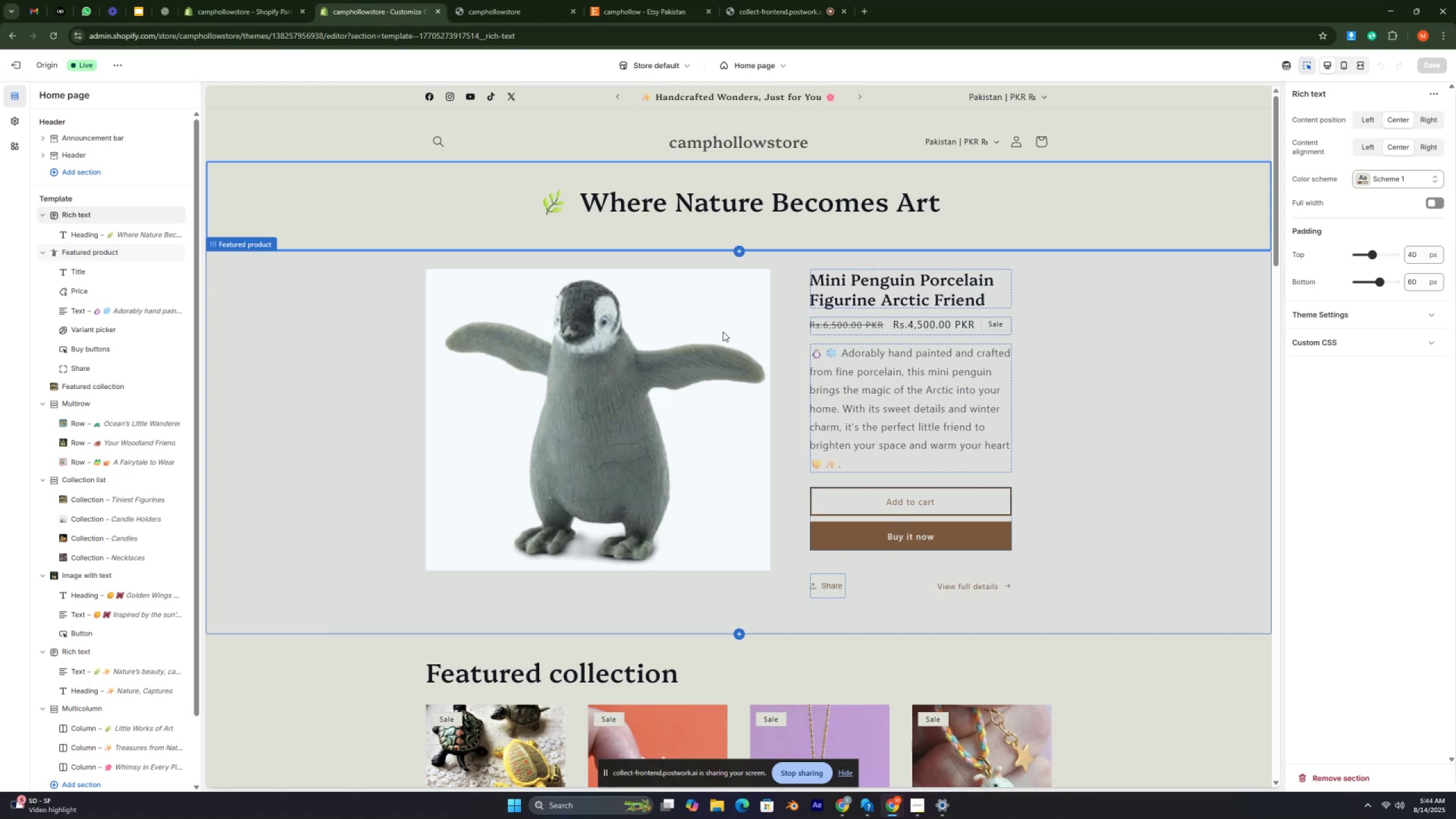 
key(Control+ControlRight)
 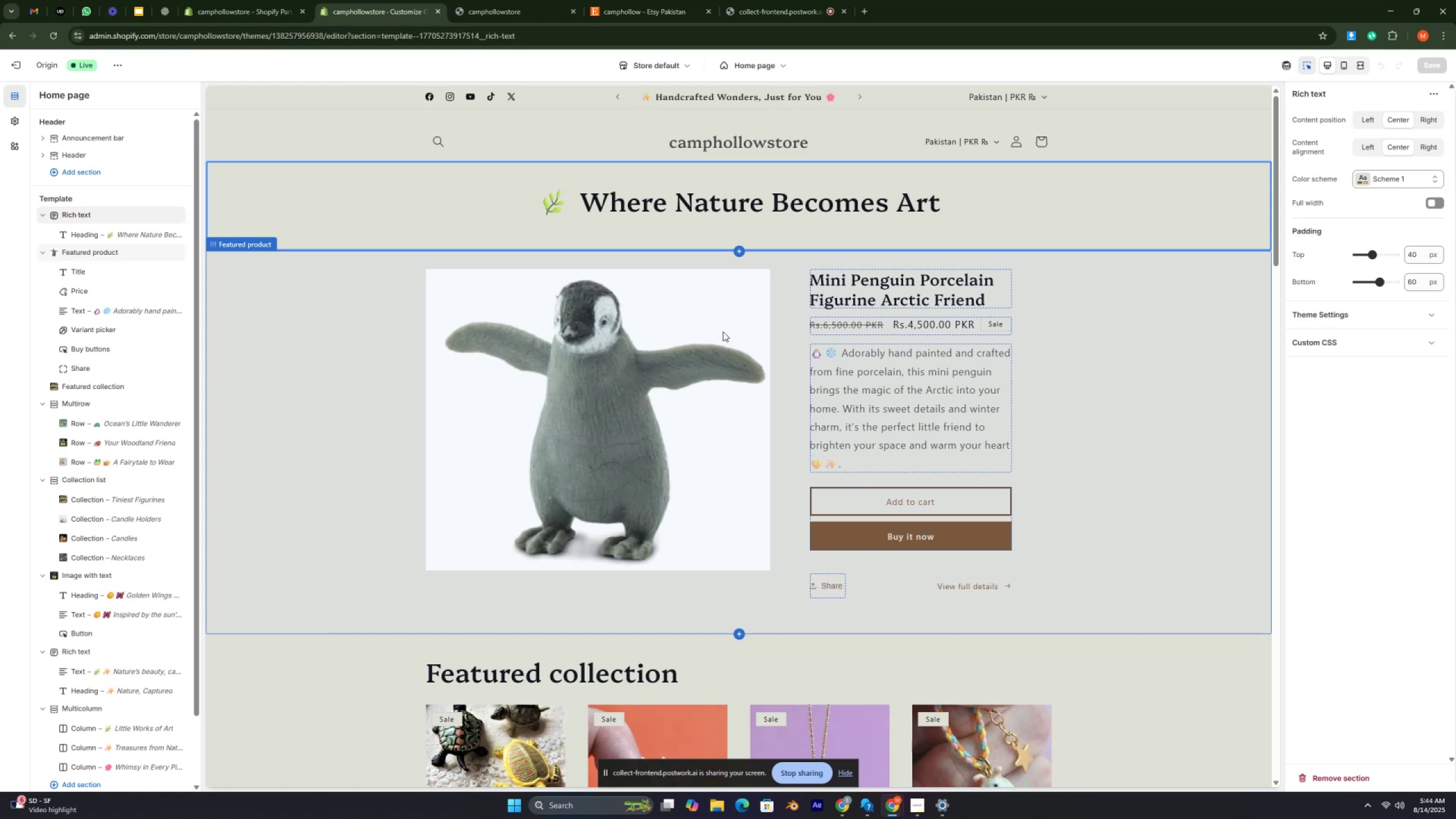 
key(Control+ControlRight)
 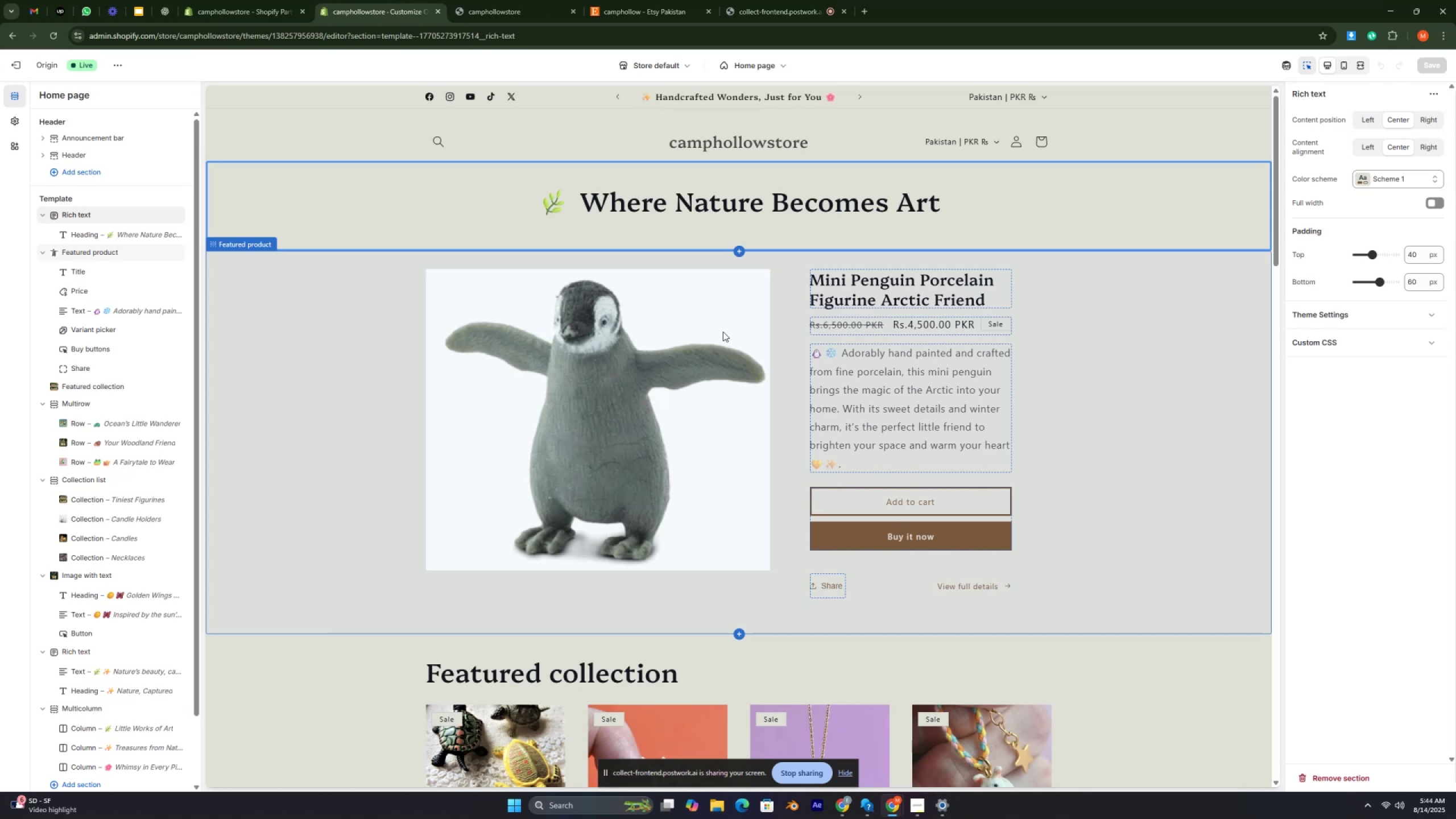 
key(Control+ControlRight)
 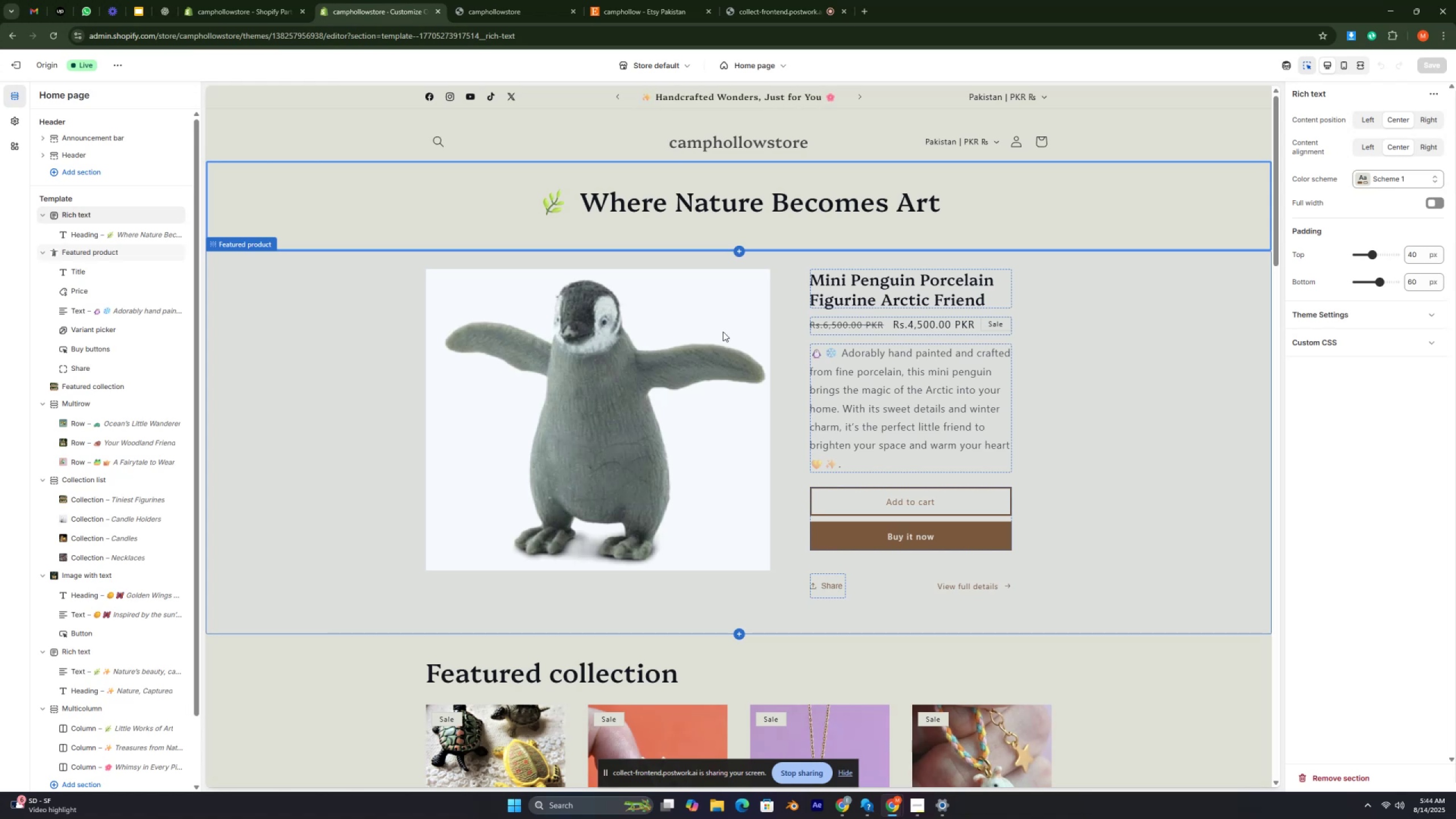 
key(Control+ControlRight)
 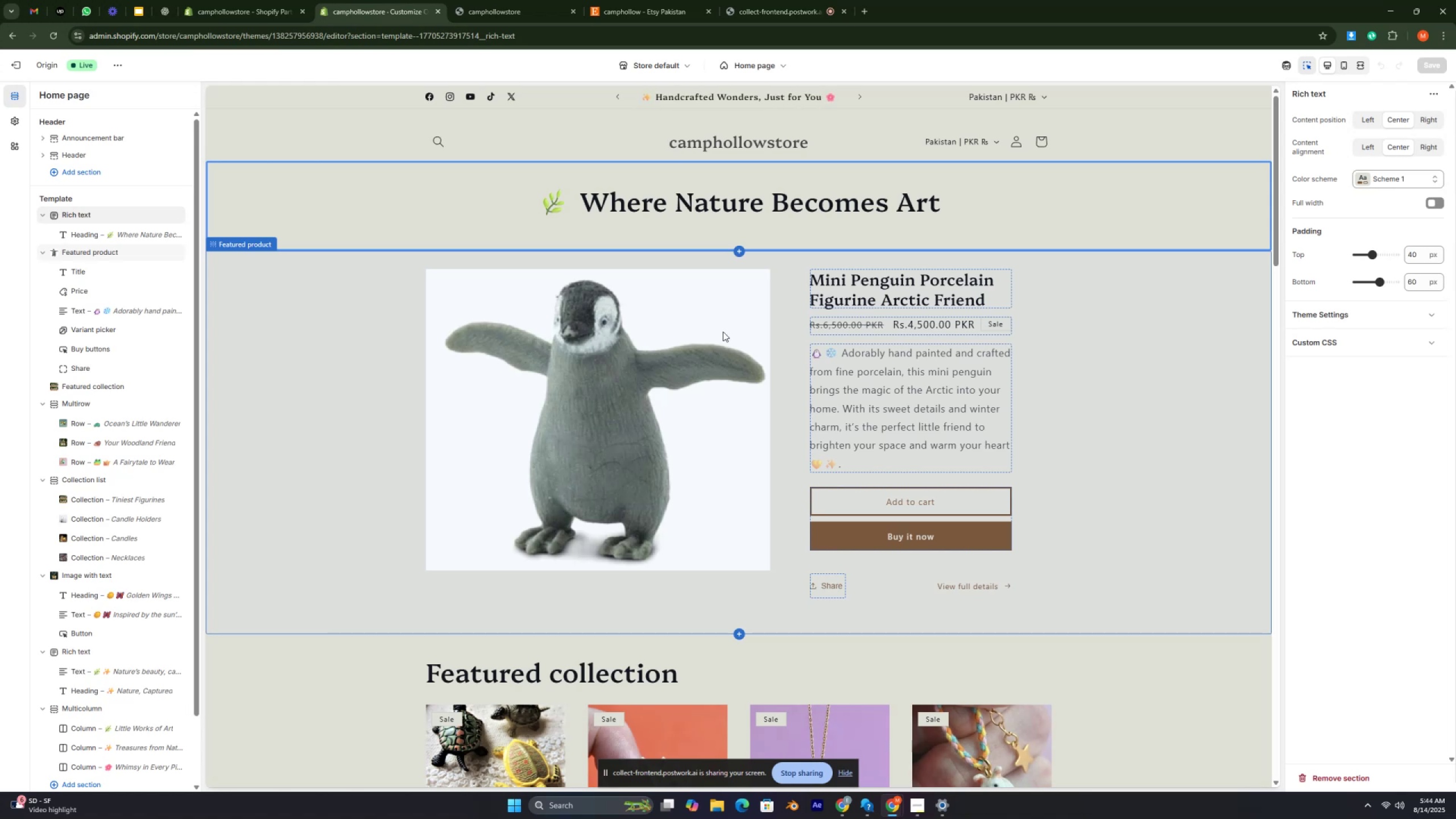 
key(Control+ControlRight)
 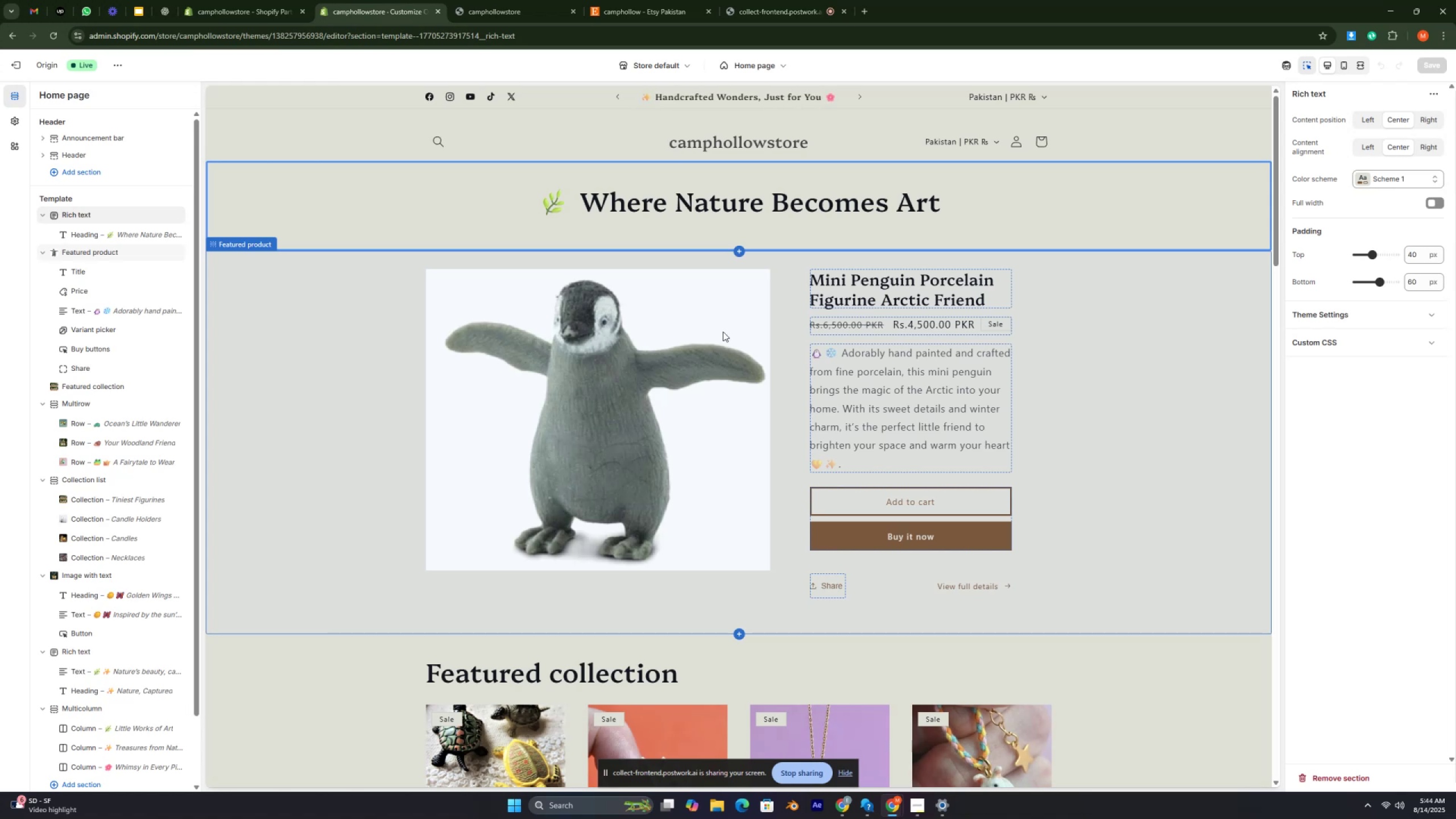 
key(Control+ControlRight)
 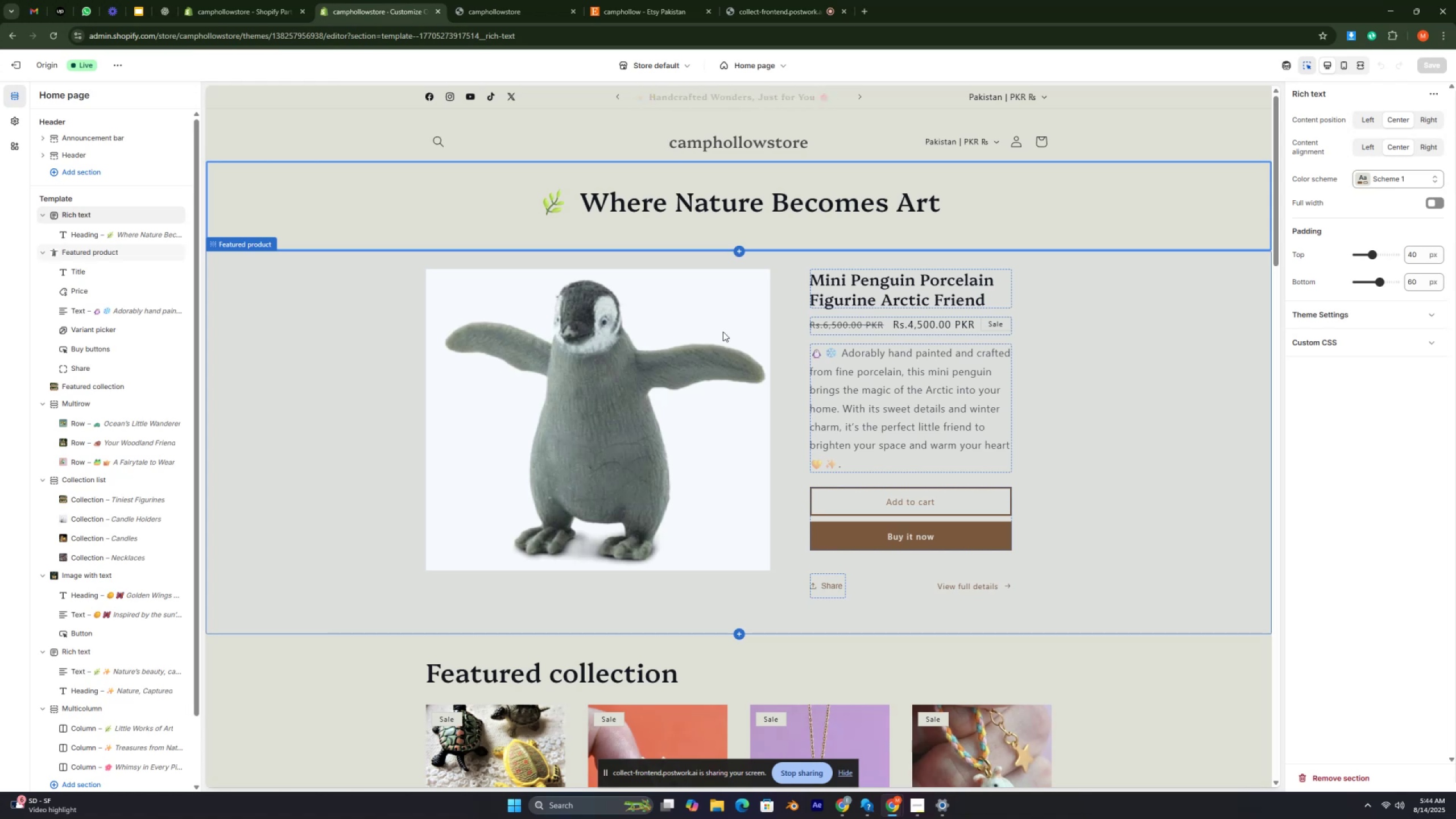 
key(Control+ControlRight)
 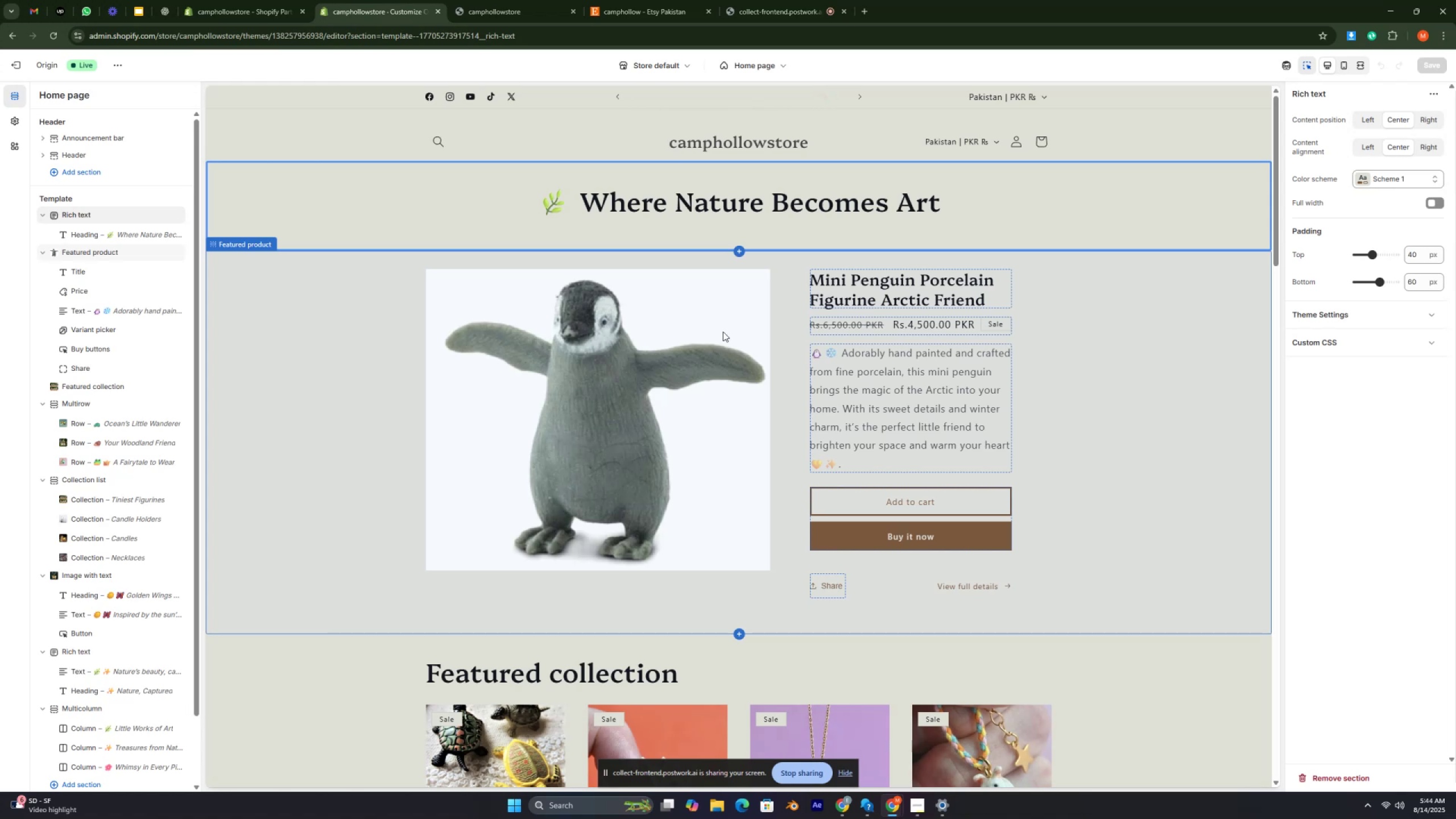 
scroll: coordinate [703, 366], scroll_direction: down, amount: 11.0
 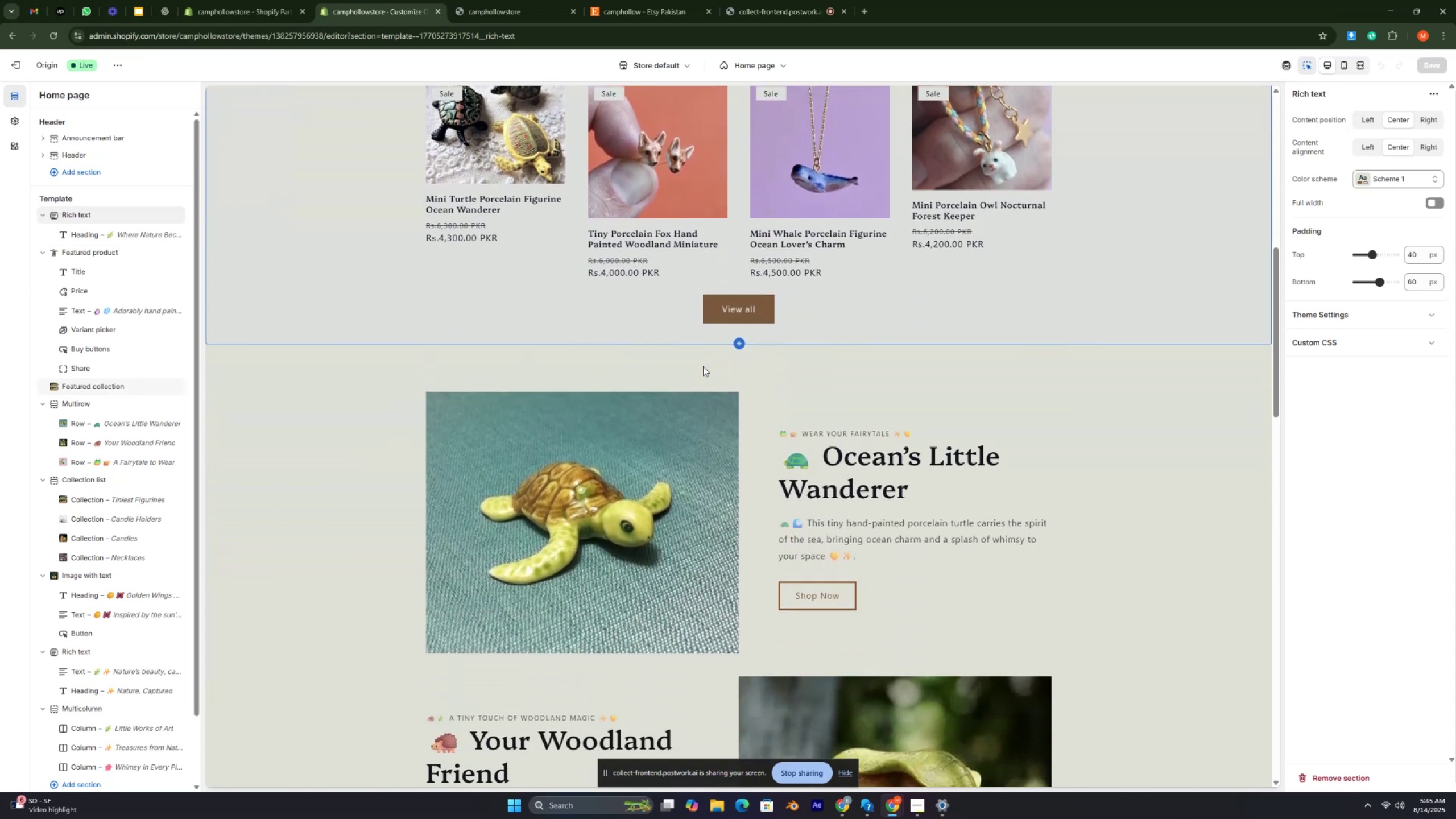 
scroll: coordinate [703, 366], scroll_direction: down, amount: 4.0
 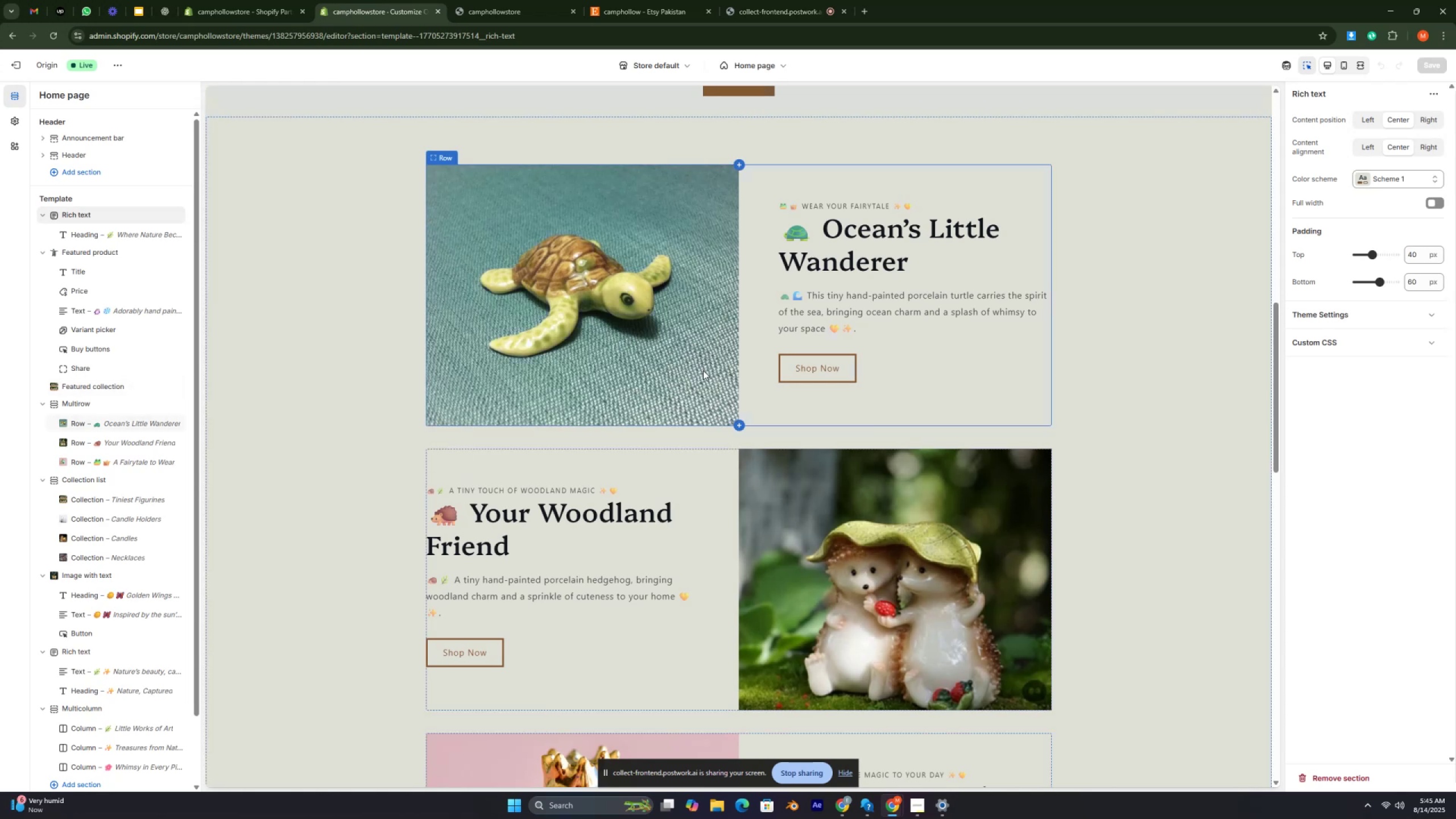 
wait(23.75)
 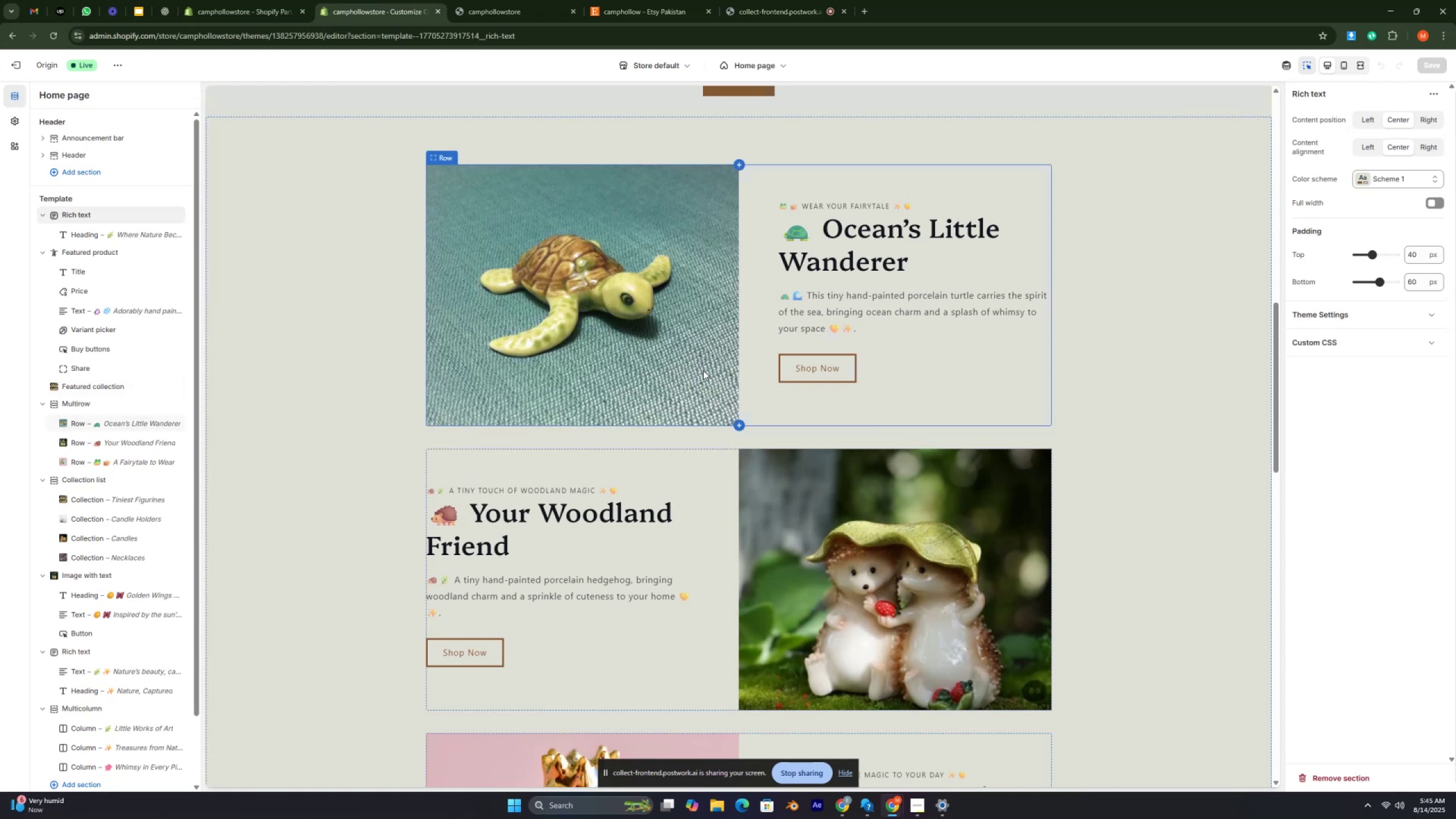 
scroll: coordinate [607, 325], scroll_direction: down, amount: 9.0
 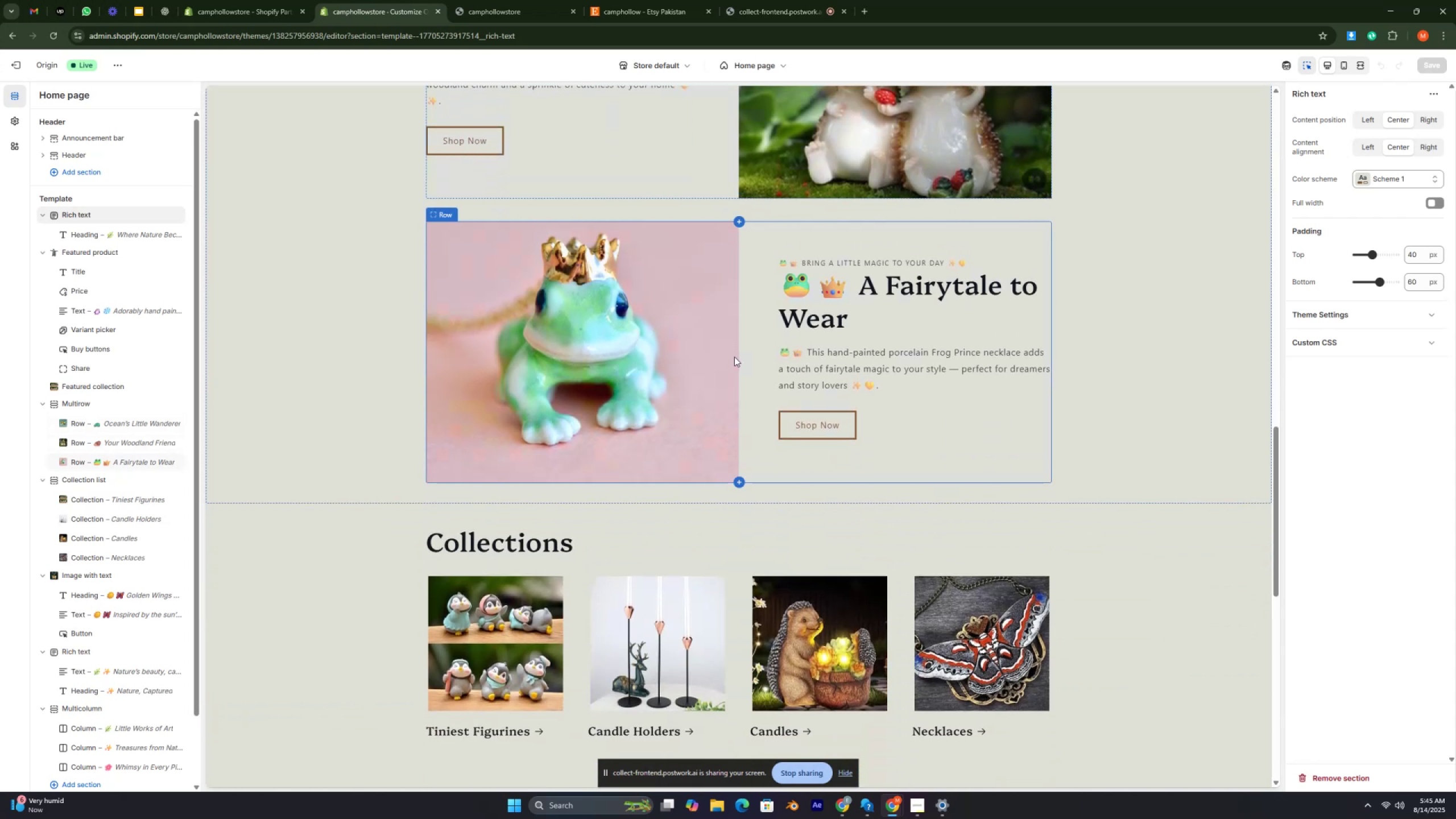 
wait(8.48)
 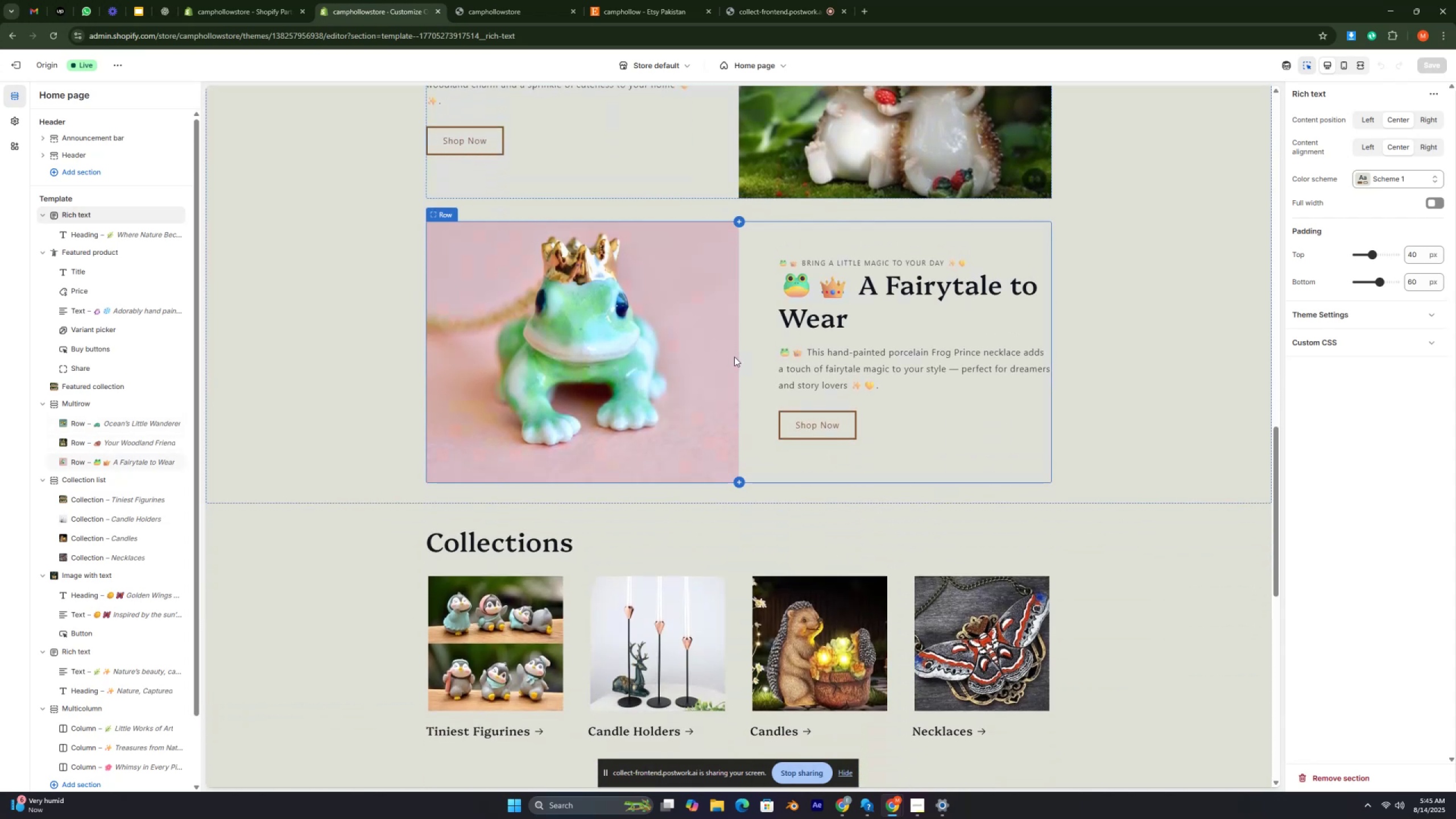 
scroll: coordinate [732, 384], scroll_direction: down, amount: 12.0
 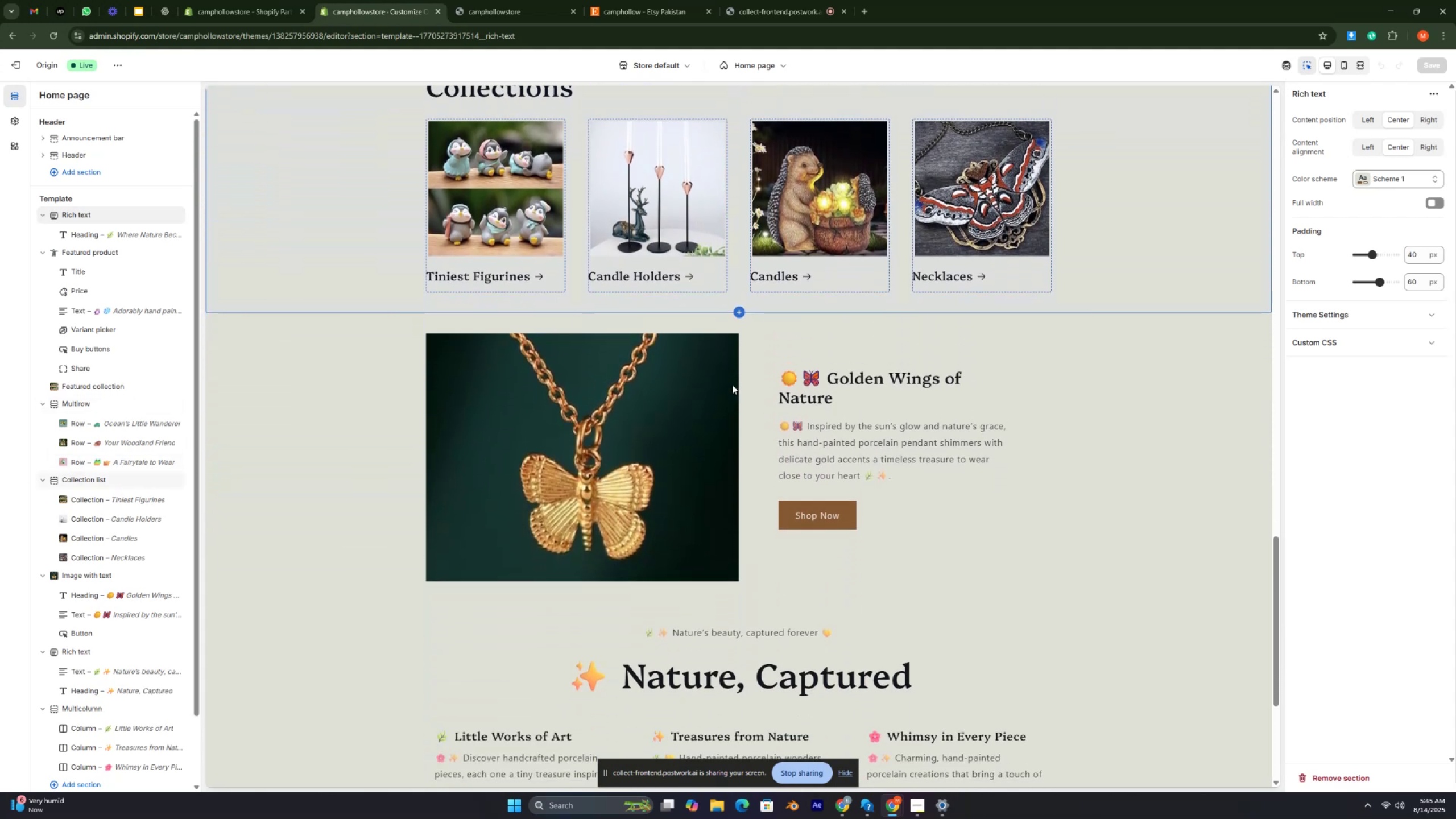 
scroll: coordinate [732, 391], scroll_direction: down, amount: 5.0
 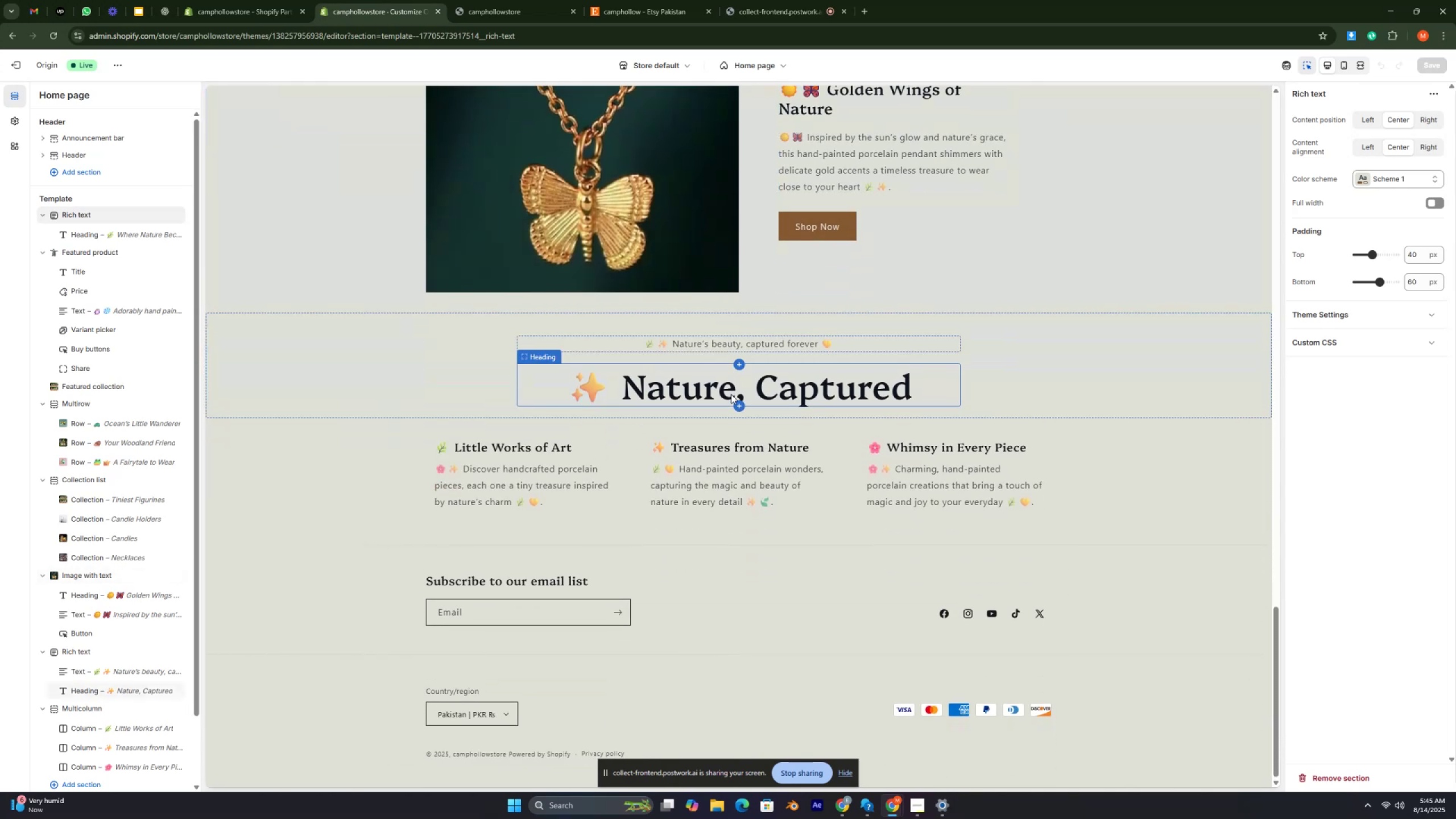 
scroll: coordinate [714, 414], scroll_direction: up, amount: 18.0
 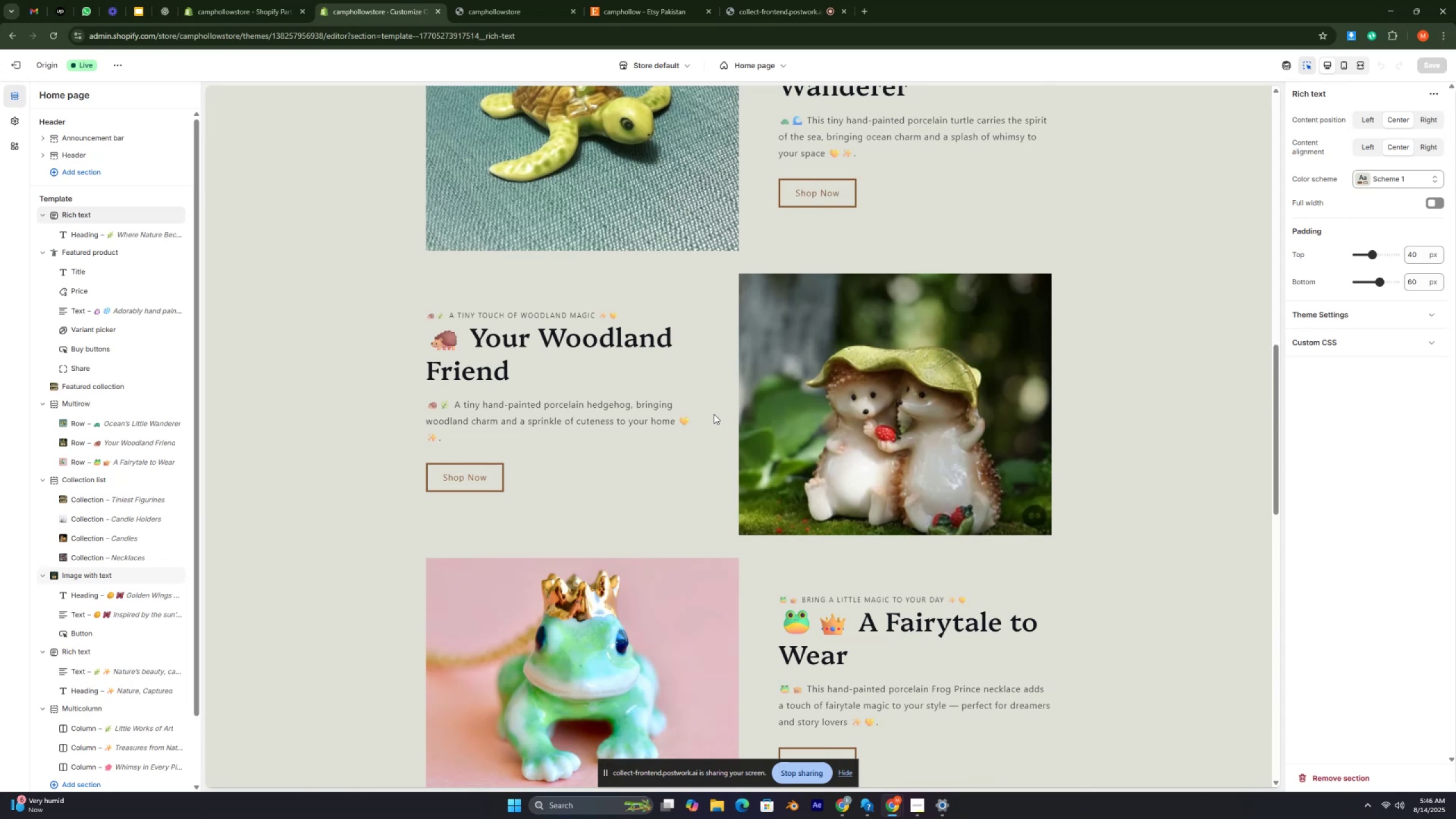 
wait(12.93)
 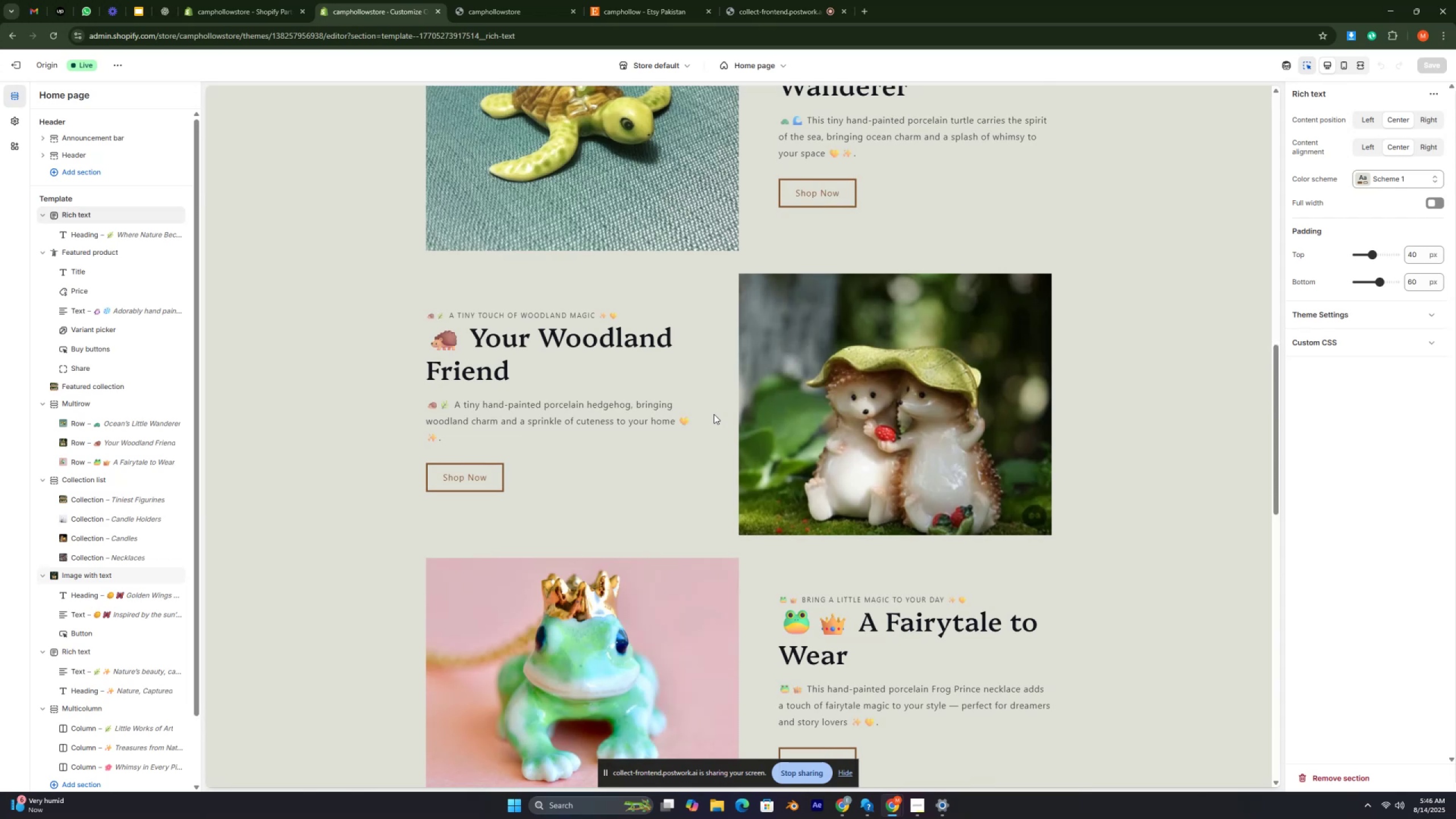 
scroll: coordinate [676, 455], scroll_direction: down, amount: 8.0
 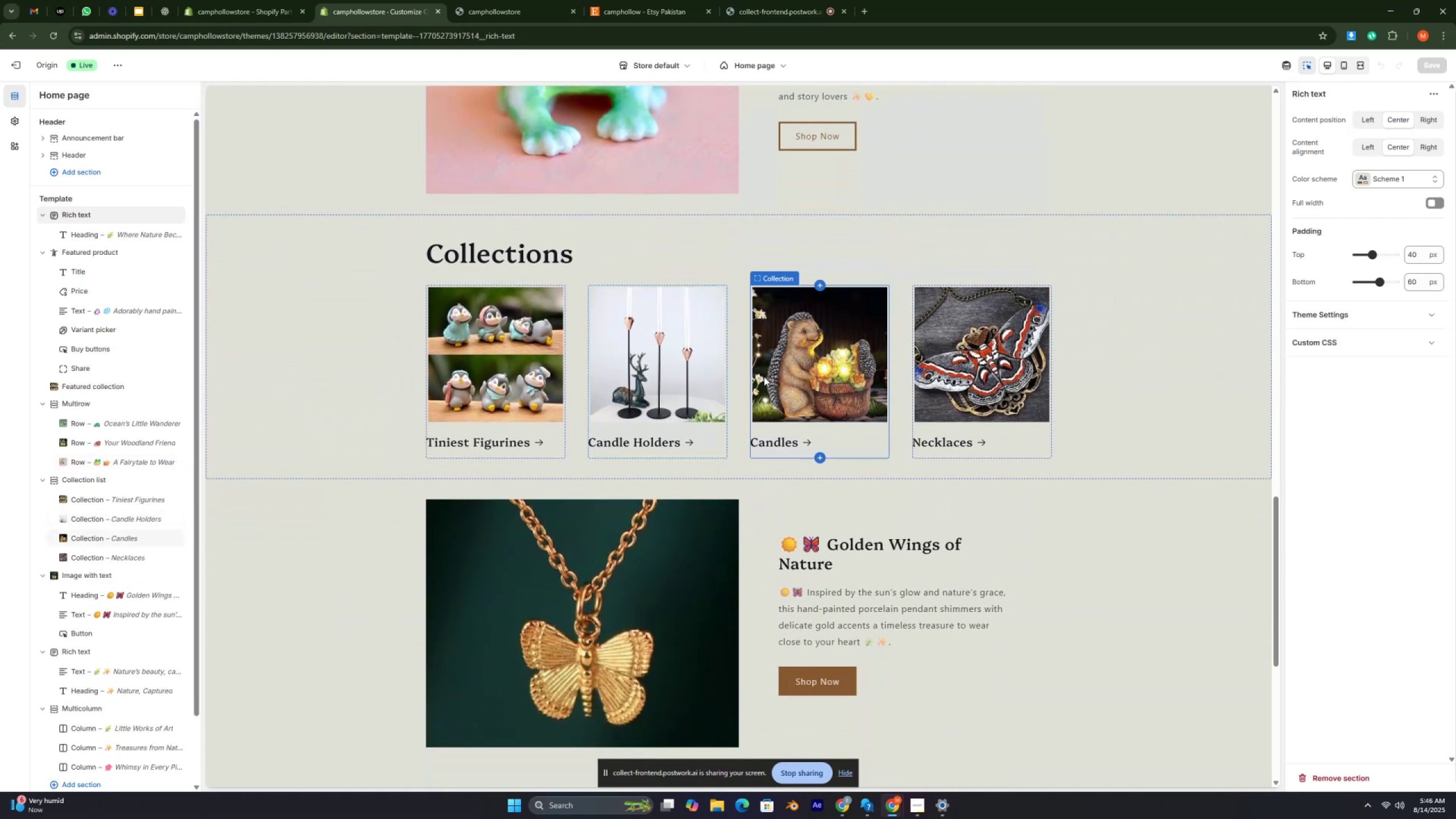 
scroll: coordinate [695, 398], scroll_direction: up, amount: 2.0
 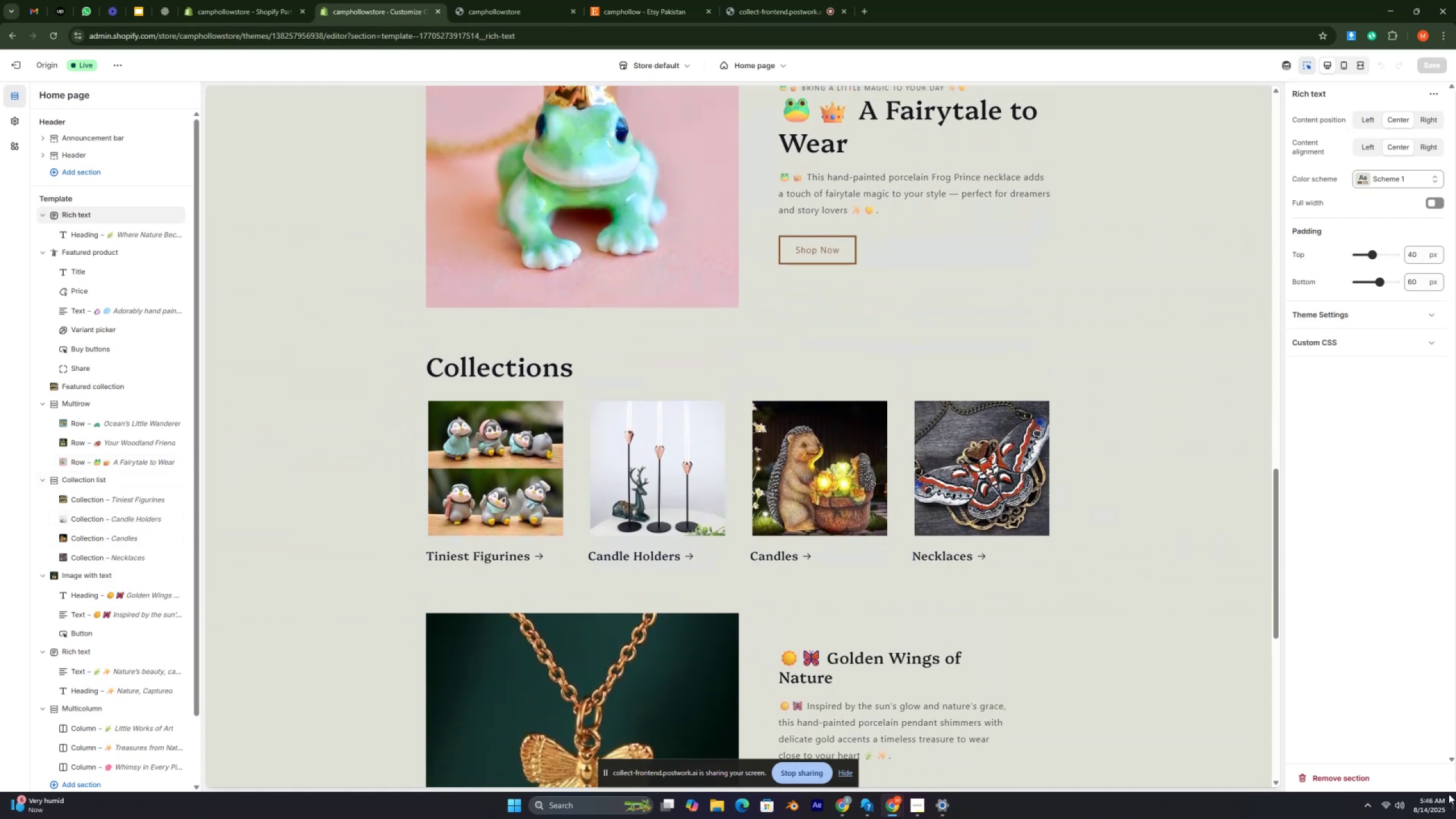 
left_click([1423, 797])
 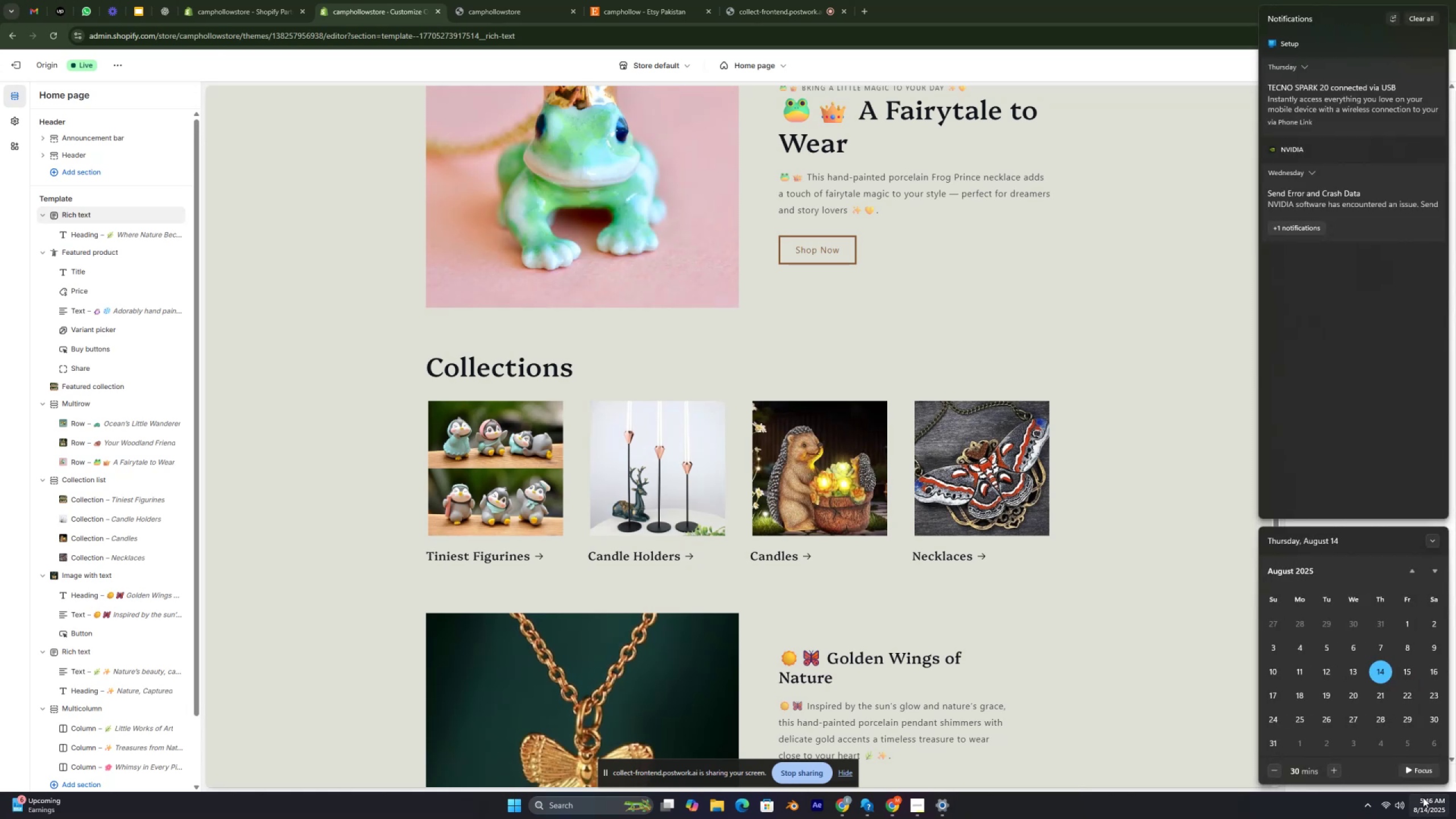 
wait(5.96)
 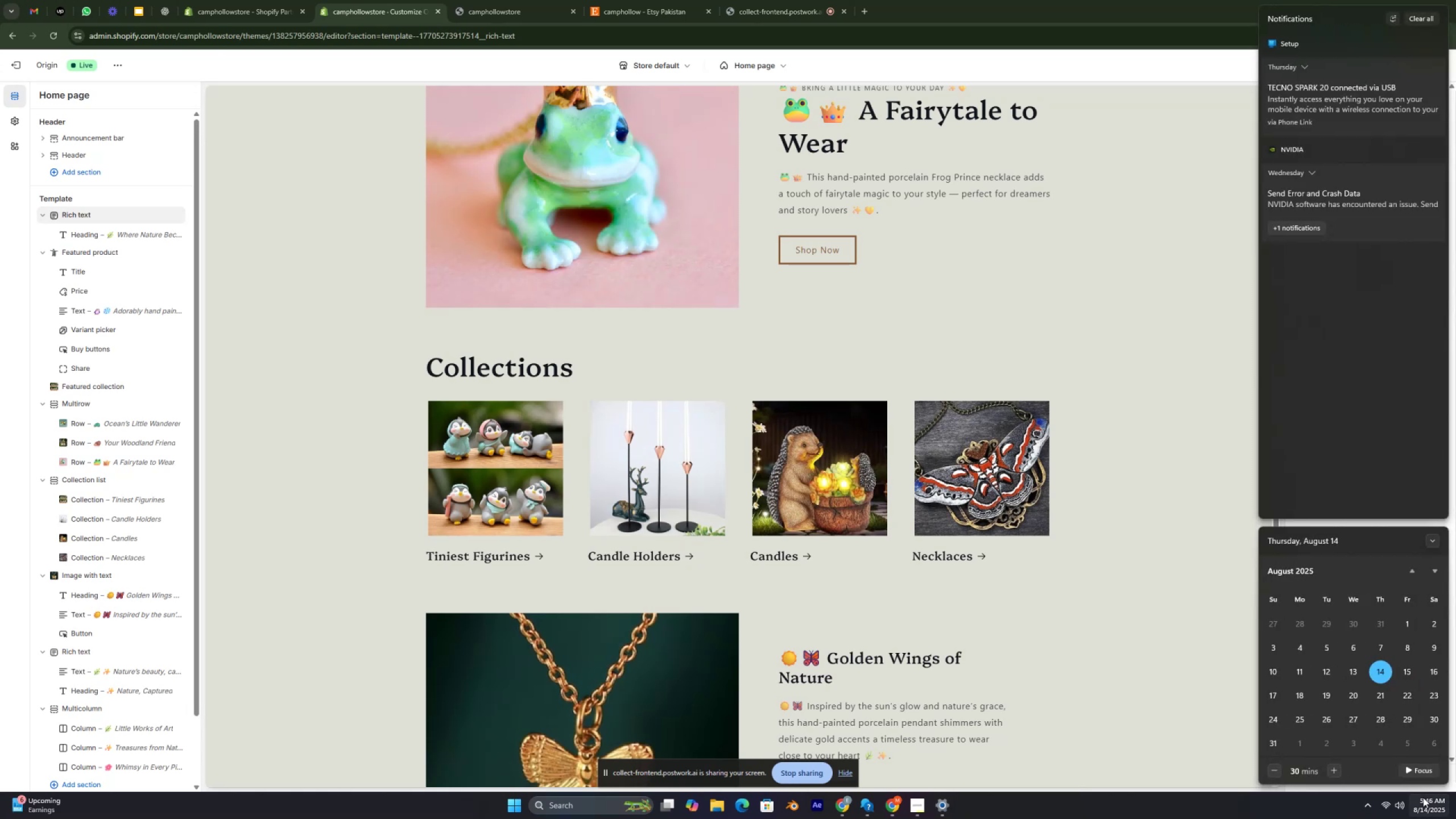 
left_click([1423, 797])
 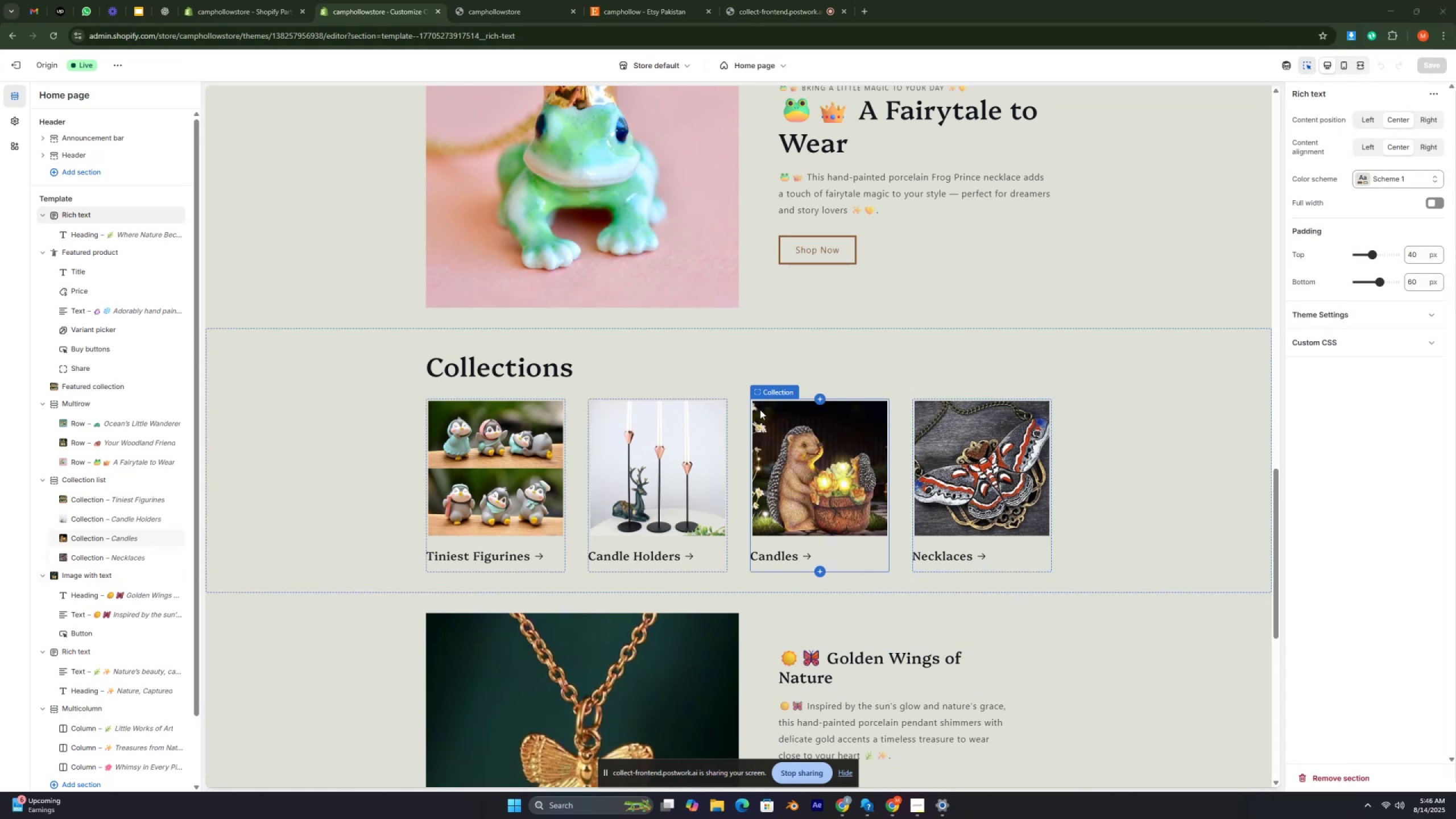 
key(Control+ControlRight)
 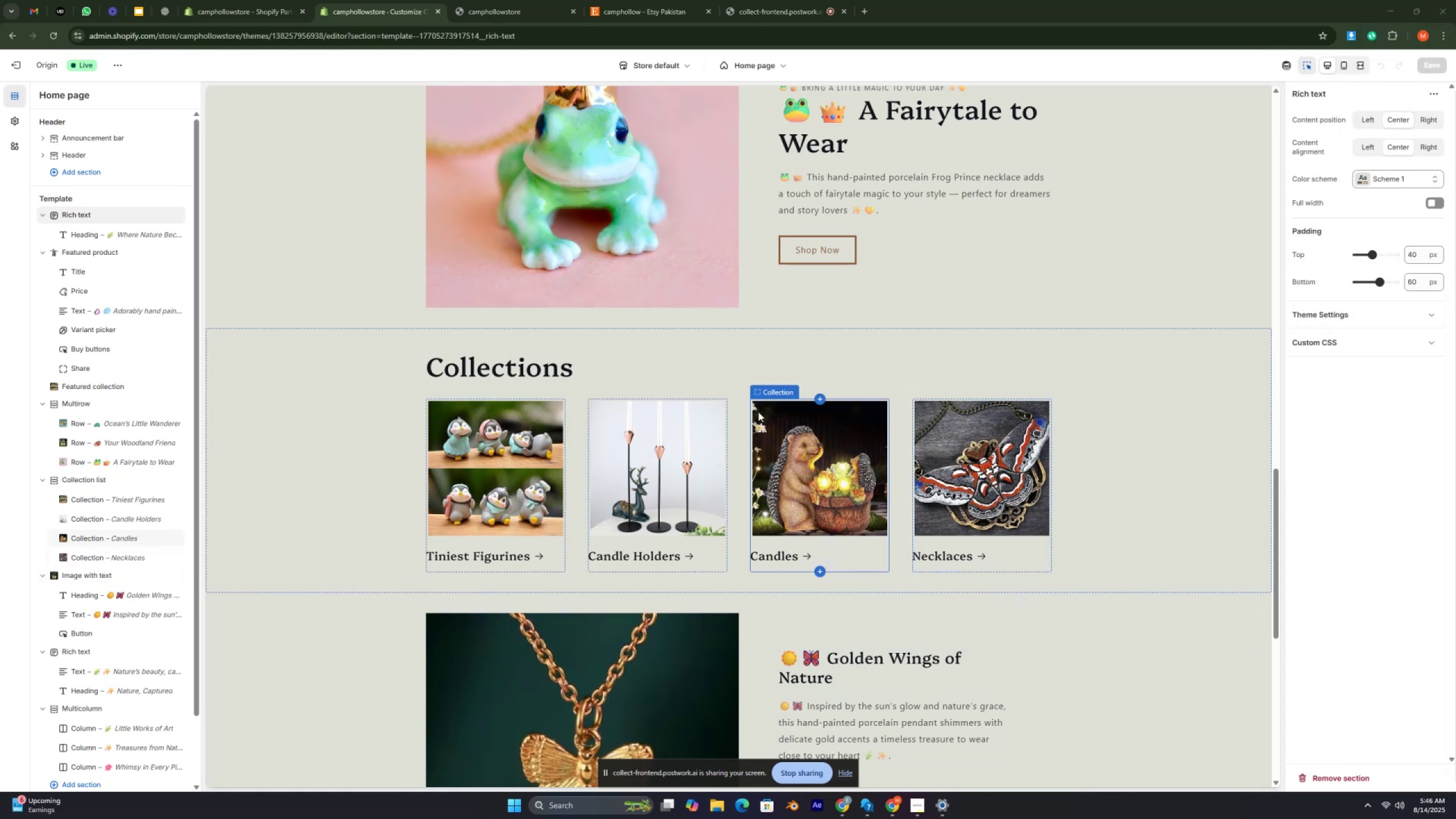 
key(Control+ControlRight)
 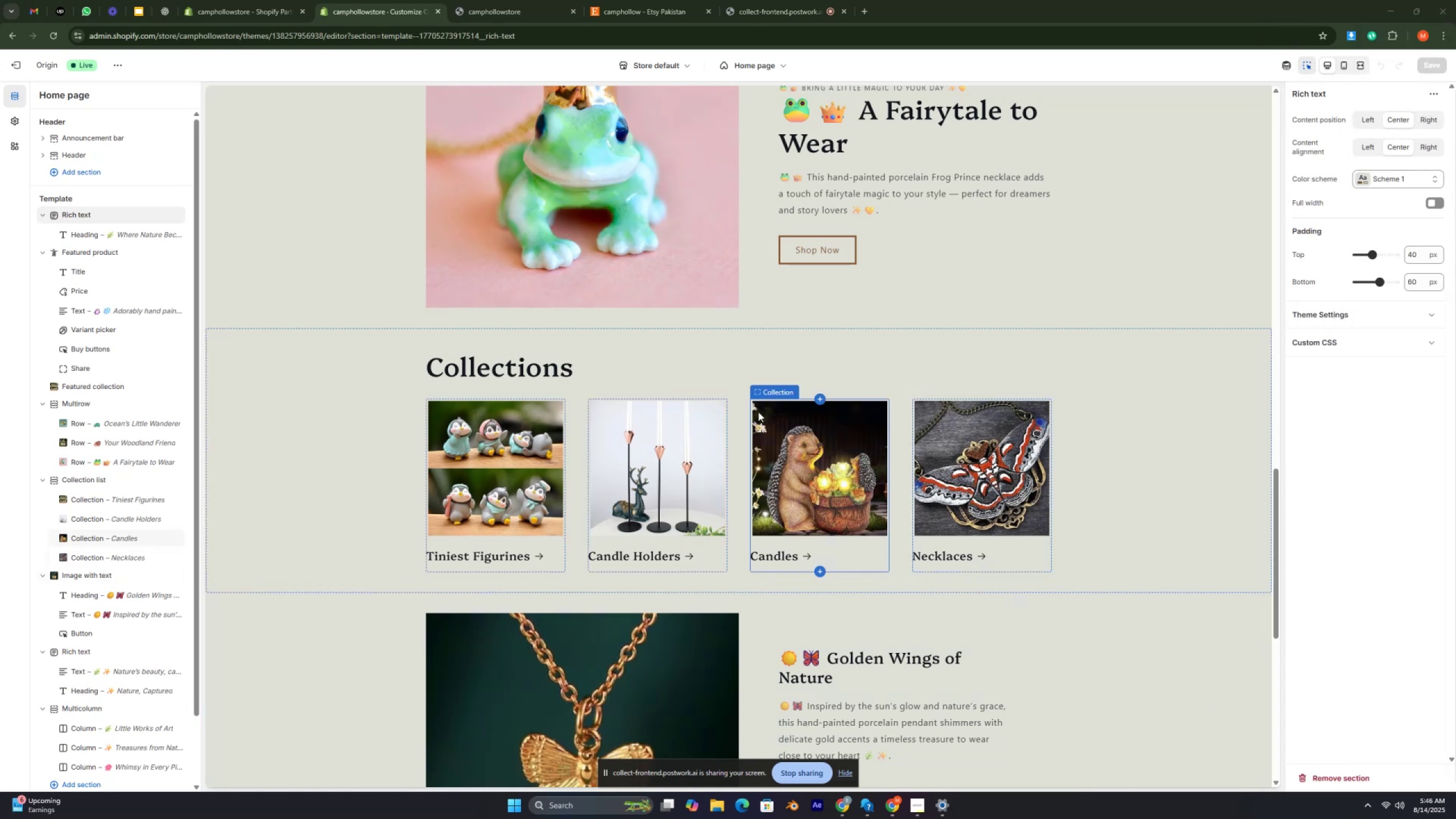 
key(Control+ControlRight)
 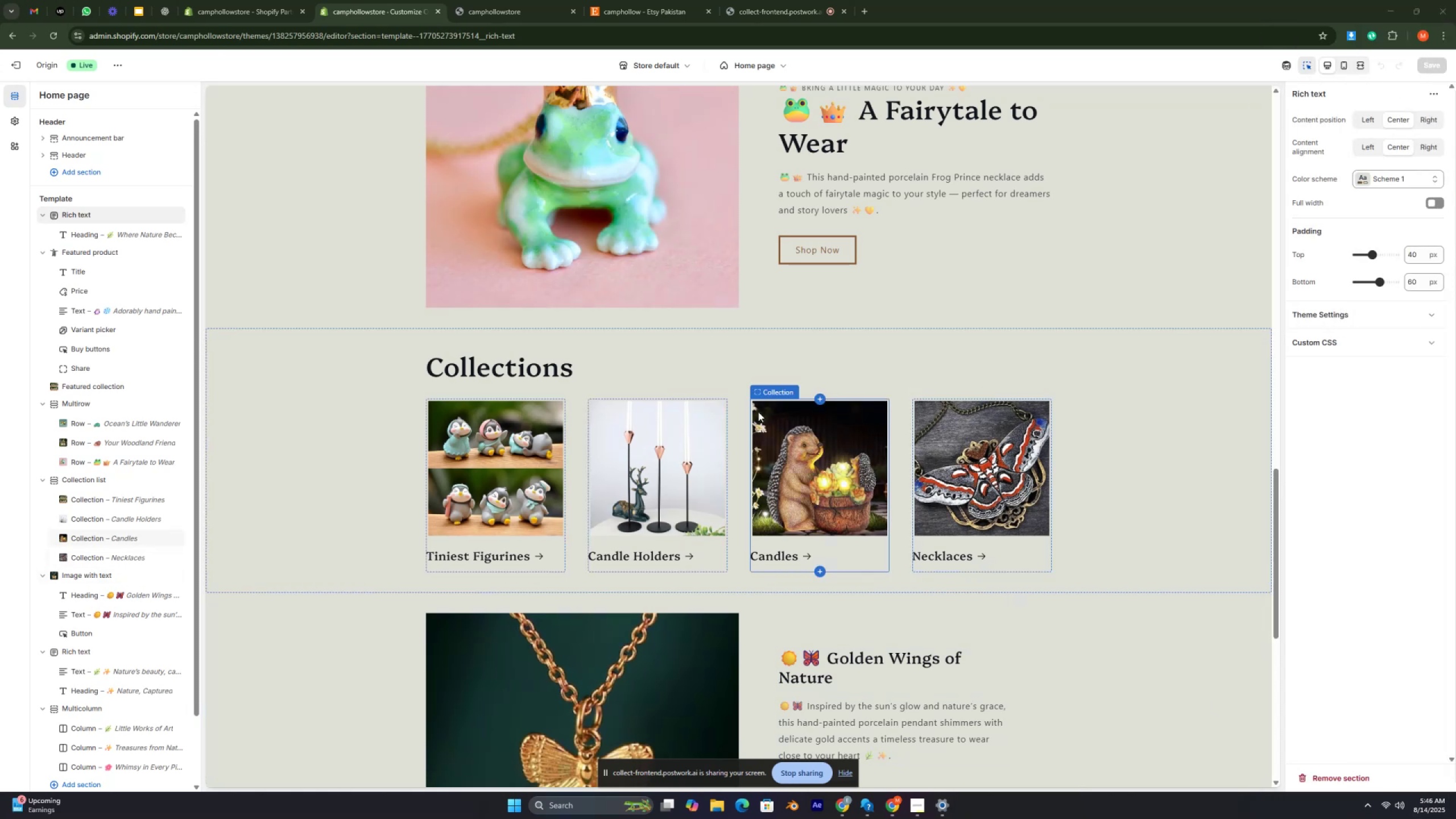 
key(Control+ControlRight)
 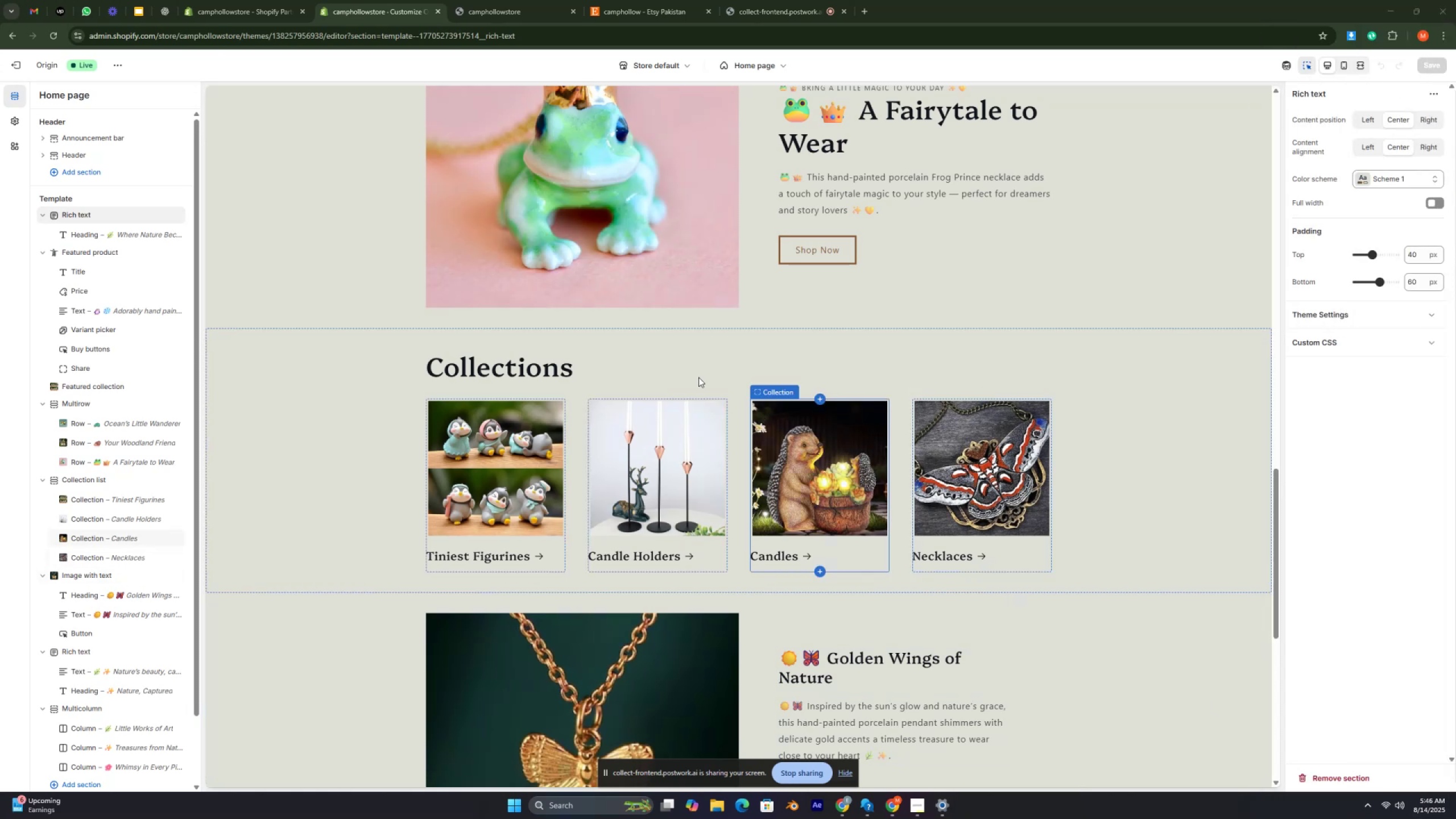 
key(Control+ControlRight)
 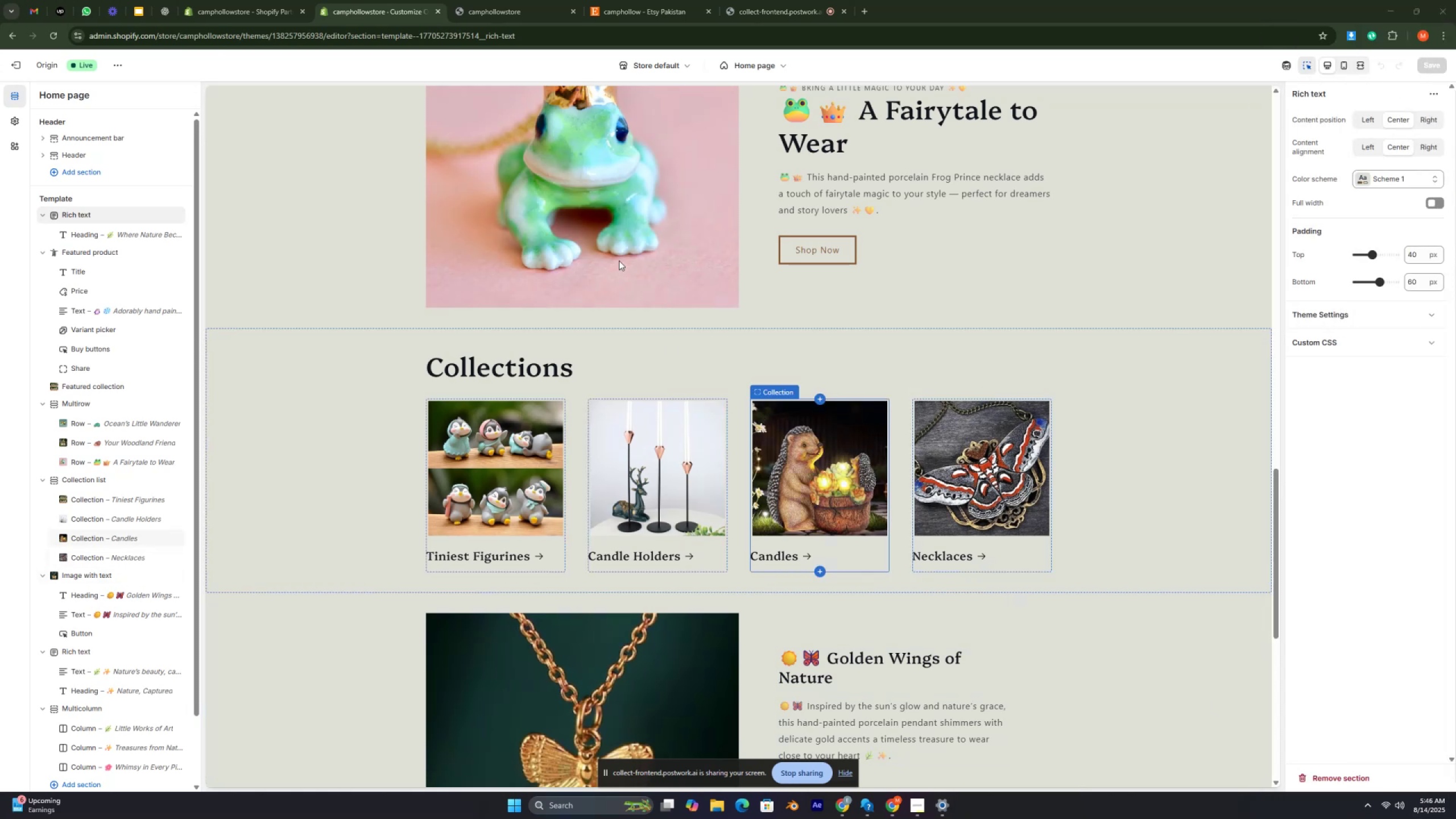 
key(Control+ControlRight)
 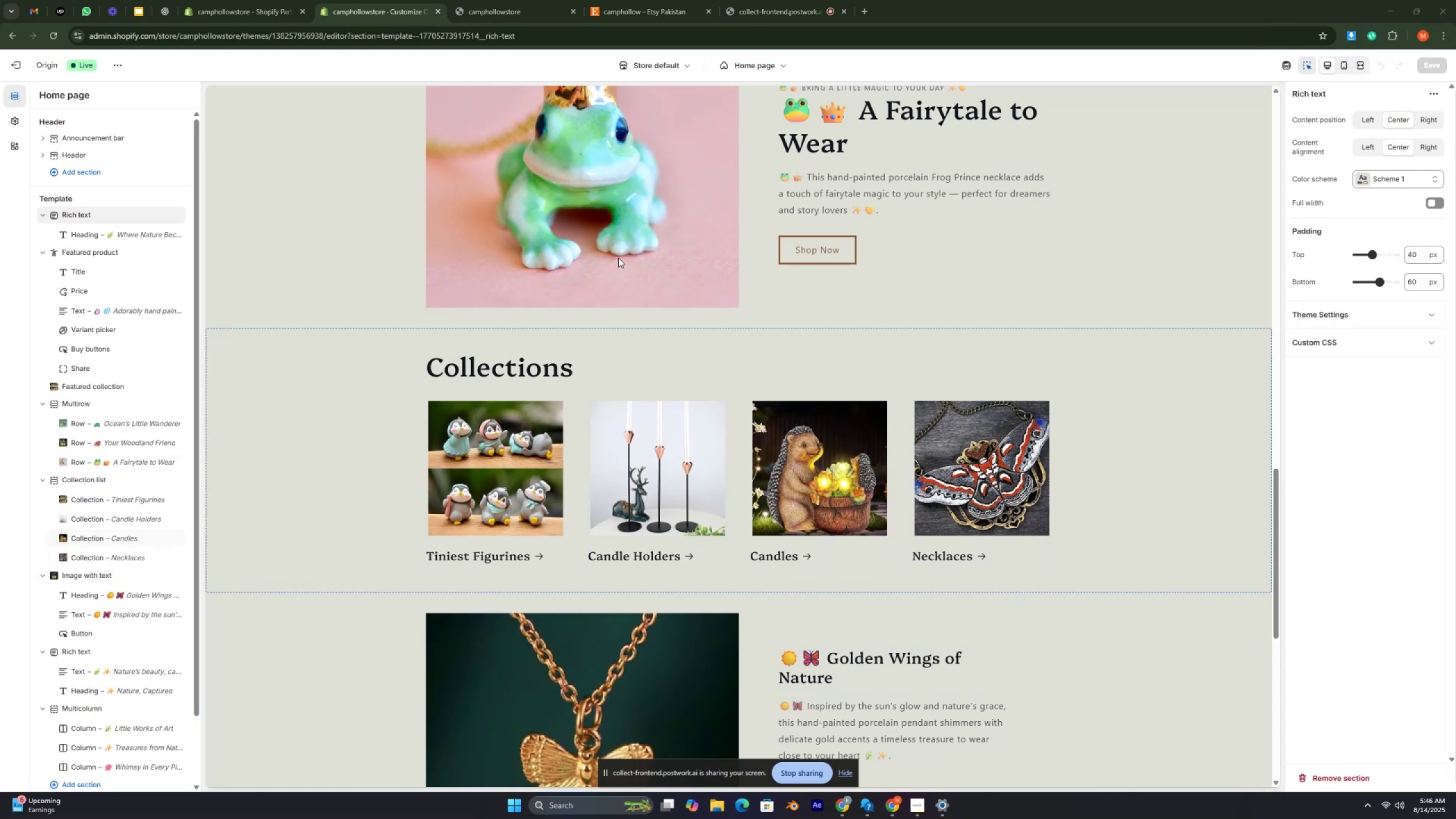 
key(Control+ControlRight)
 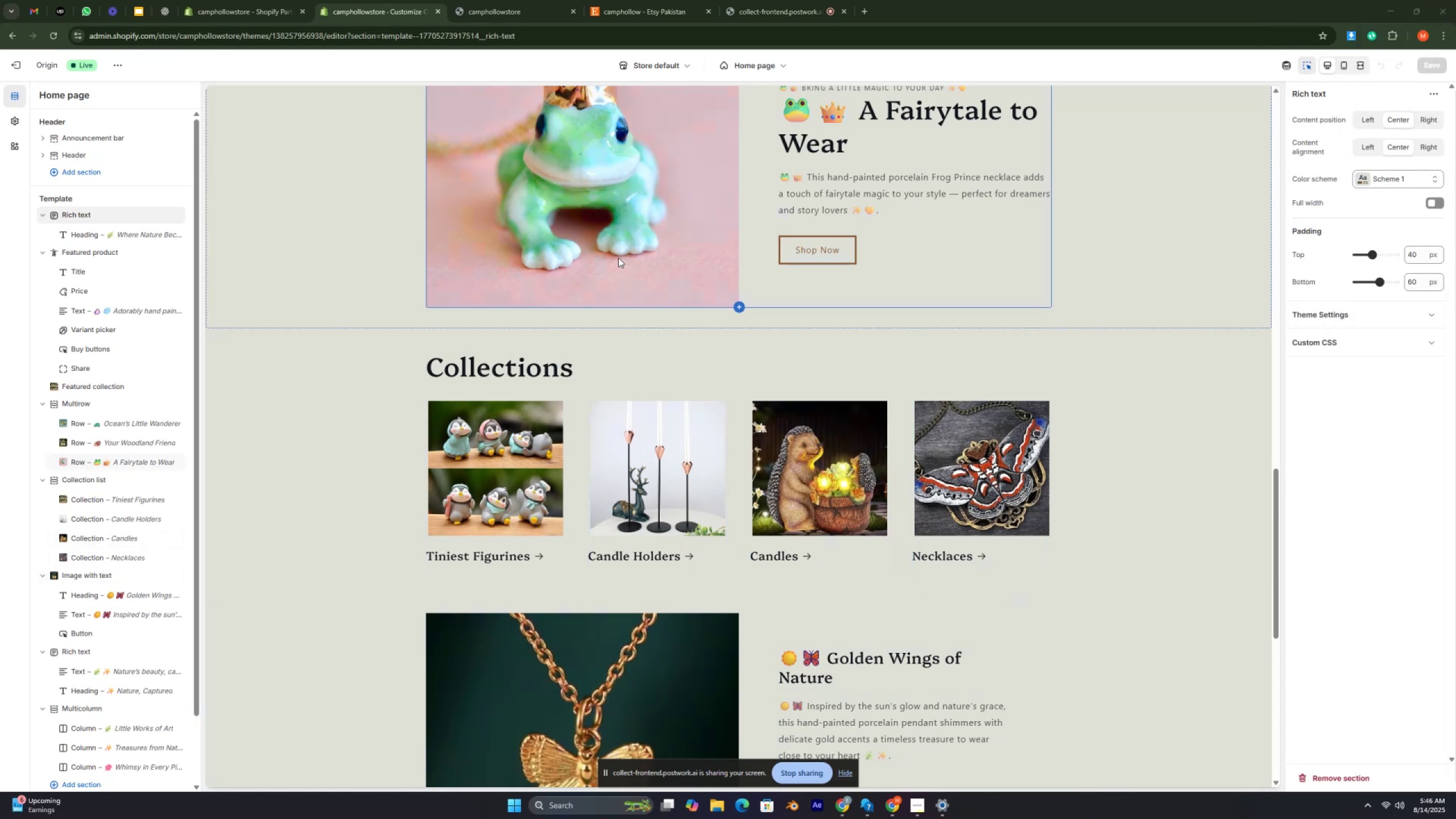 
scroll: coordinate [618, 258], scroll_direction: up, amount: 9.0
 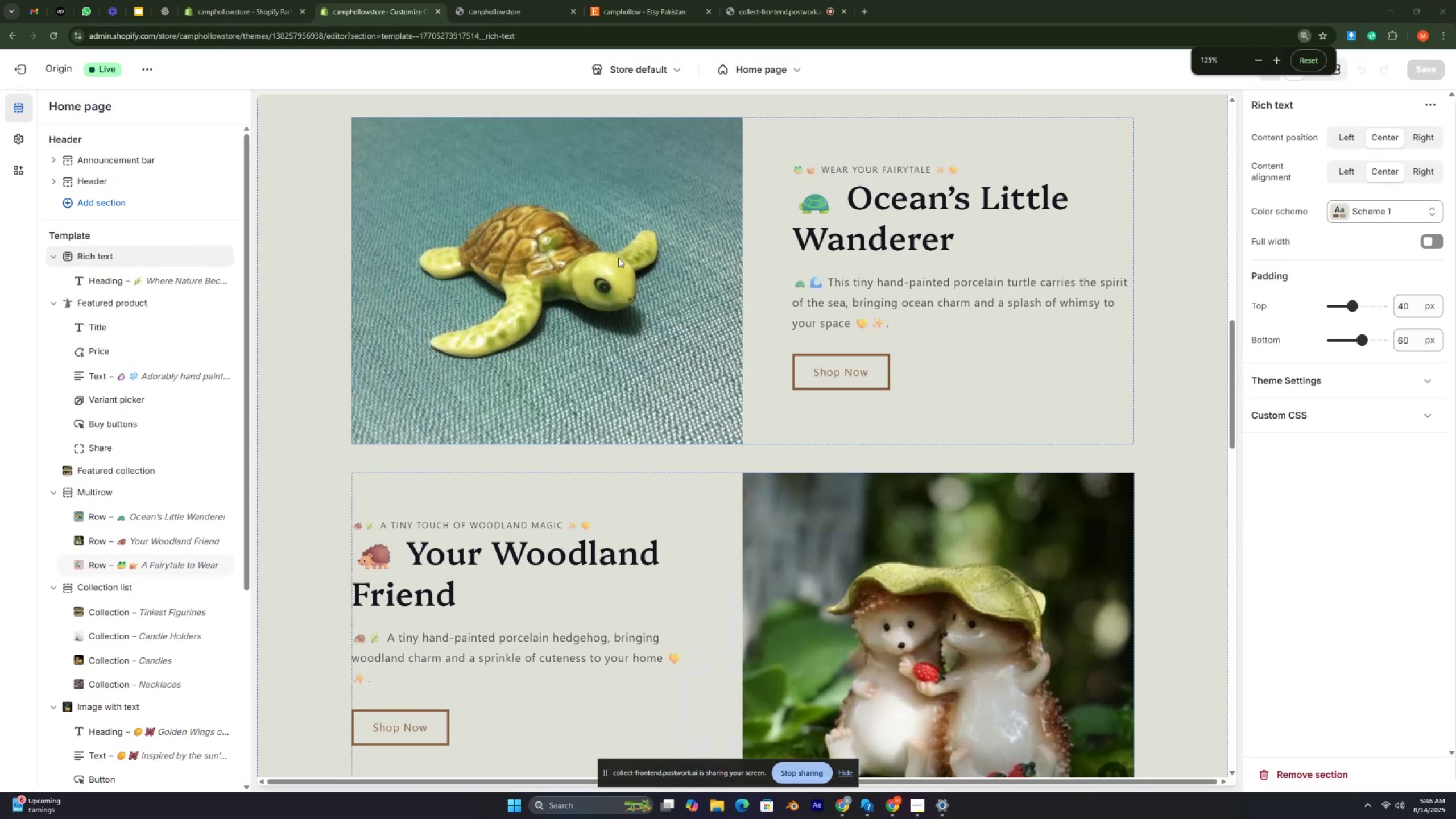 
key(Control+ControlRight)
 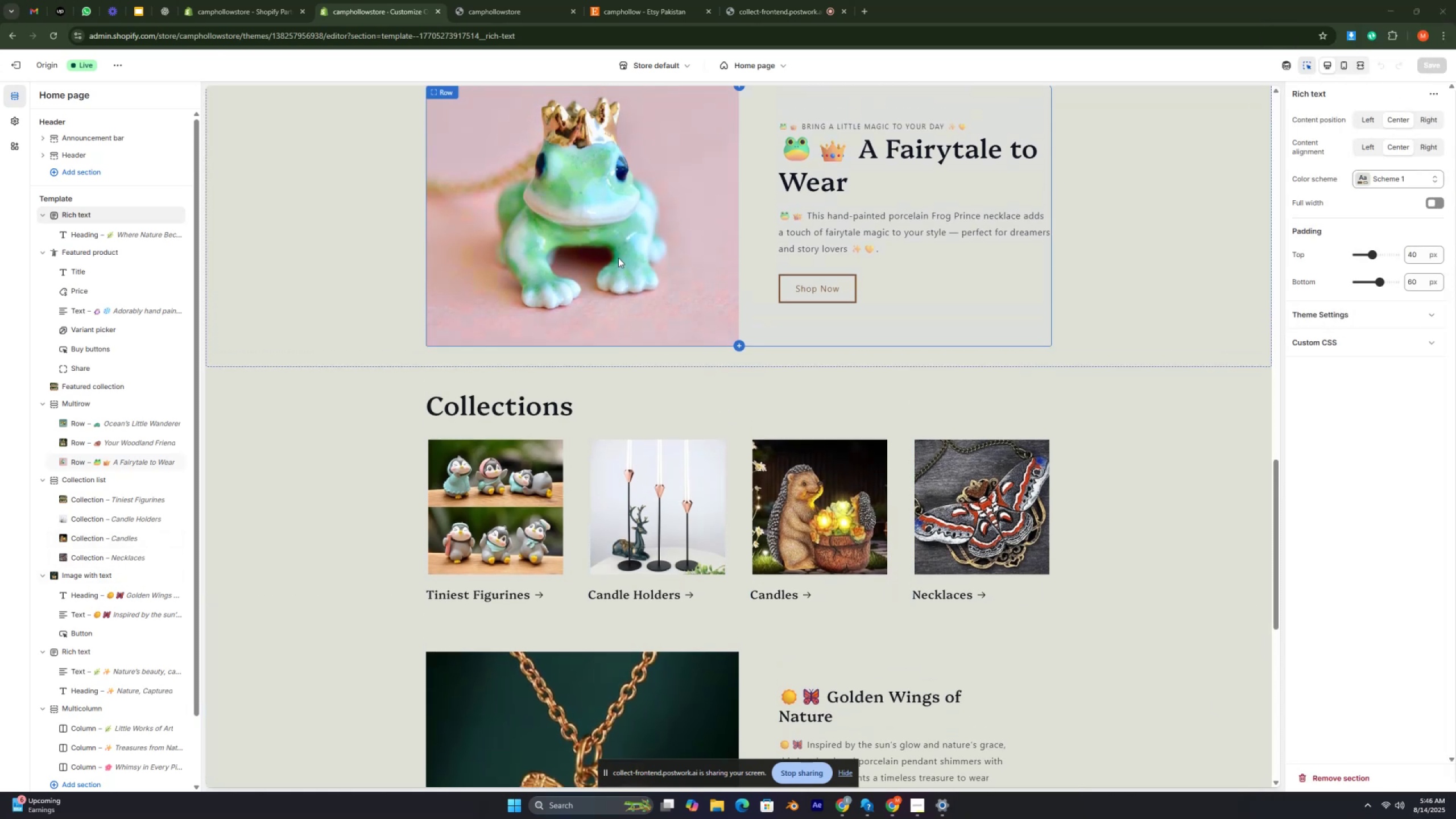 
key(Control+ControlRight)
 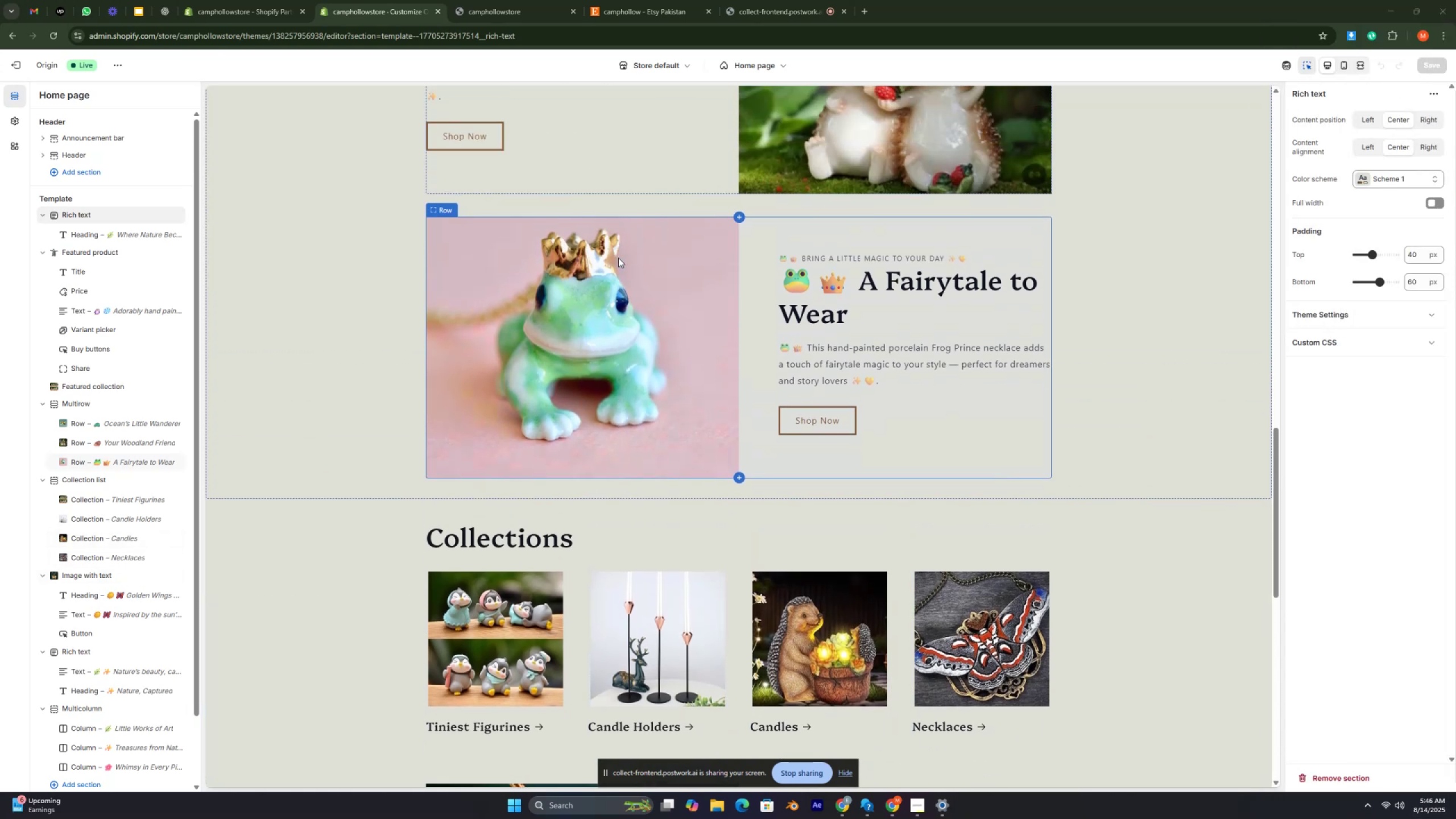 
key(Control+ControlRight)
 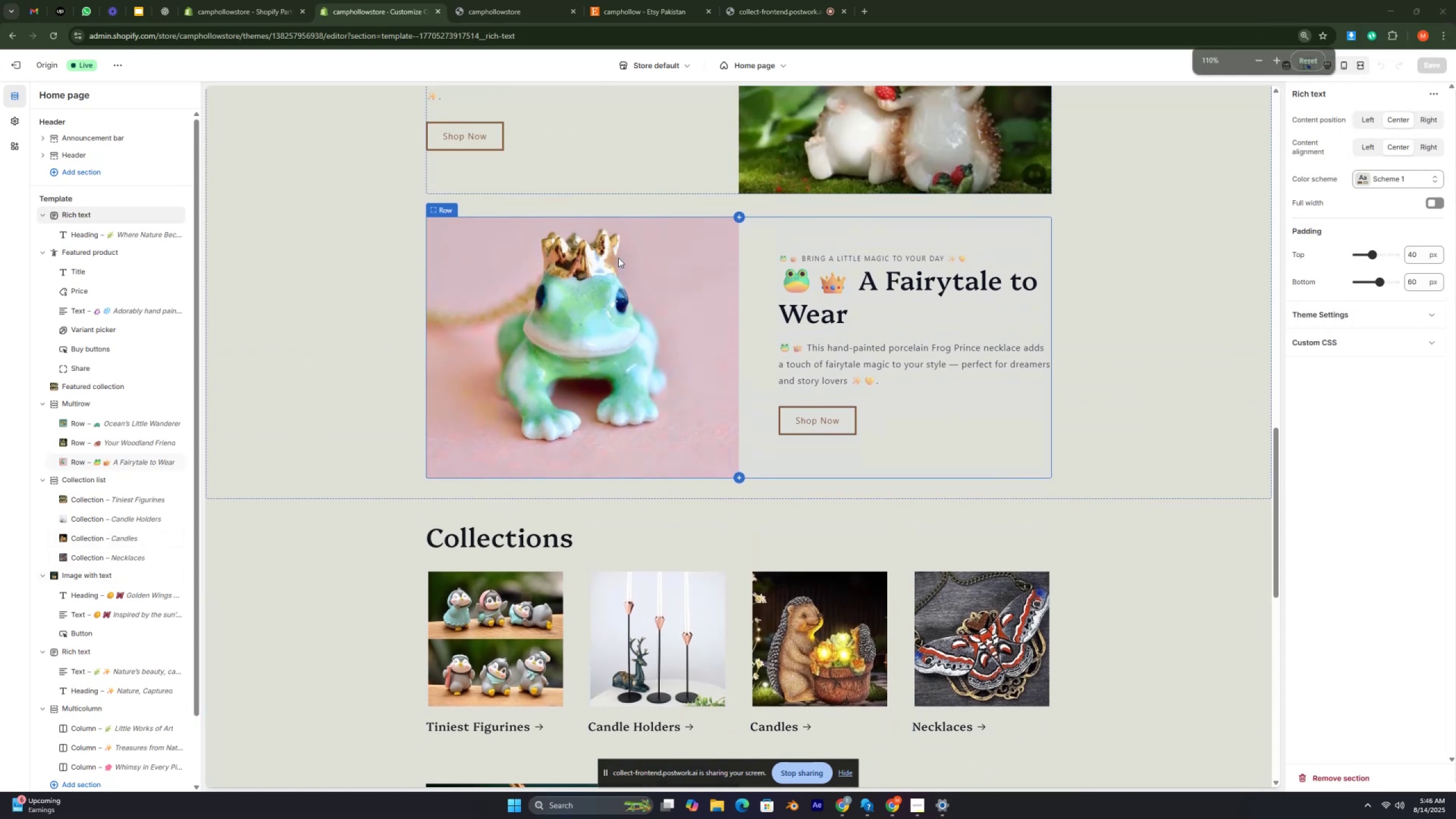 
key(Control+ControlRight)
 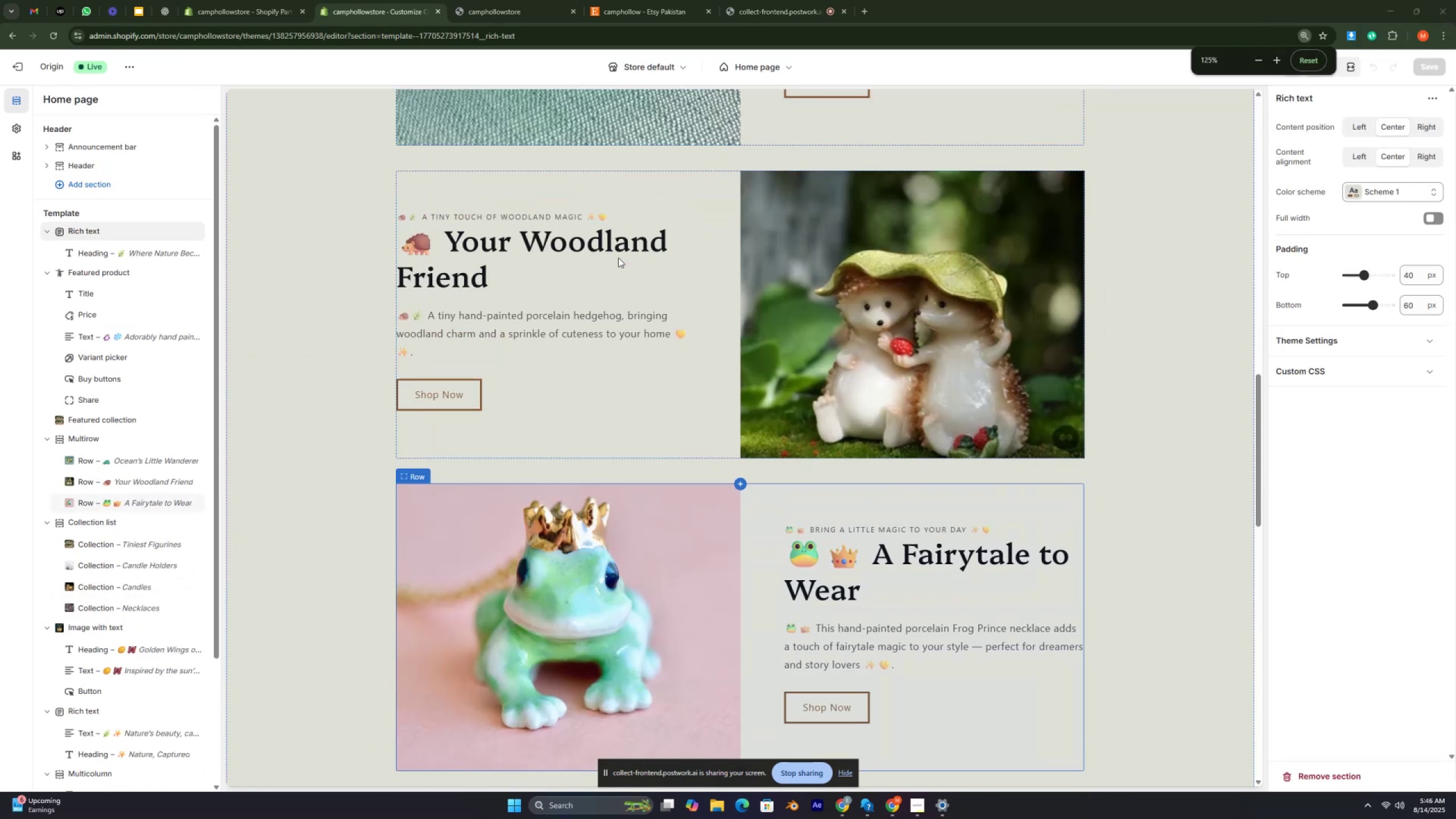 
key(Control+ControlRight)
 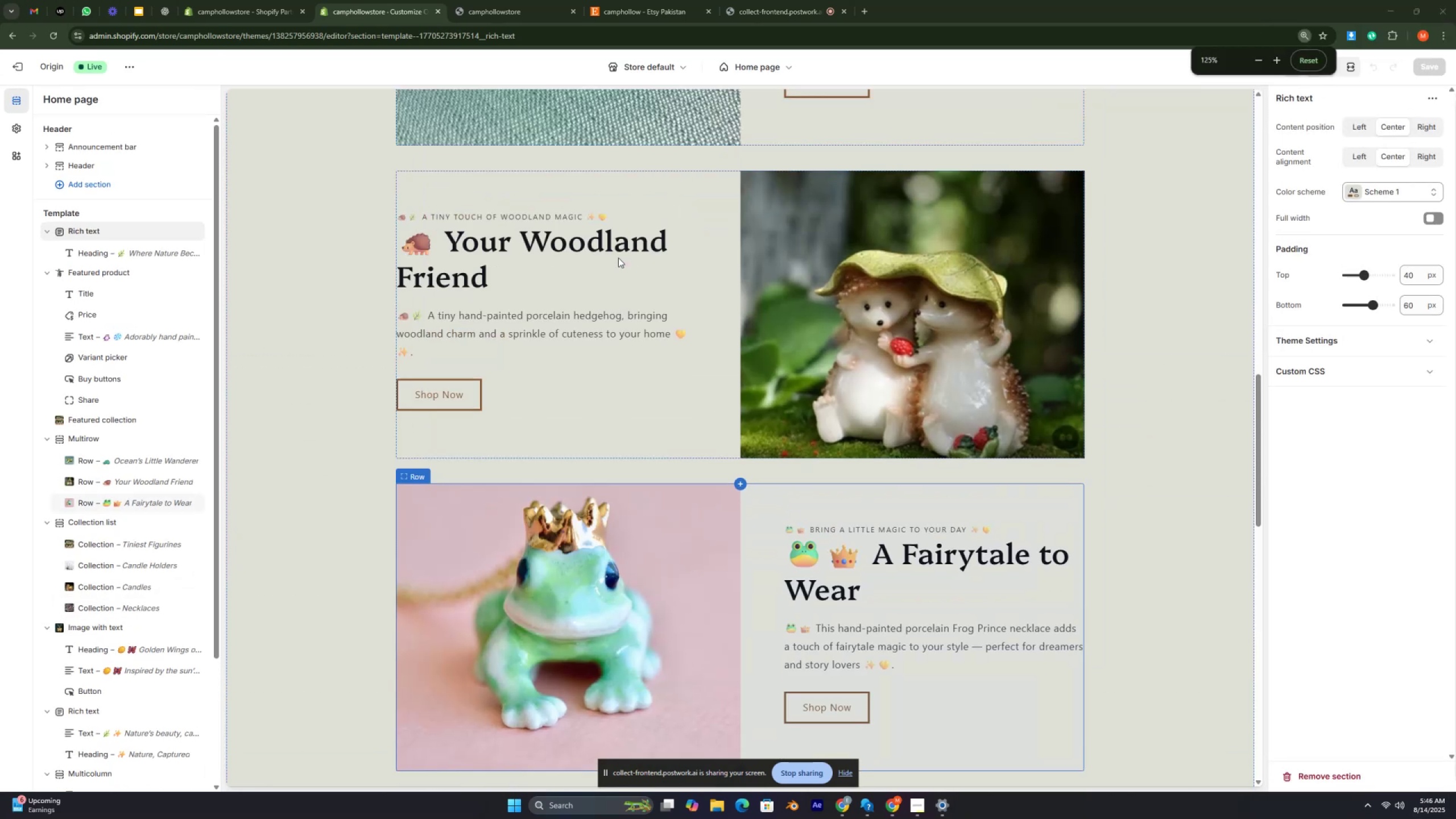 
key(Control+ControlRight)
 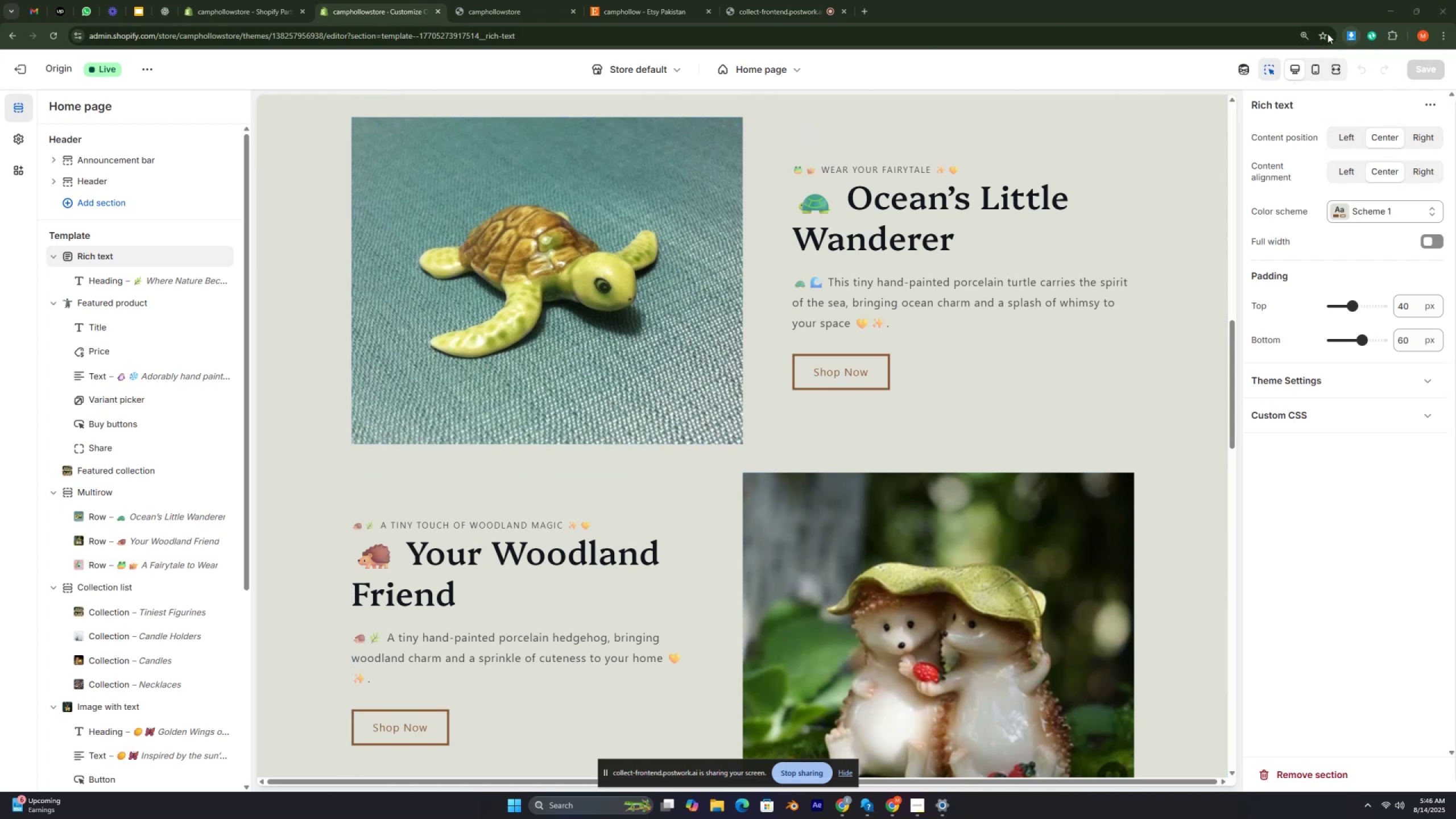 
left_click([1302, 35])
 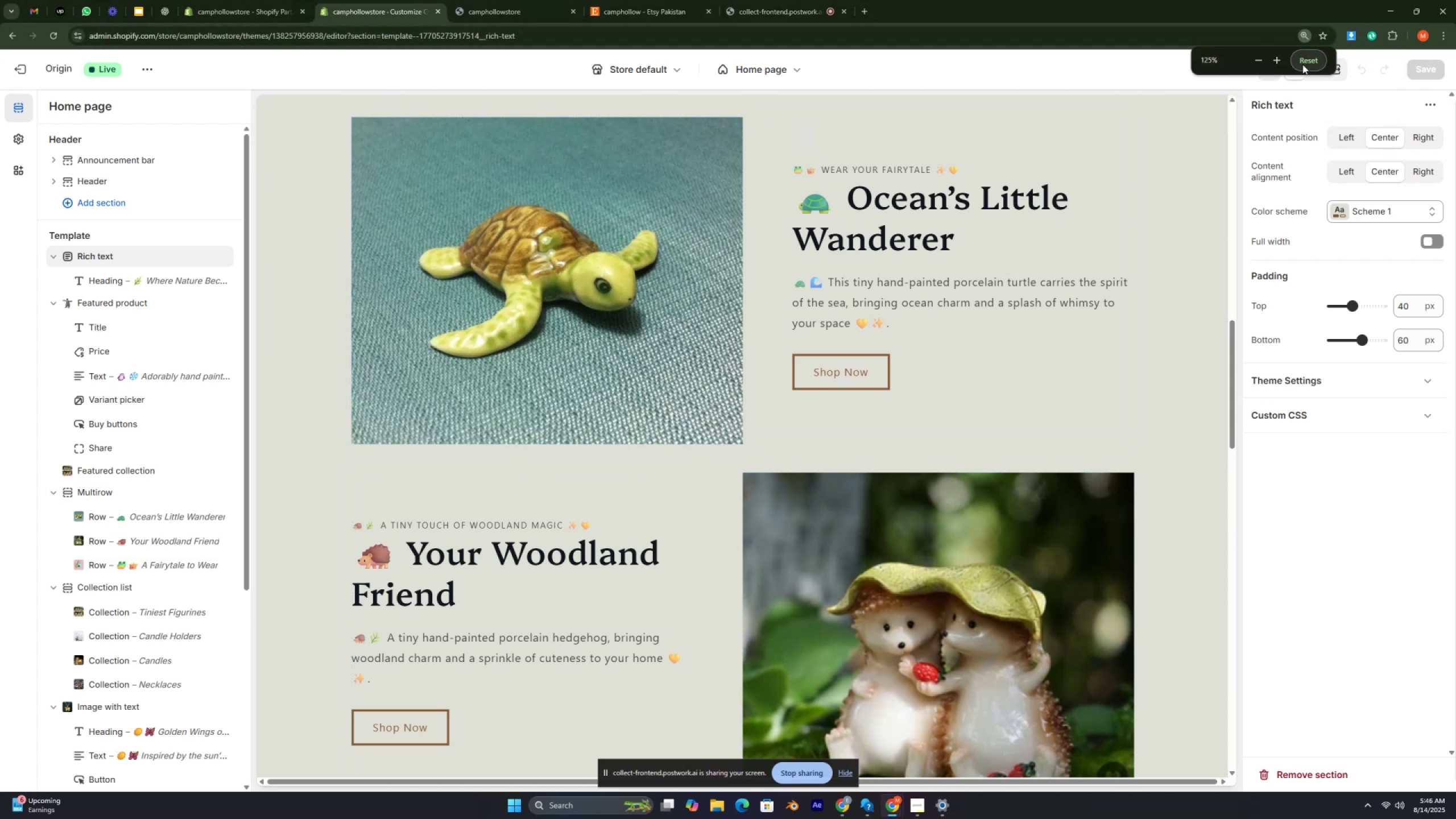 
left_click([1302, 63])
 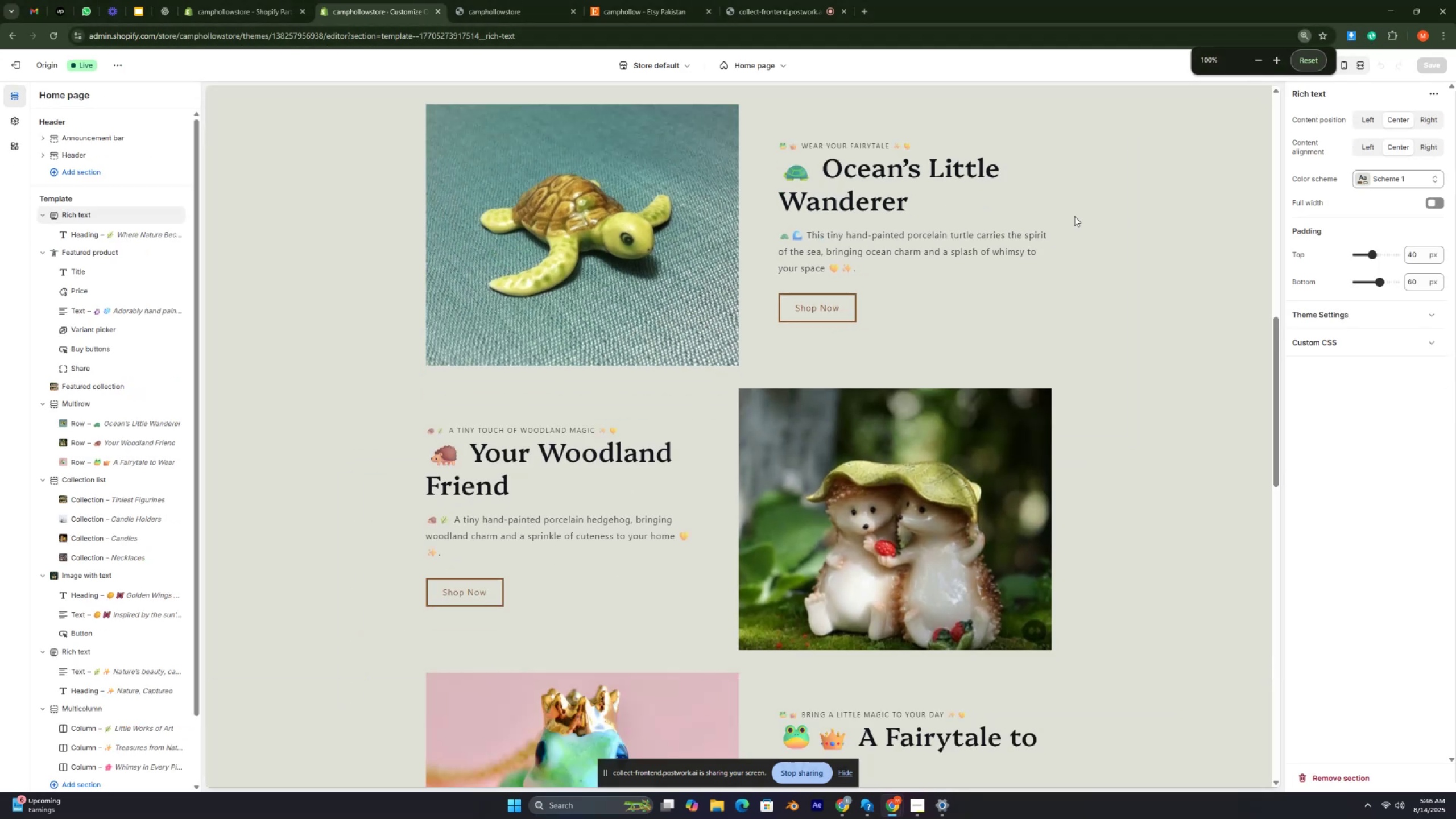 
scroll: coordinate [1003, 248], scroll_direction: up, amount: 3.0
 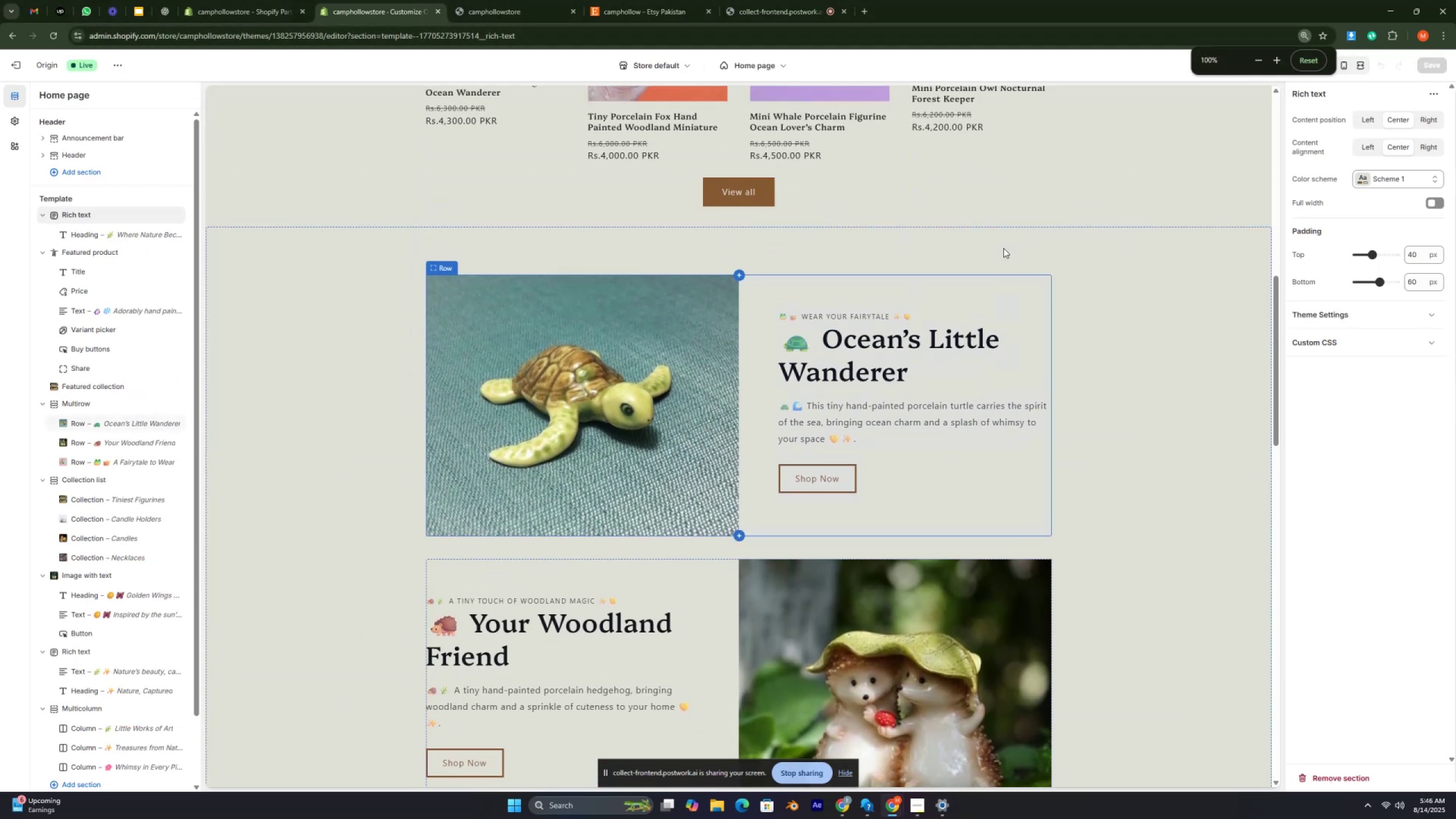 
key(Control+ControlRight)
 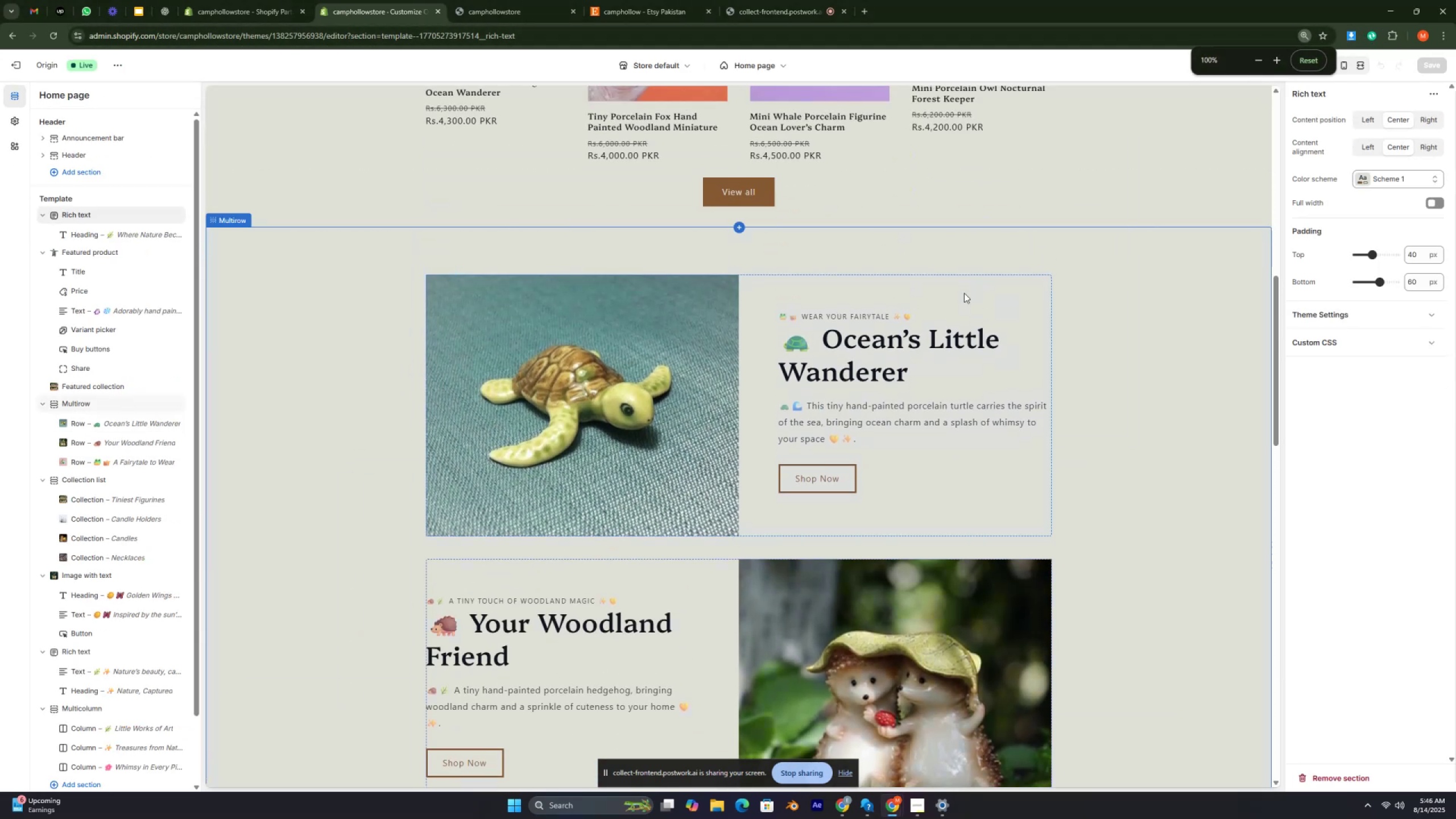 
key(Control+ControlRight)
 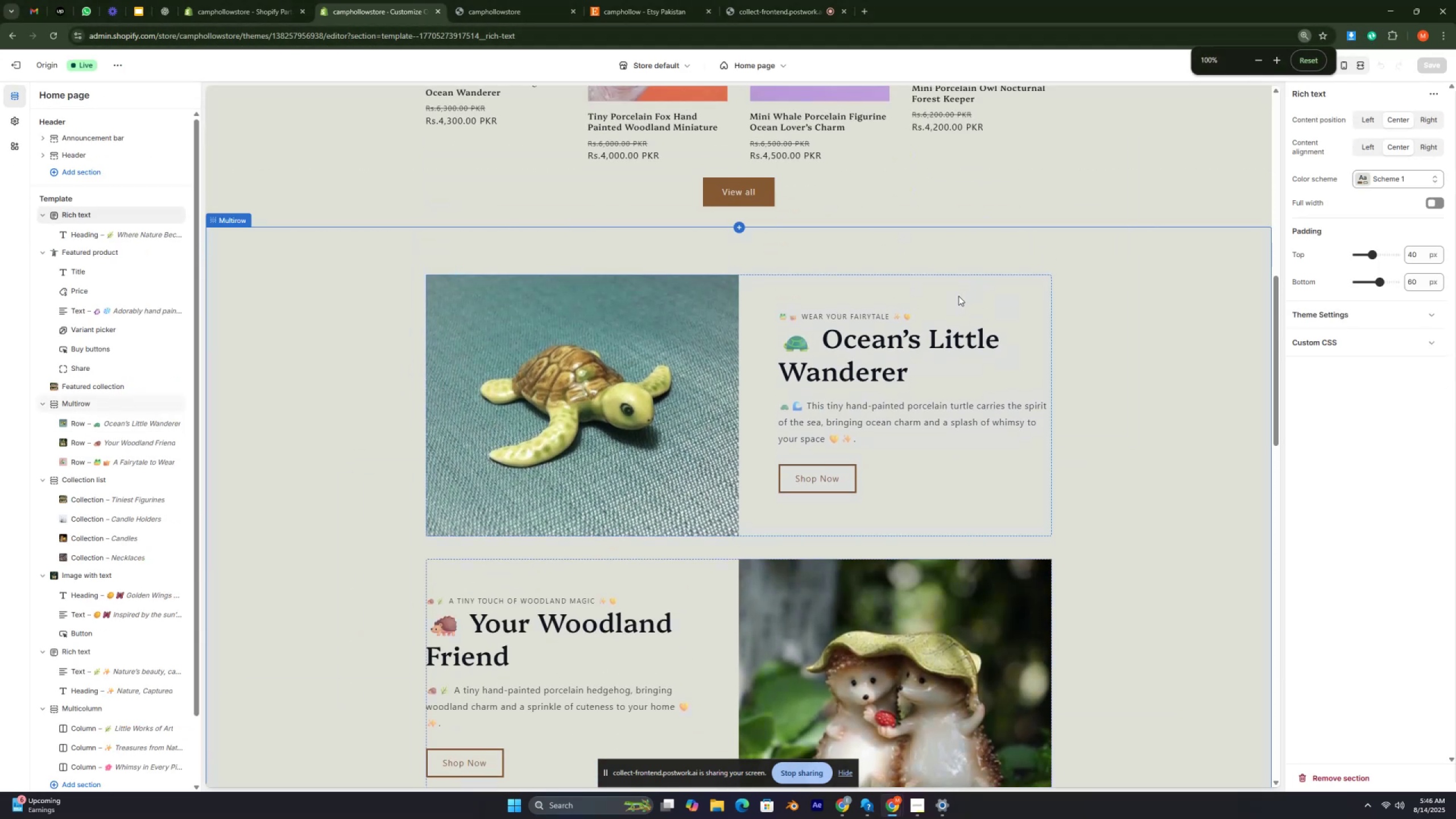 
key(Control+ControlRight)
 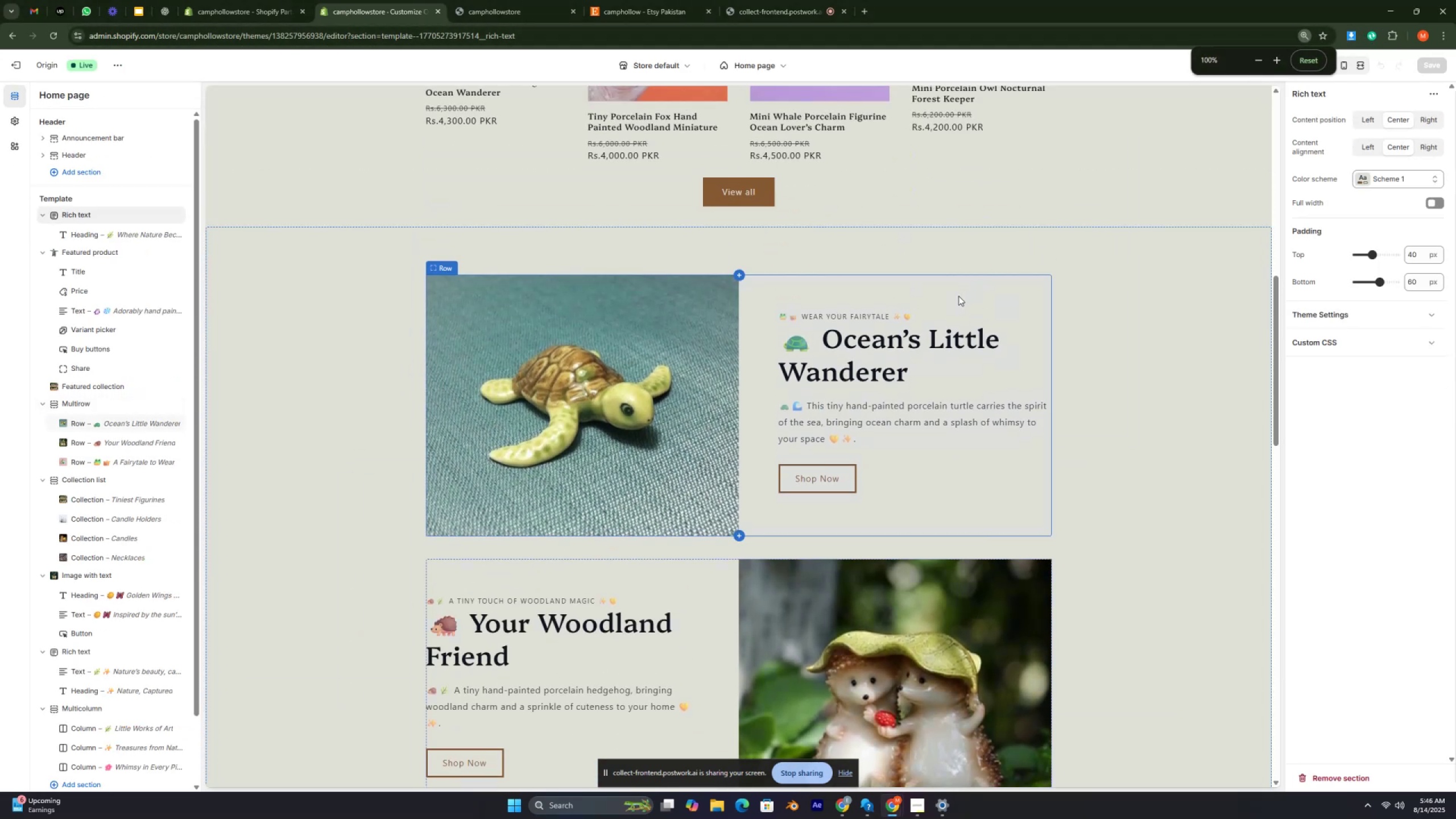 
key(Control+ControlRight)
 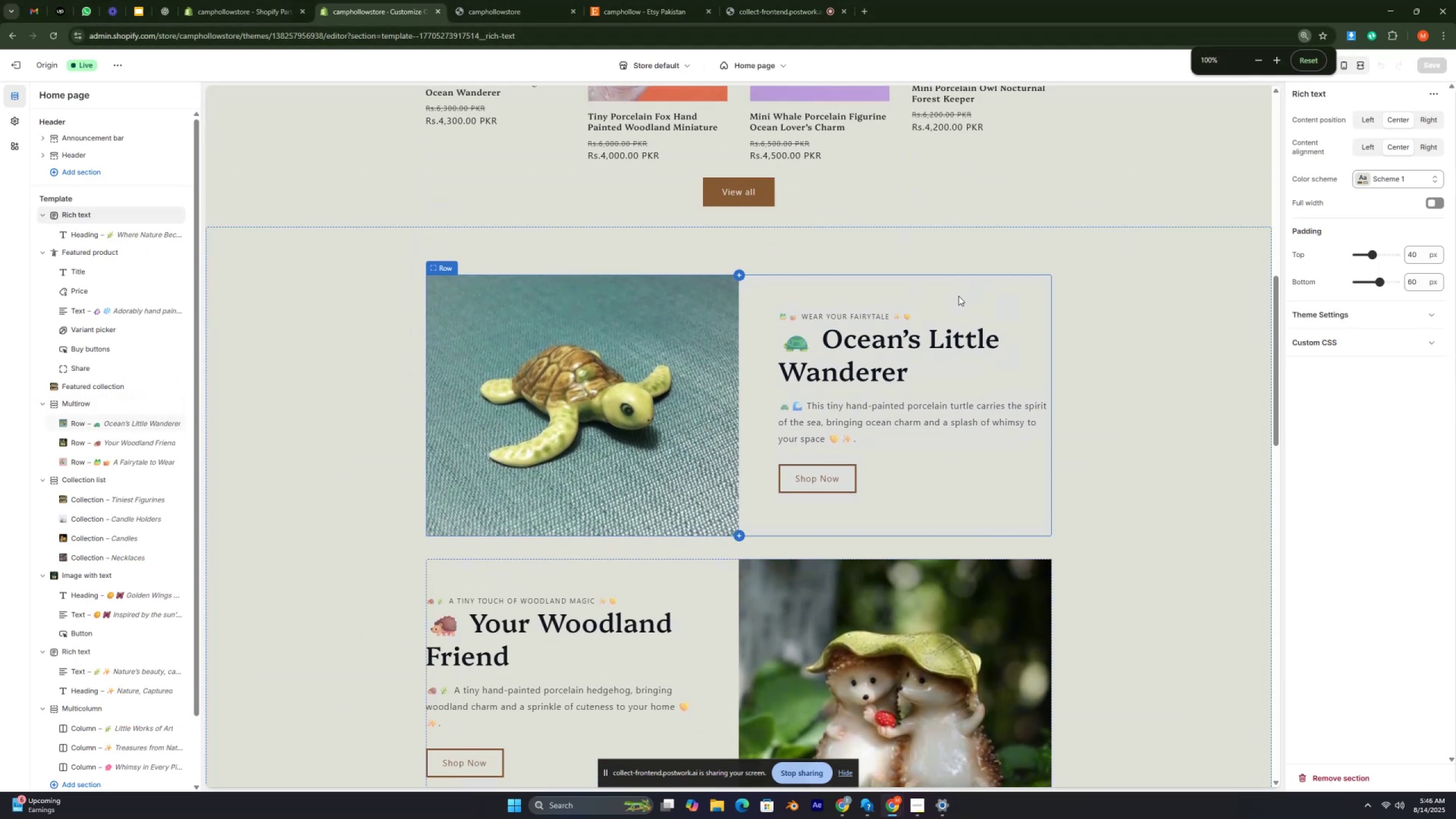 
key(Control+ControlRight)
 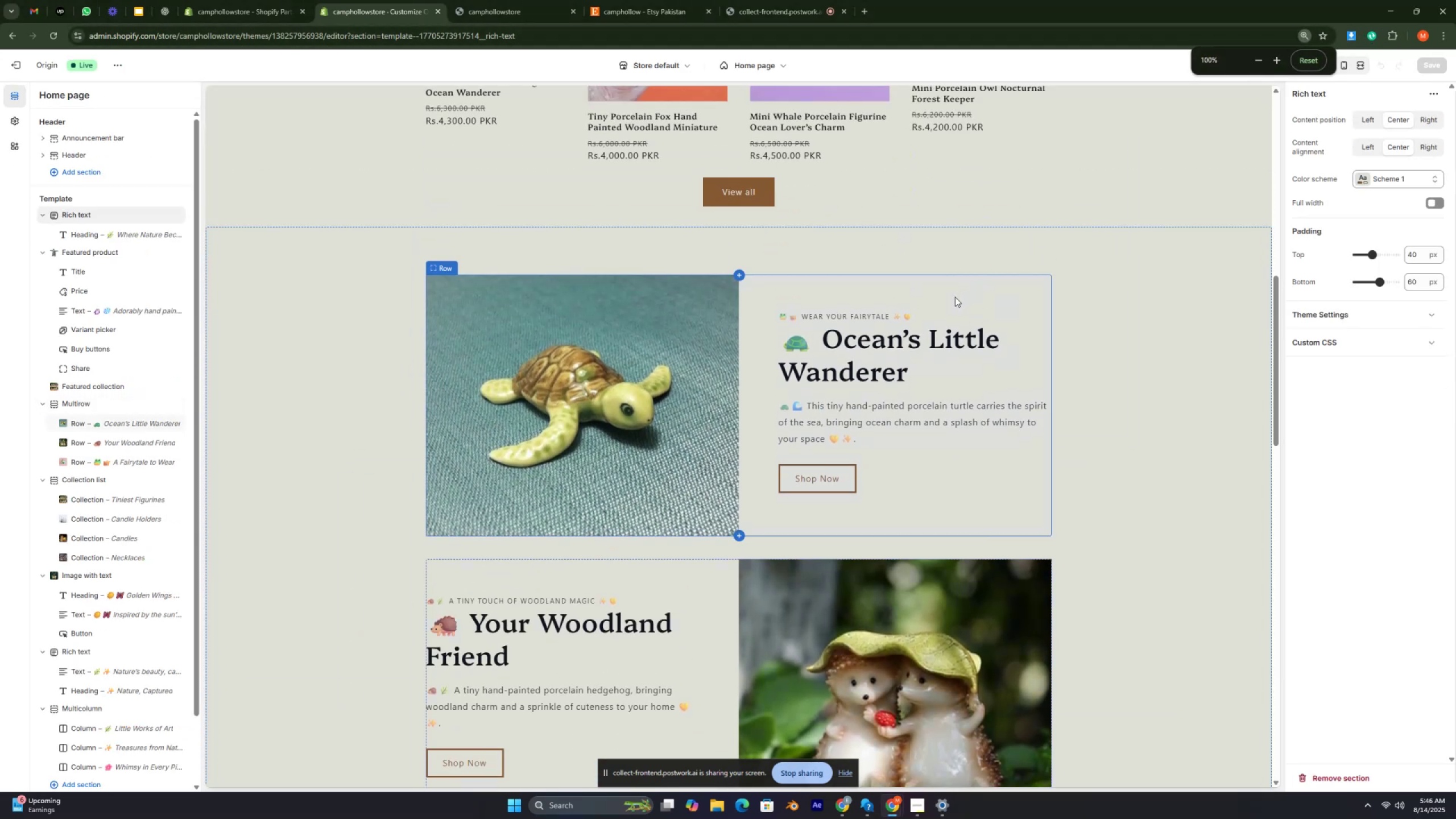 
key(Control+ControlRight)
 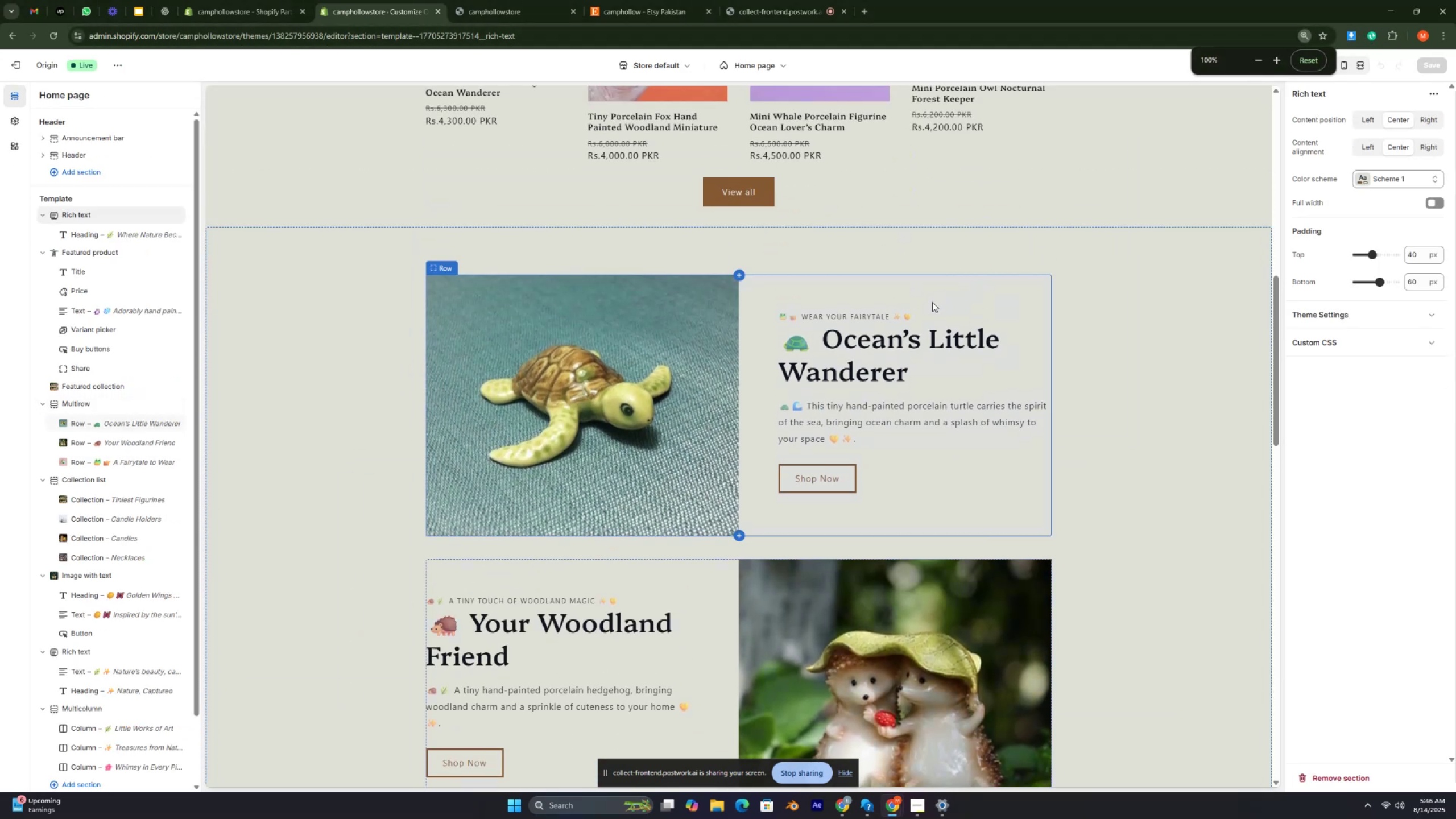 
key(Control+ControlRight)
 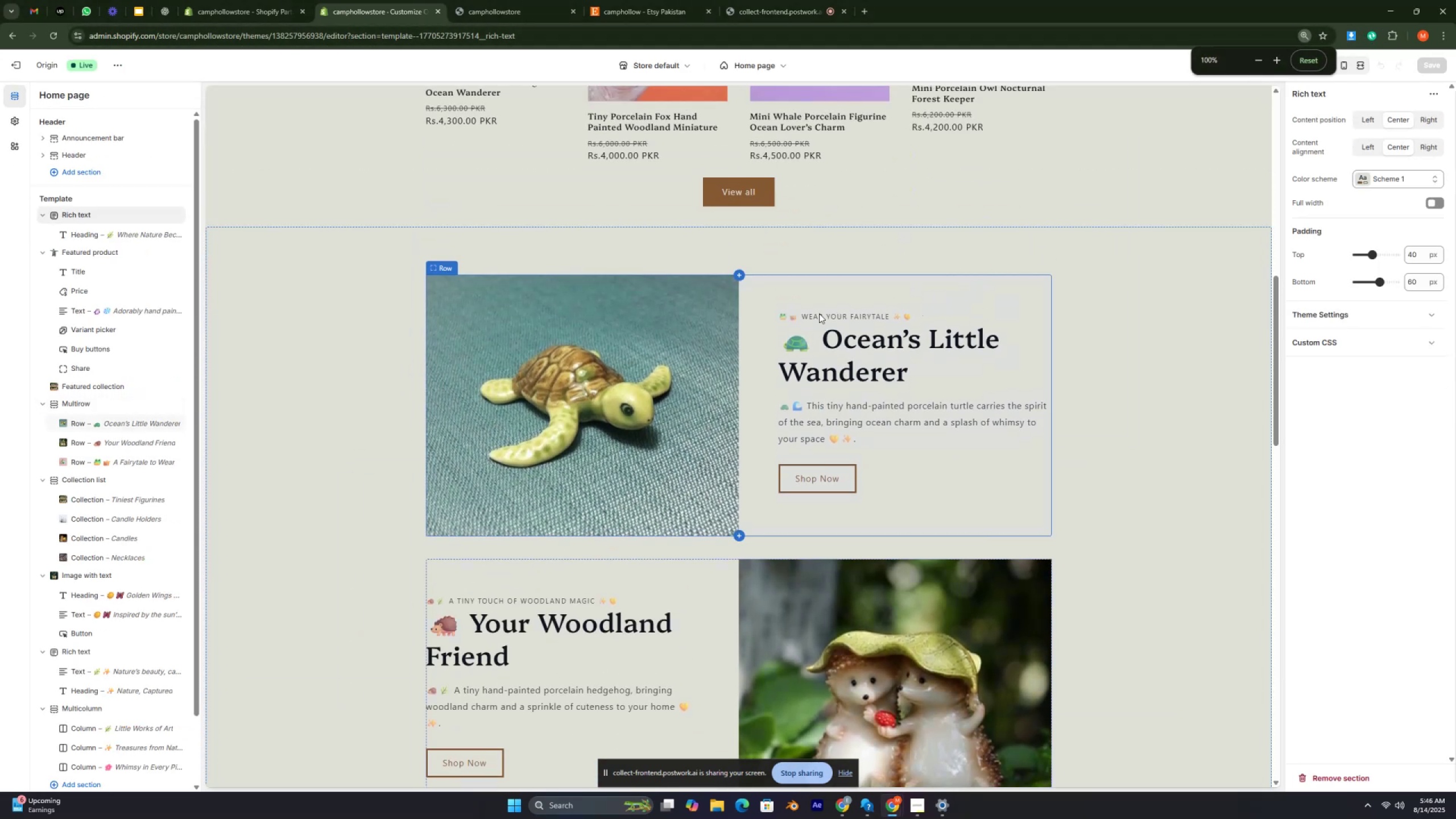 
key(Control+ControlRight)
 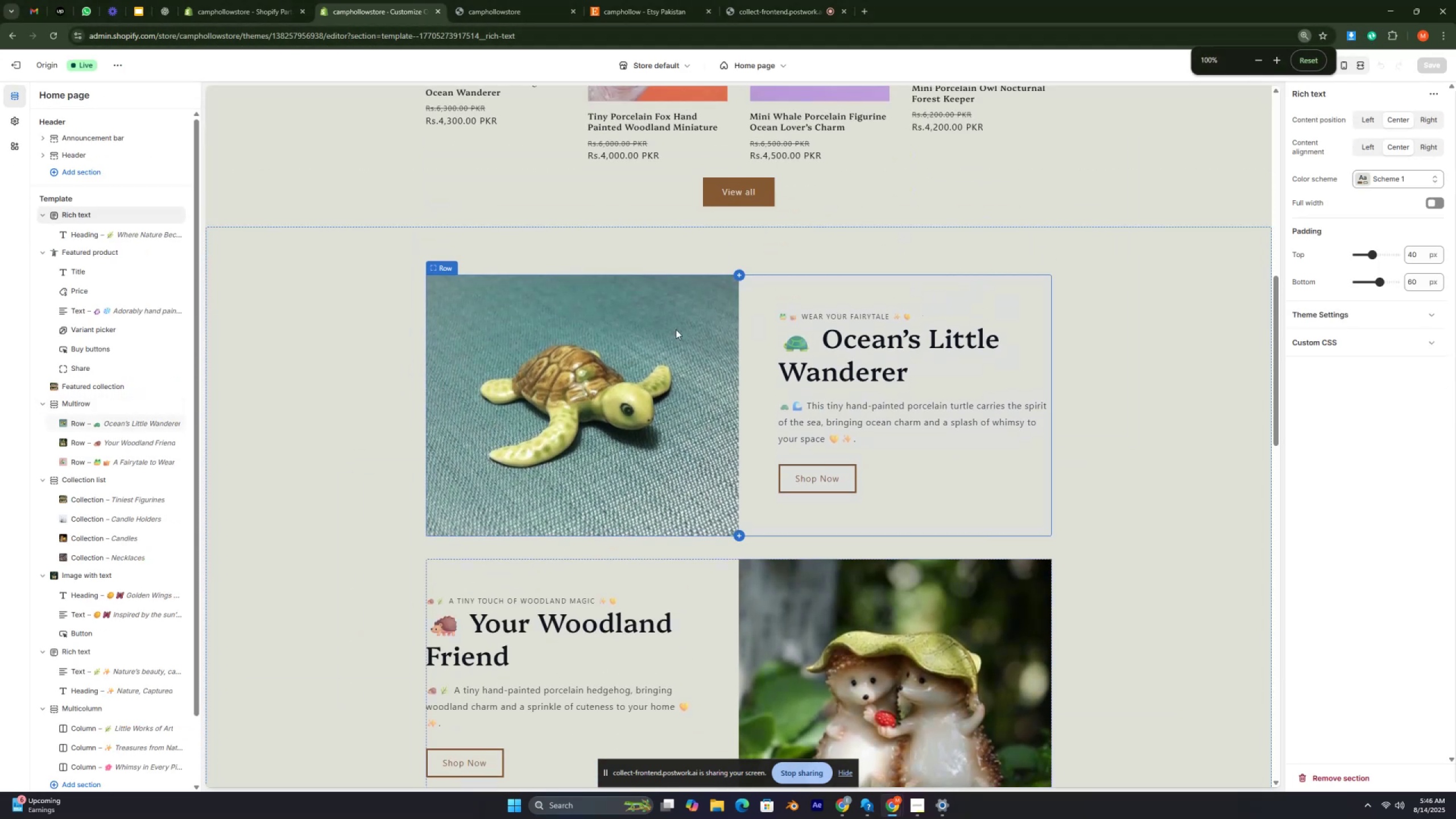 
key(Control+ControlRight)
 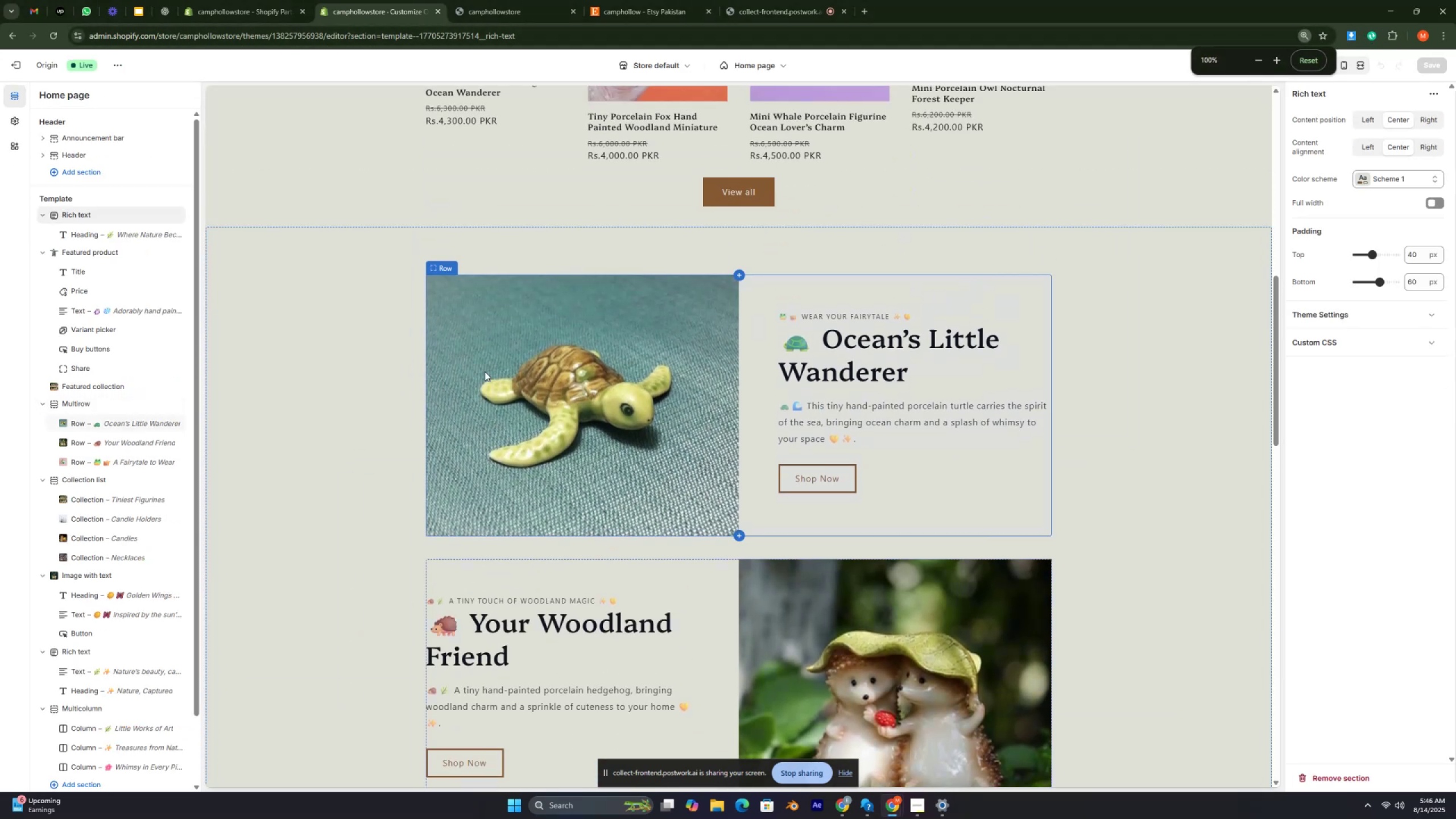 
key(Control+ControlRight)
 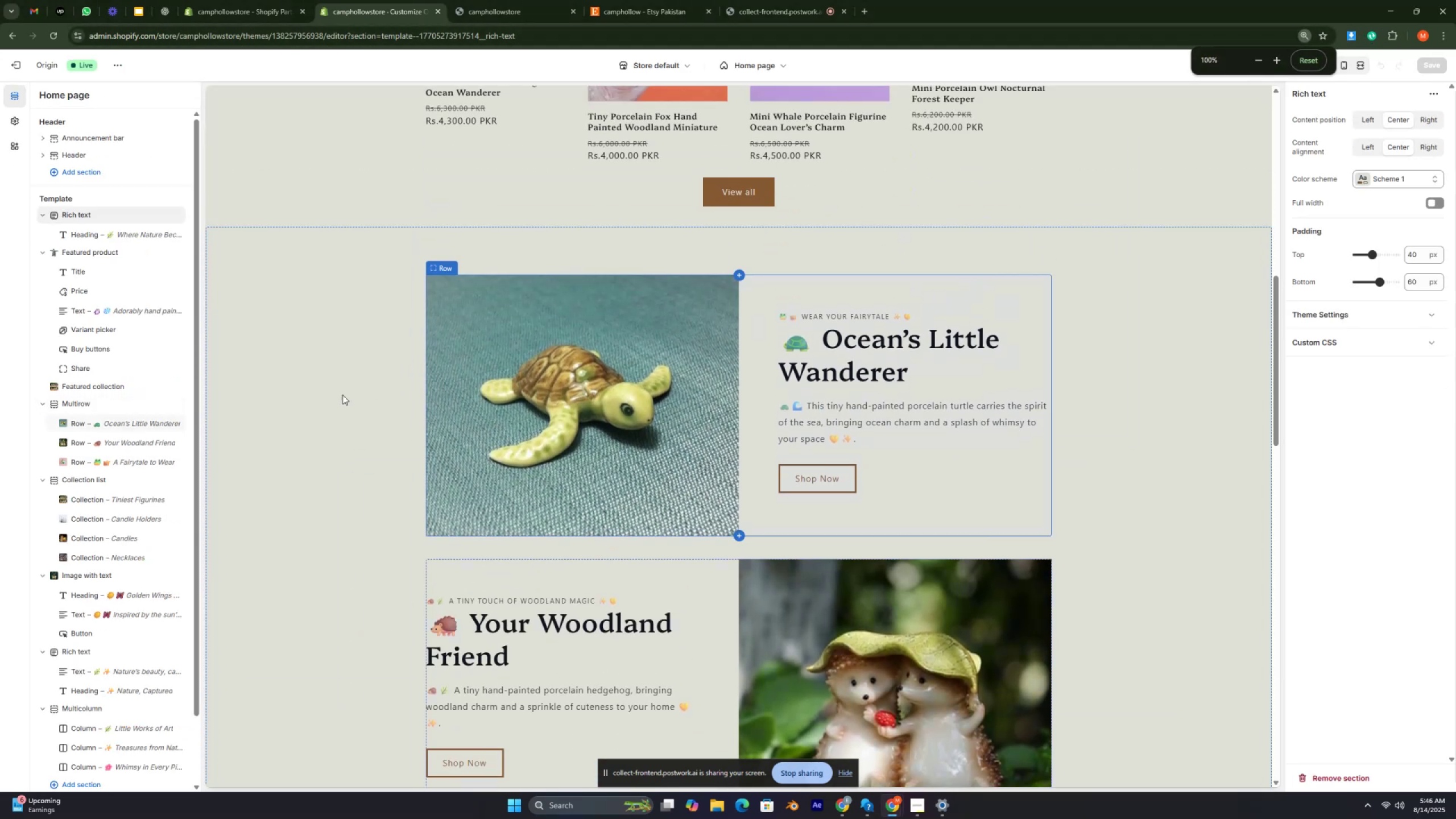 
key(Control+ControlRight)
 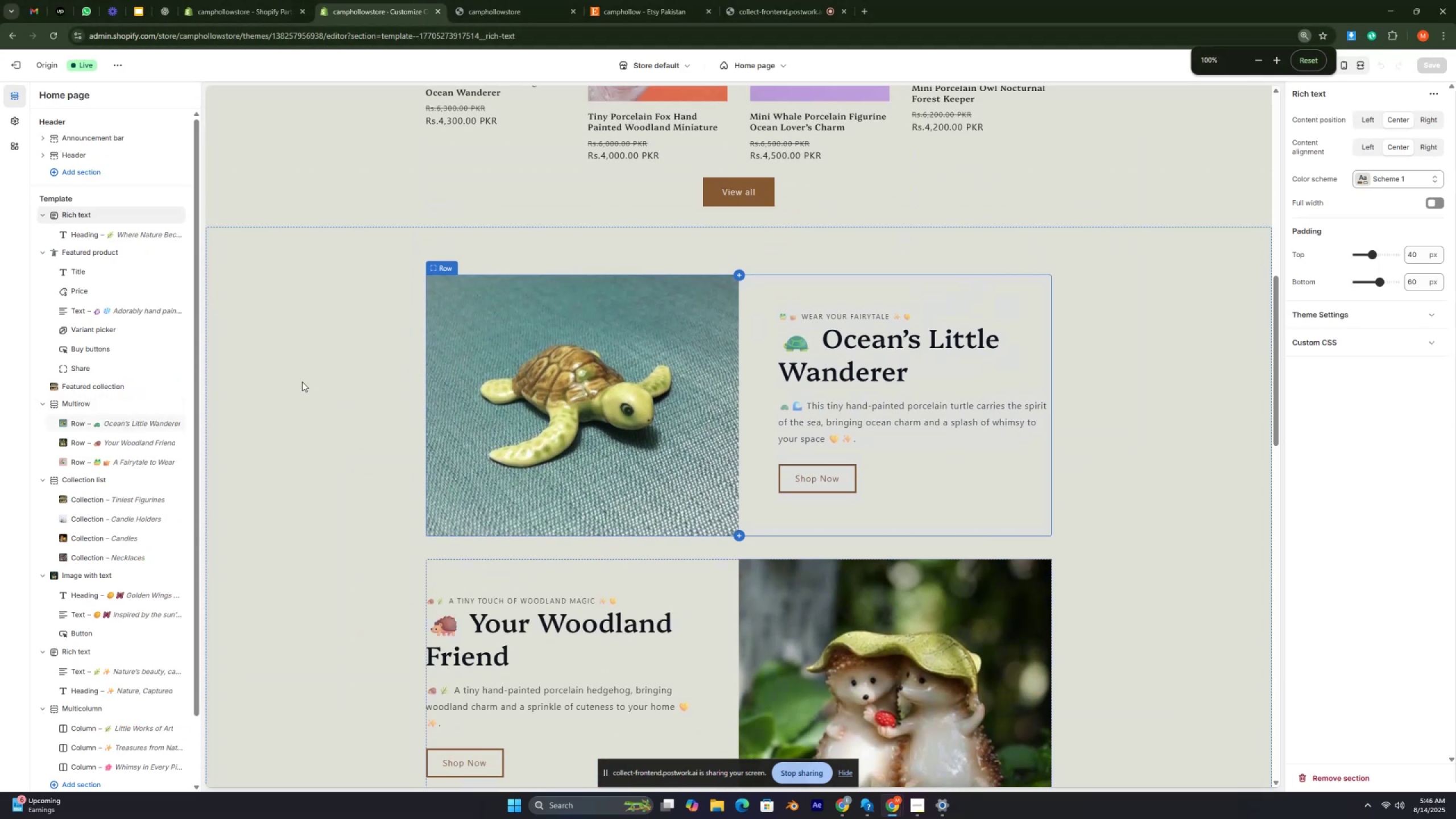 
key(Control+ControlRight)
 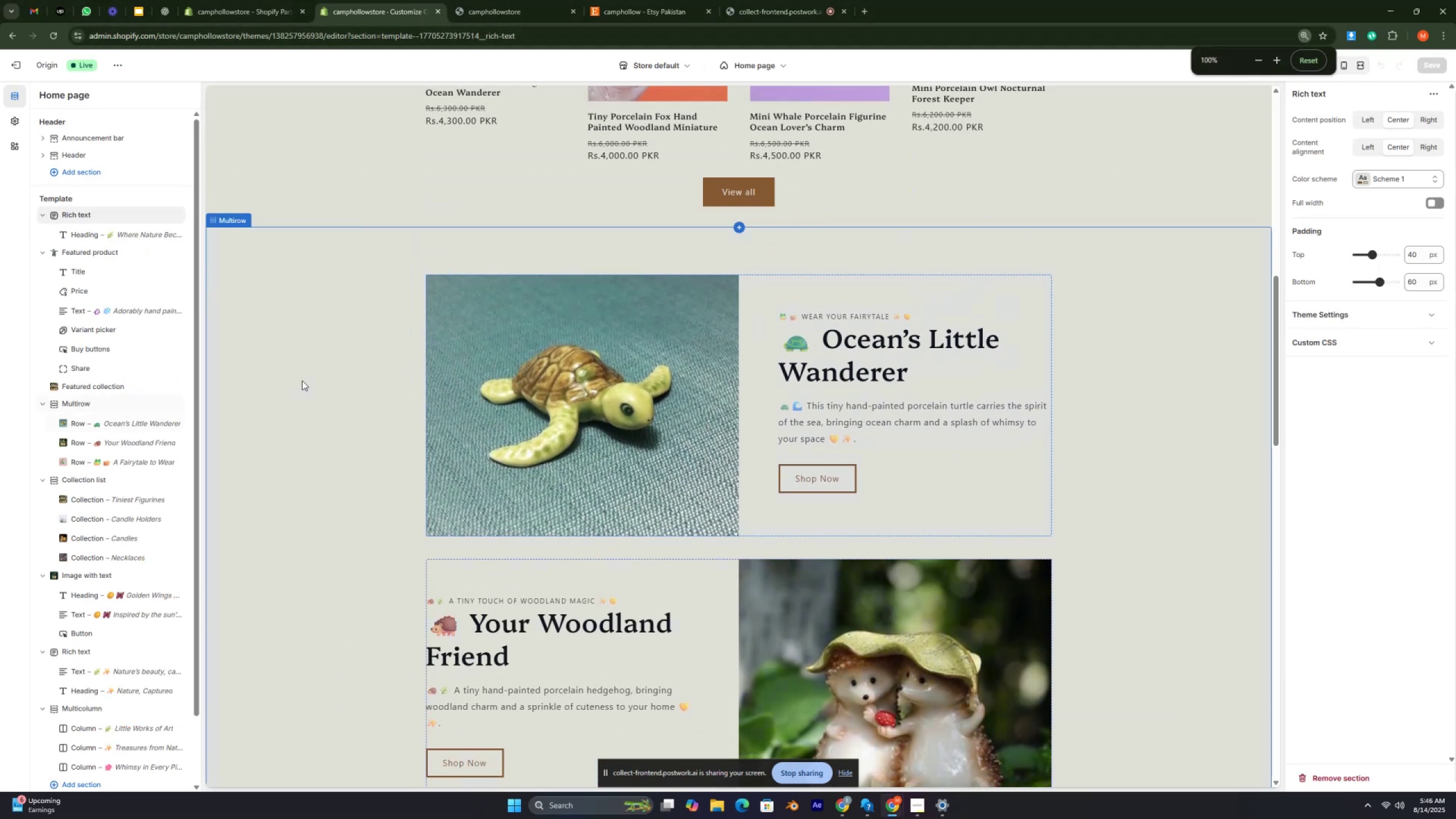 
key(Control+ControlRight)
 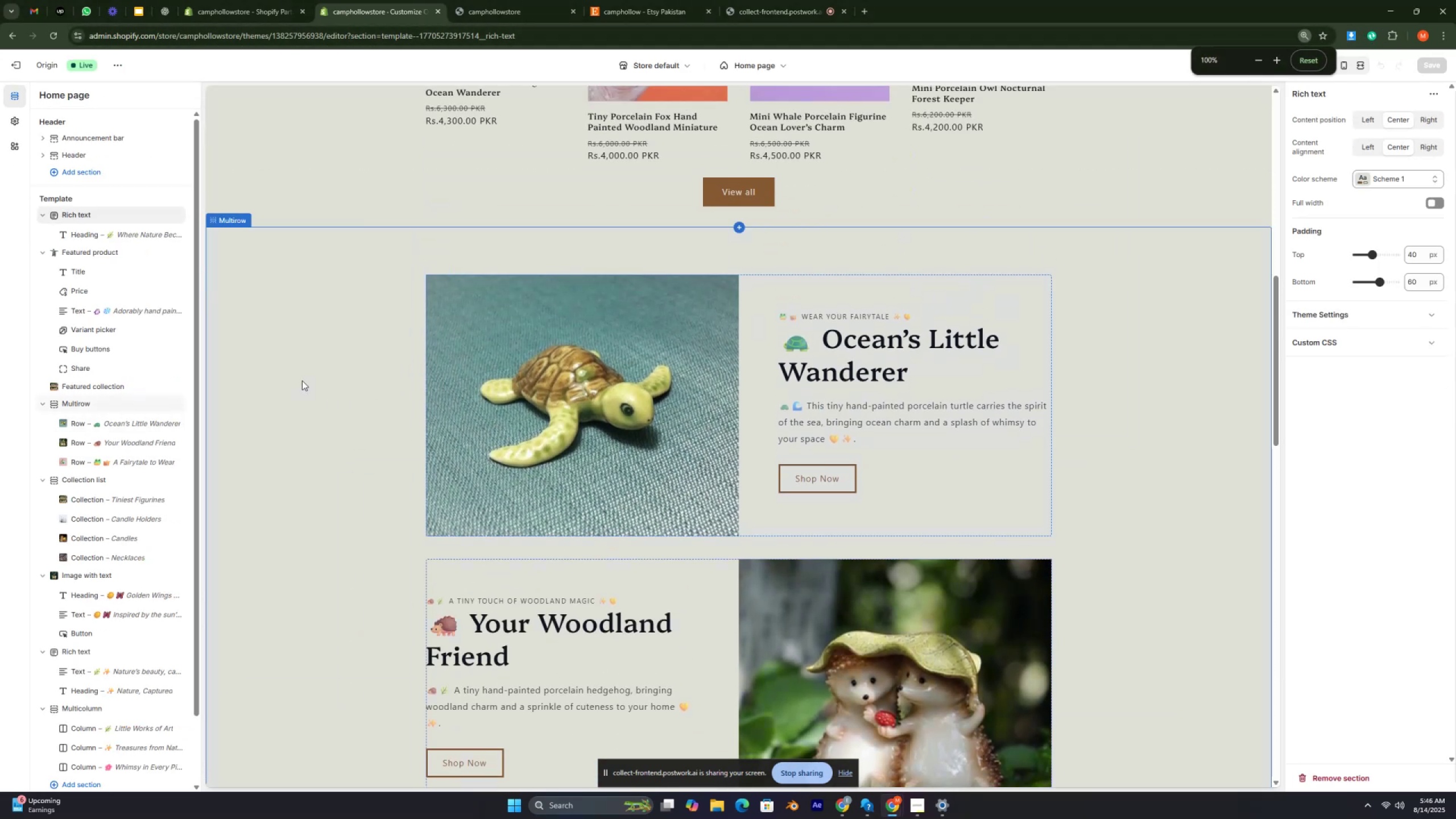 
key(Control+ControlRight)
 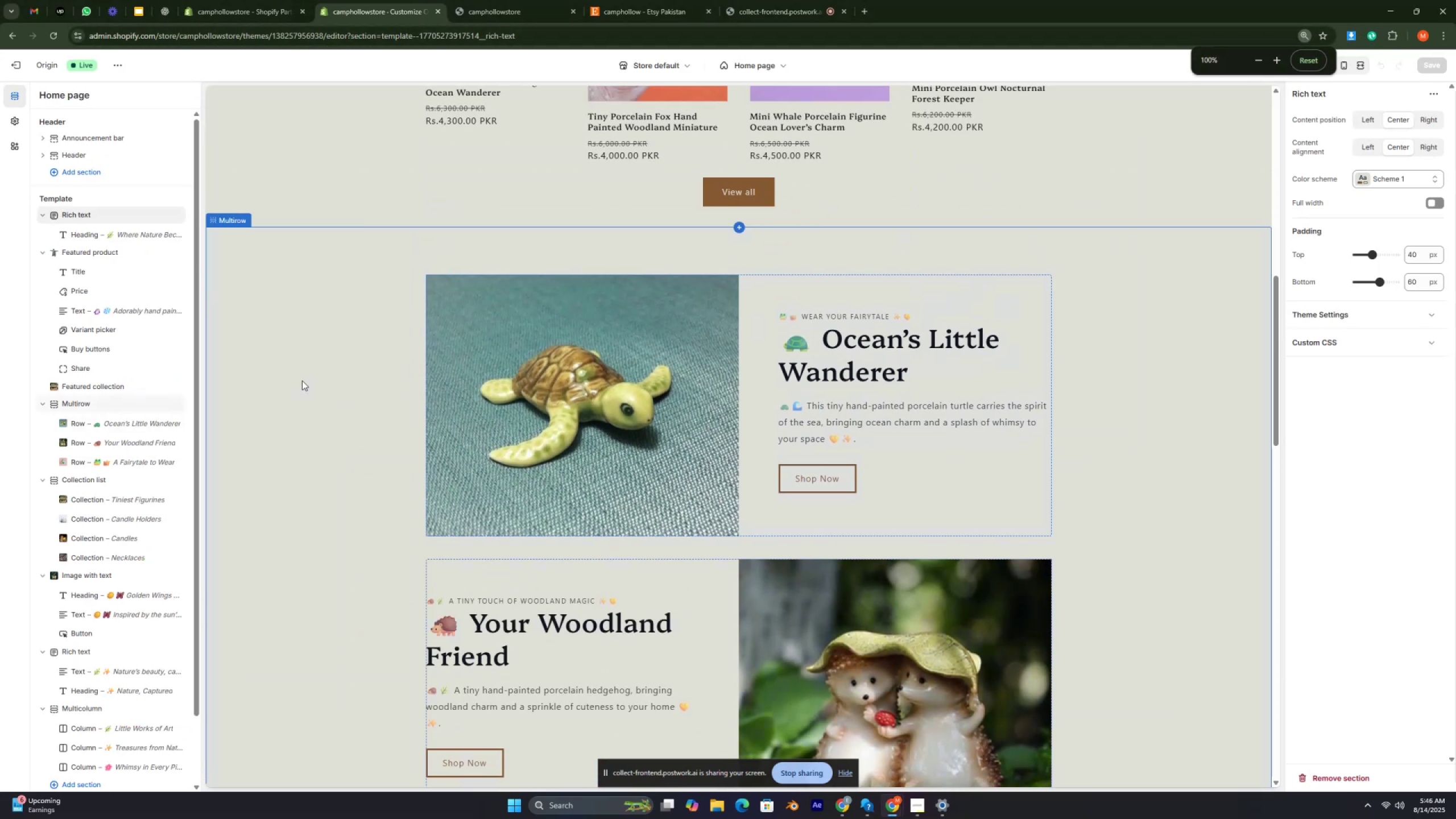 
key(Control+ControlRight)
 